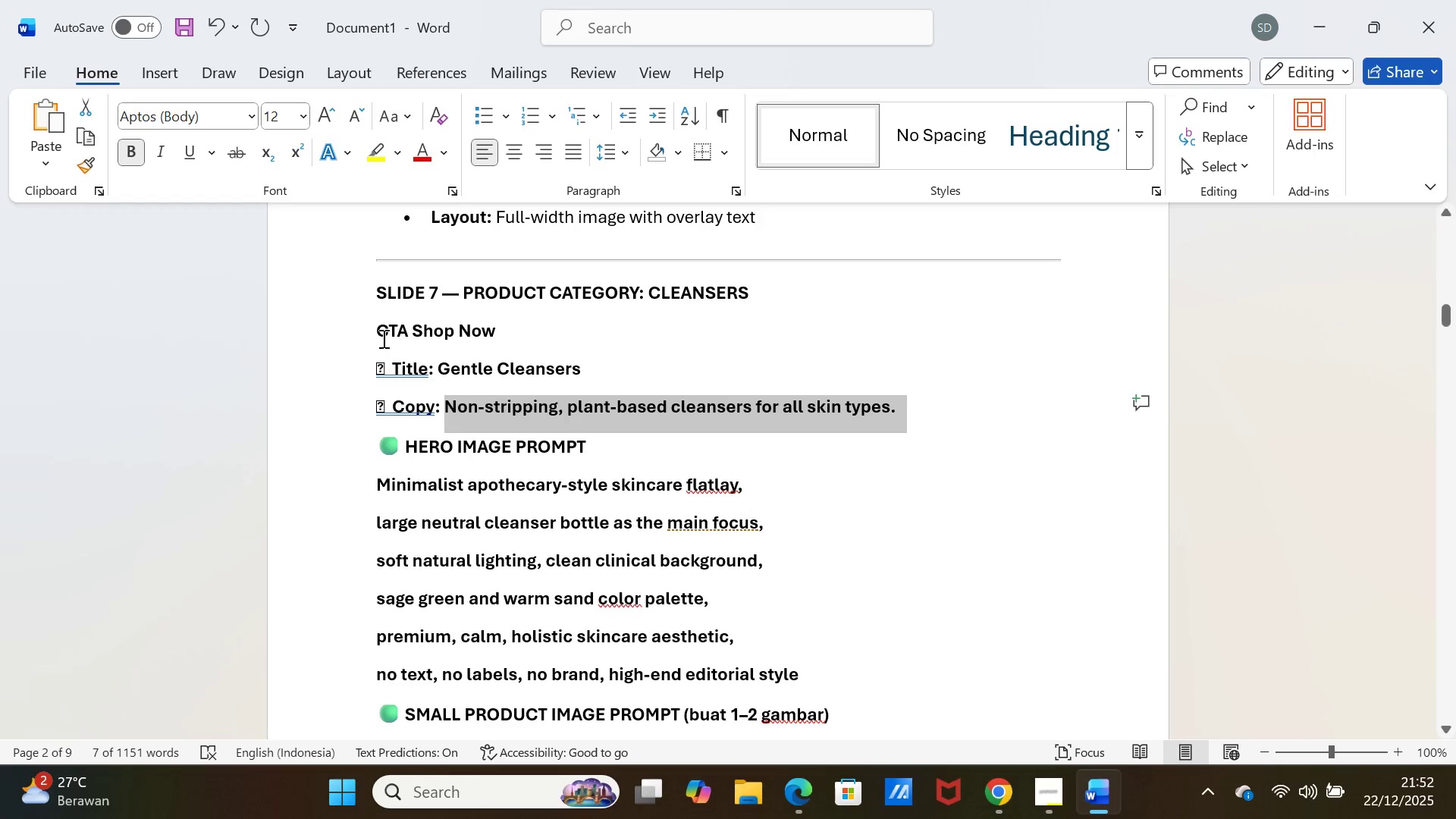 
left_click_drag(start_coordinate=[377, 329], to_coordinate=[493, 325])
 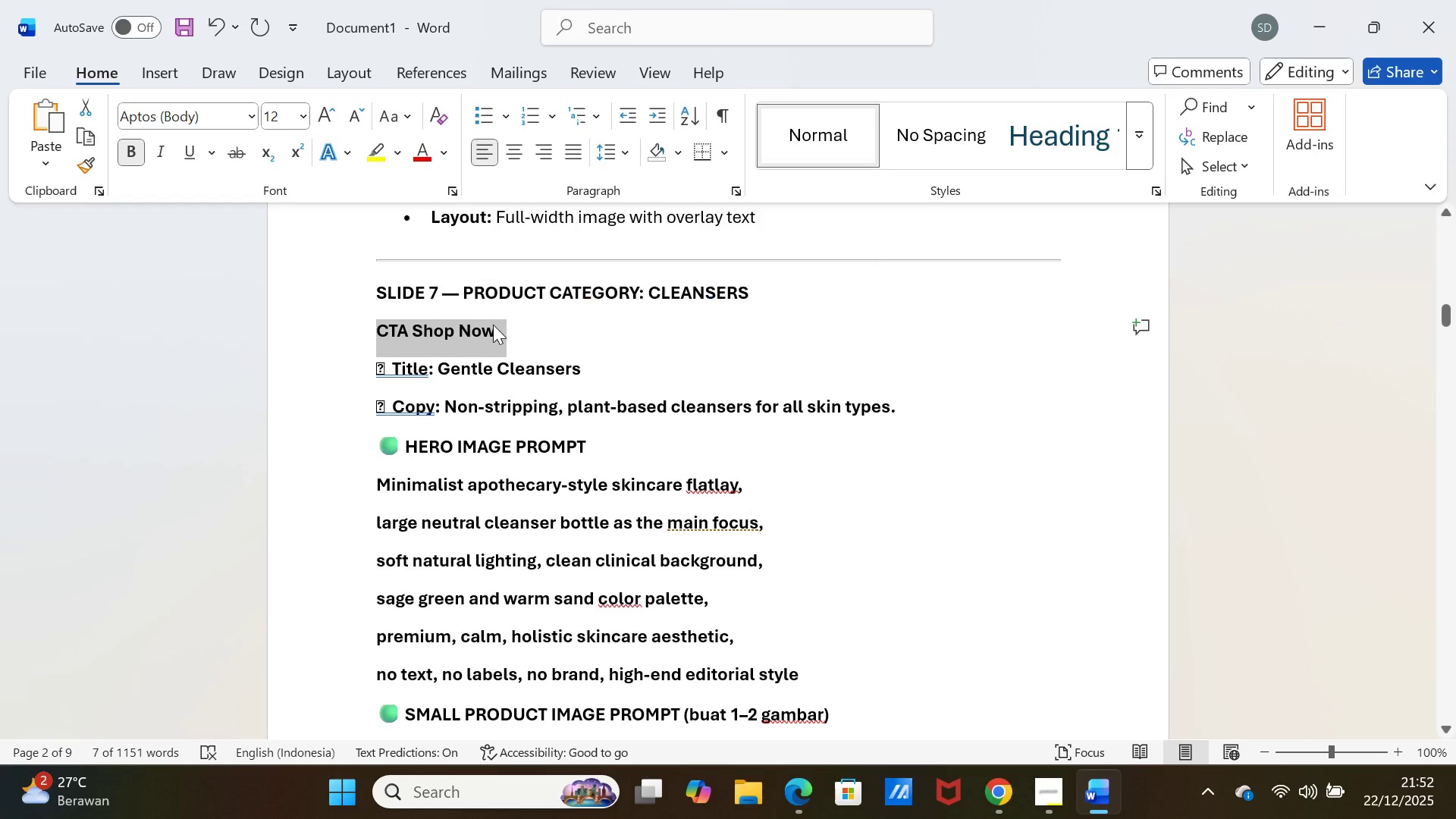 
key(Control+C)
 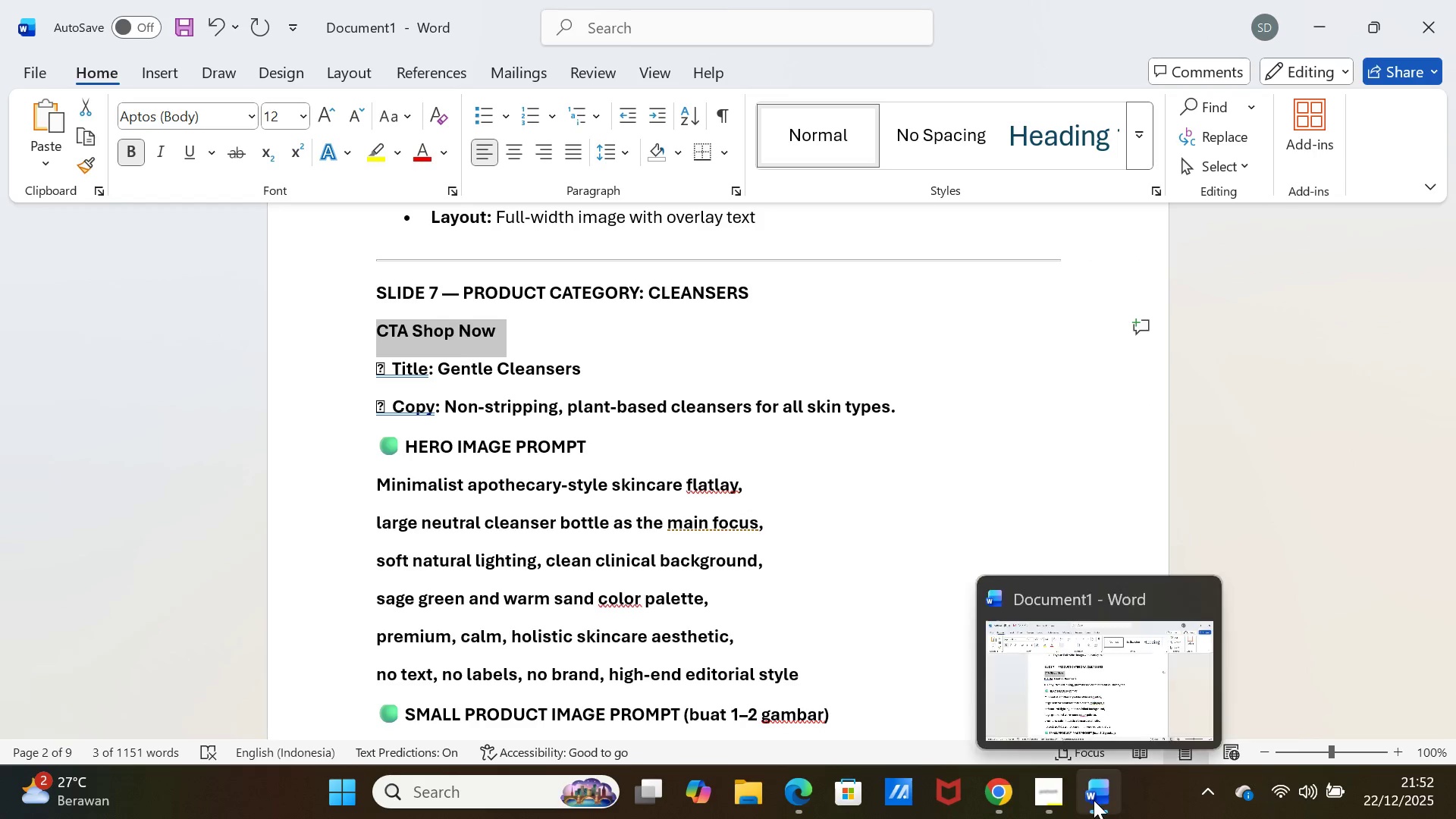 
left_click([1094, 800])
 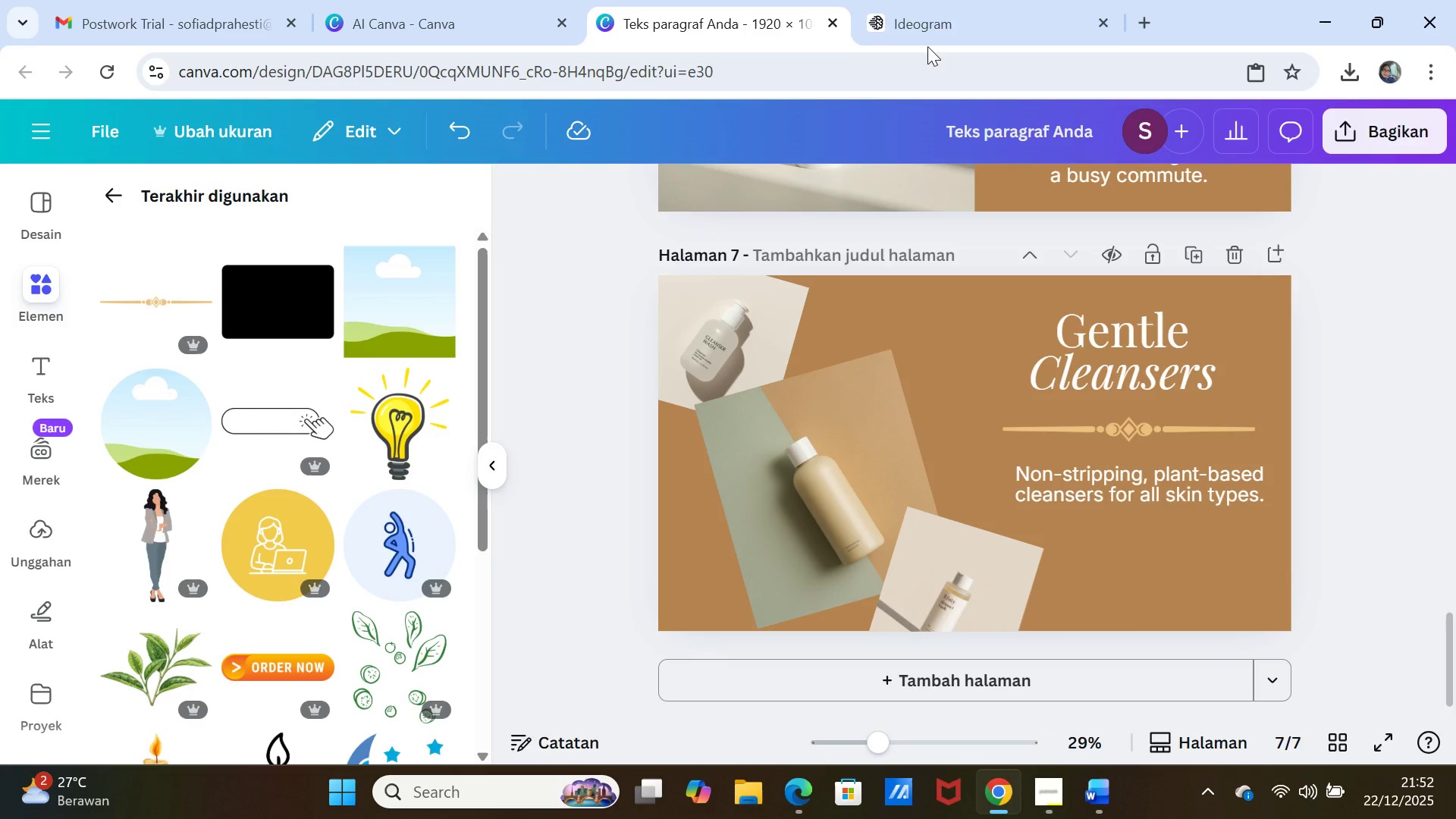 
left_click([941, 28])
 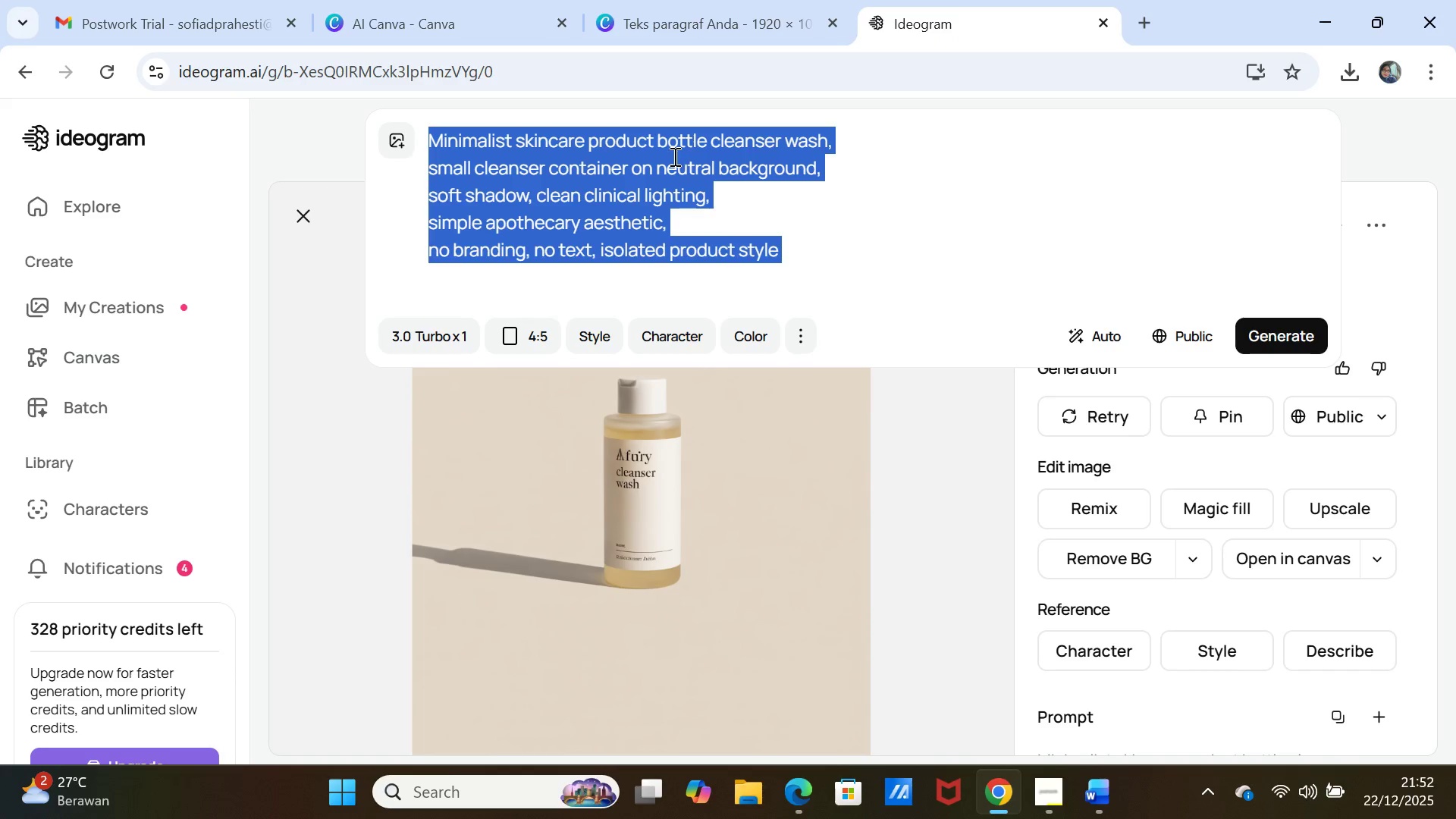 
key(Control+B)
 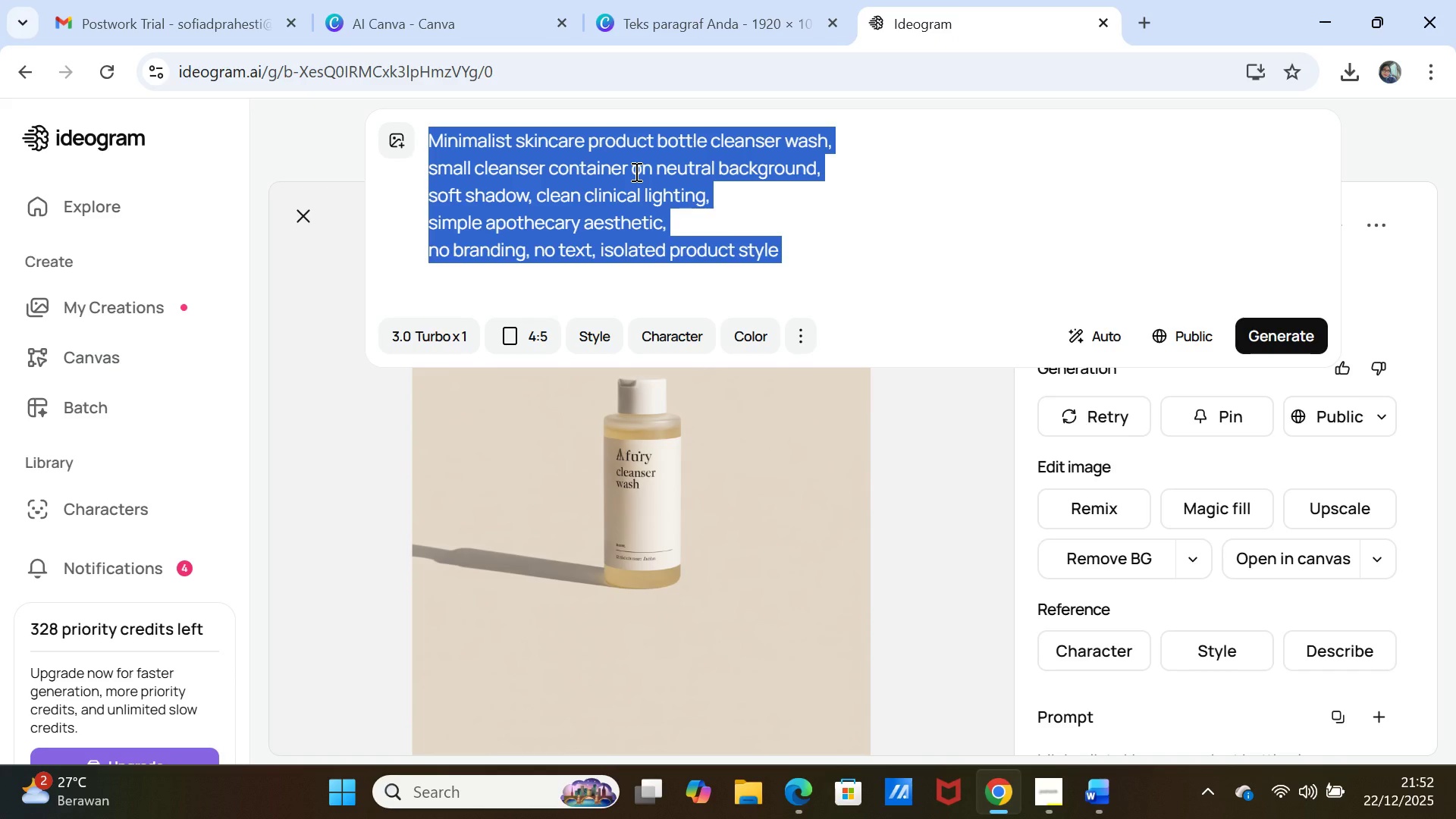 
key(Control+V)
 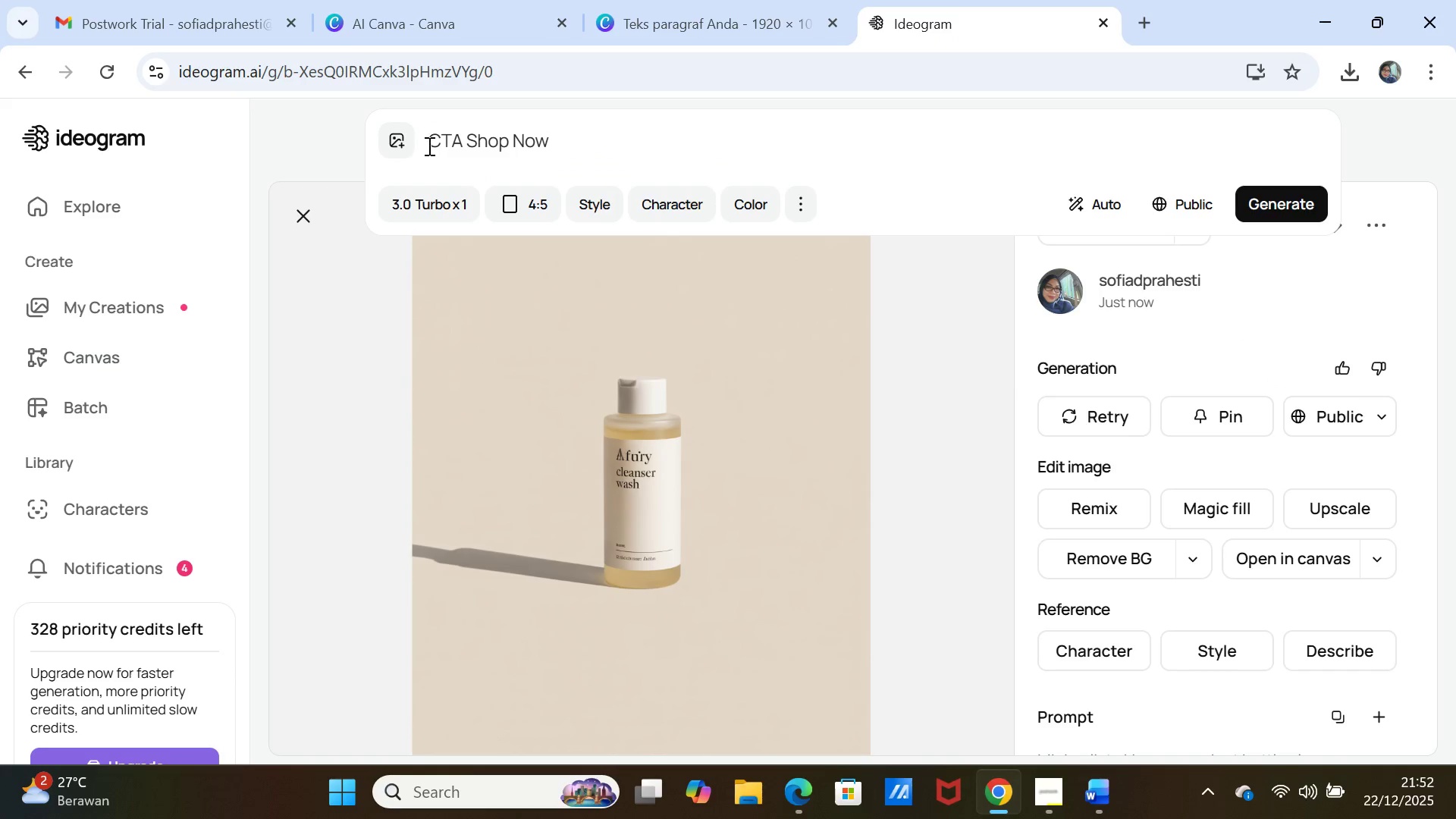 
left_click([428, 143])
 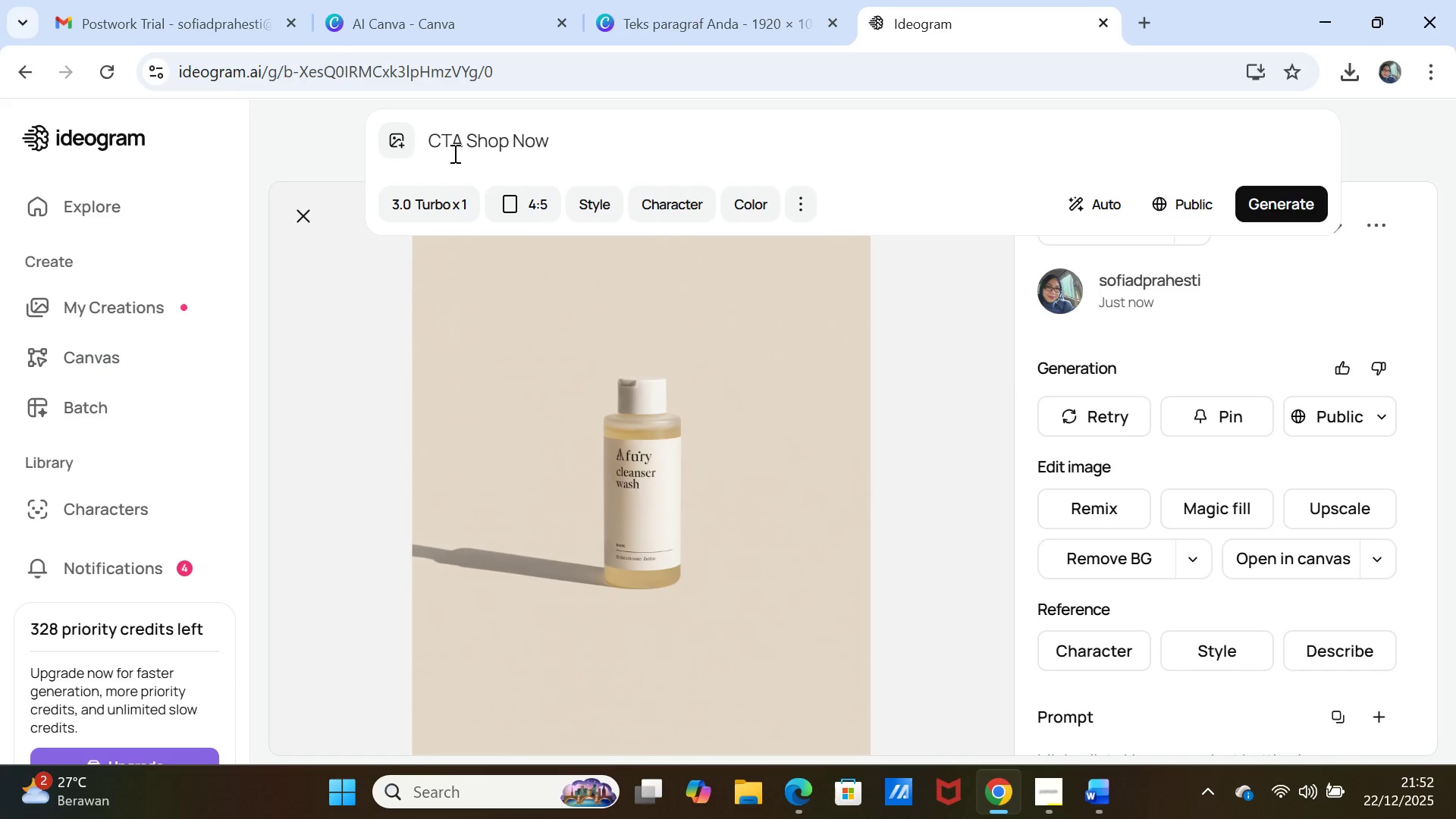 
type(button )
 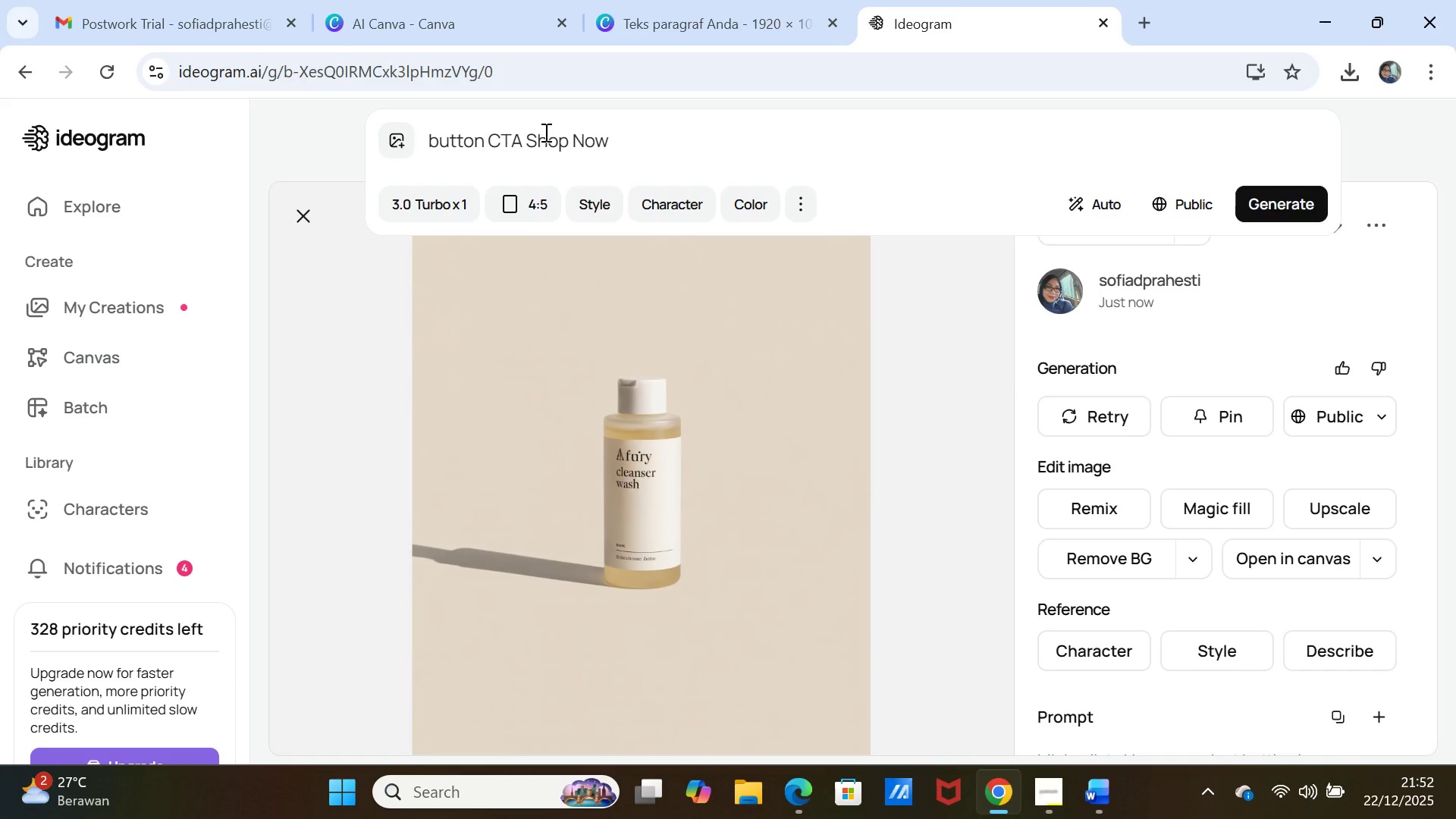 
left_click([527, 140])
 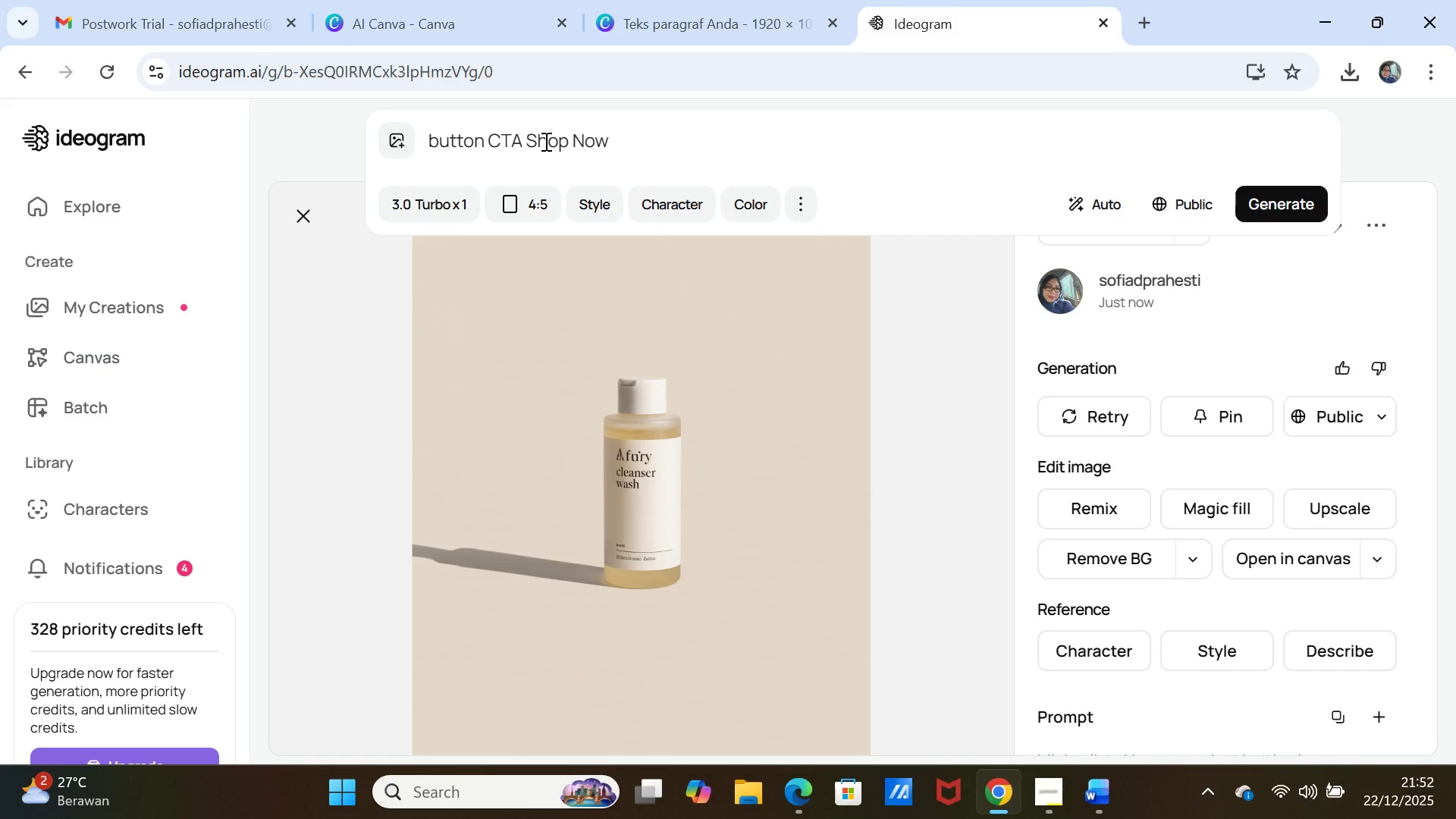 
key(Shift+Quote)
 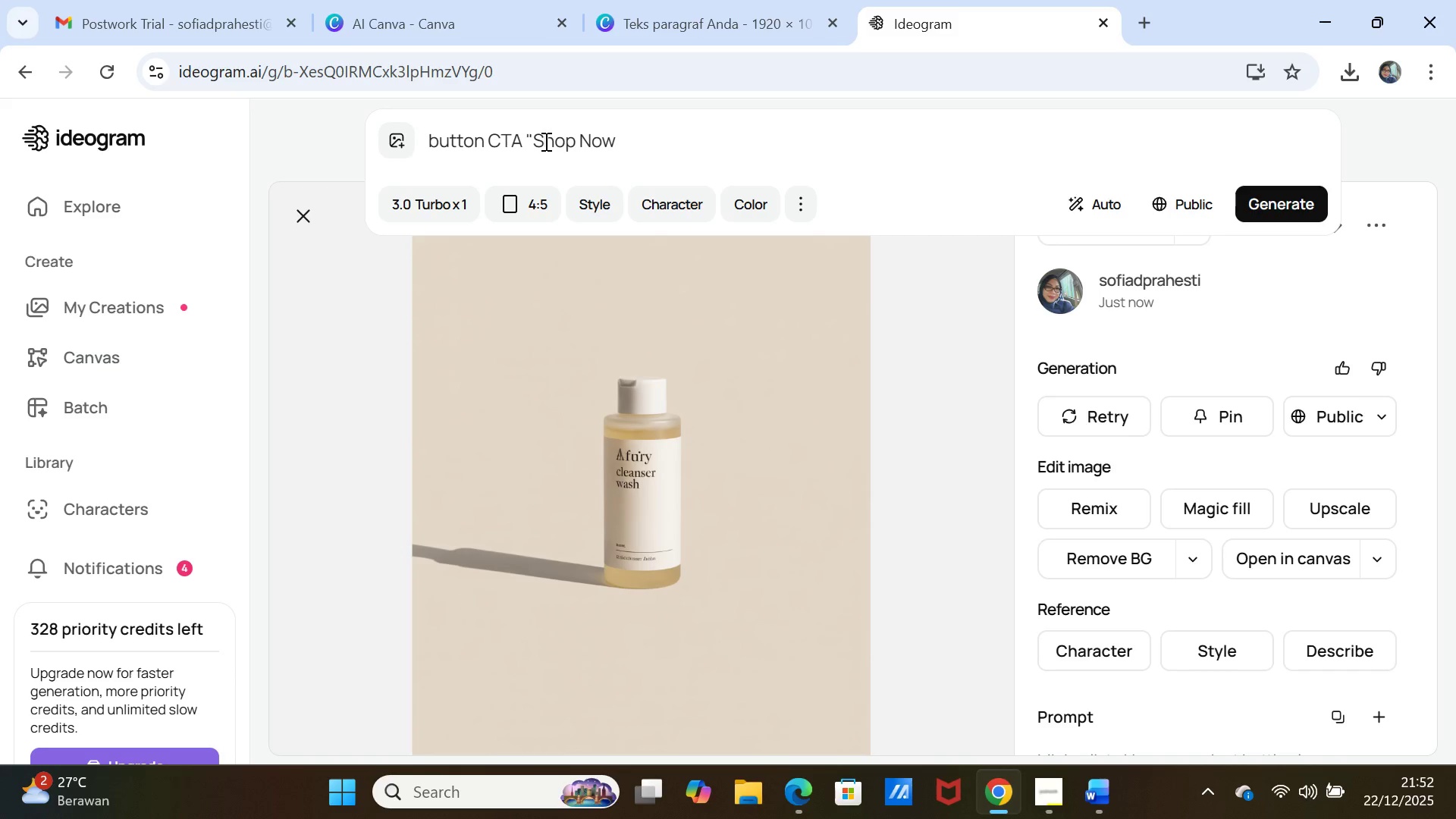 
key(ArrowRight)
 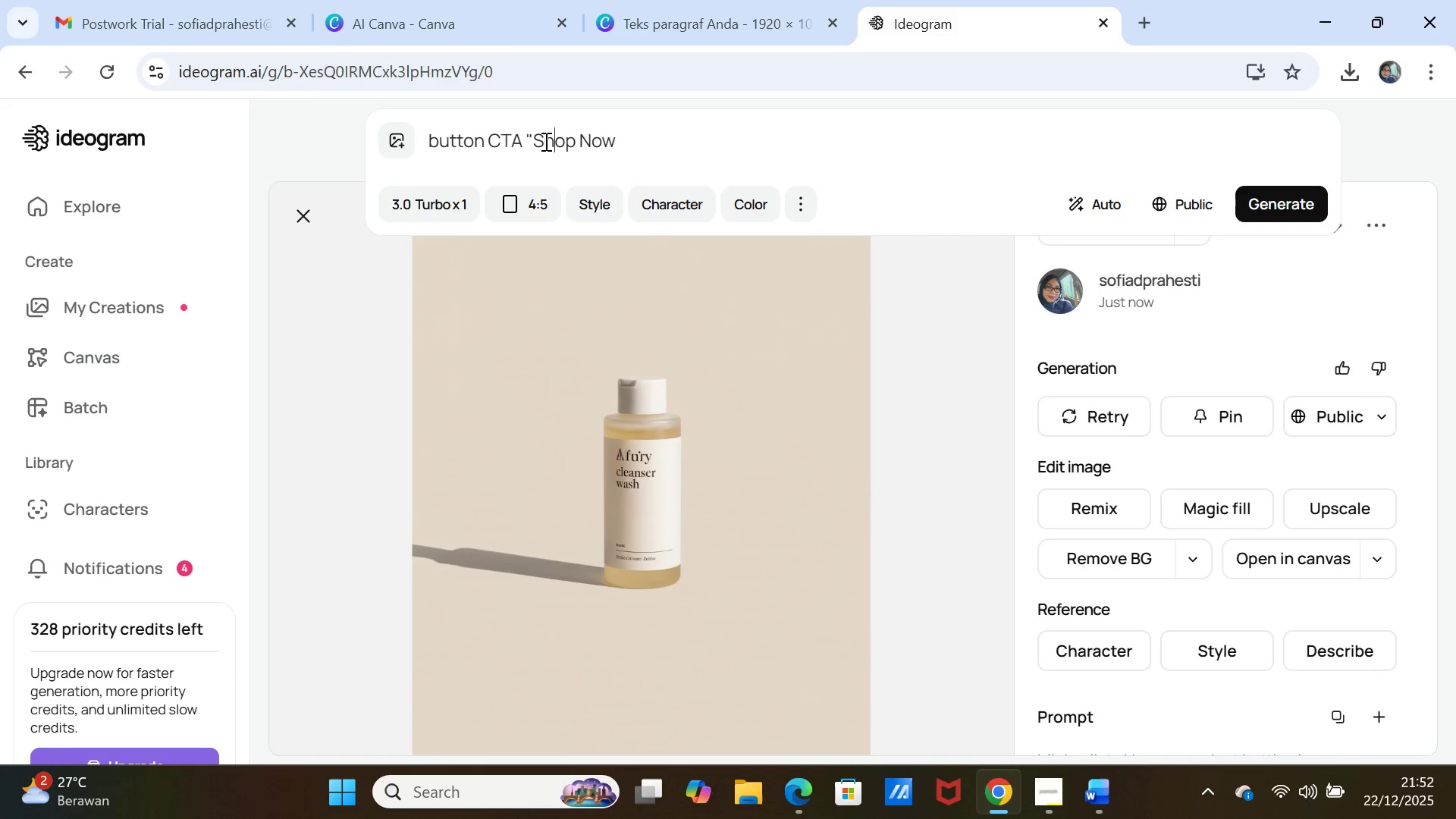 
key(ArrowRight)
 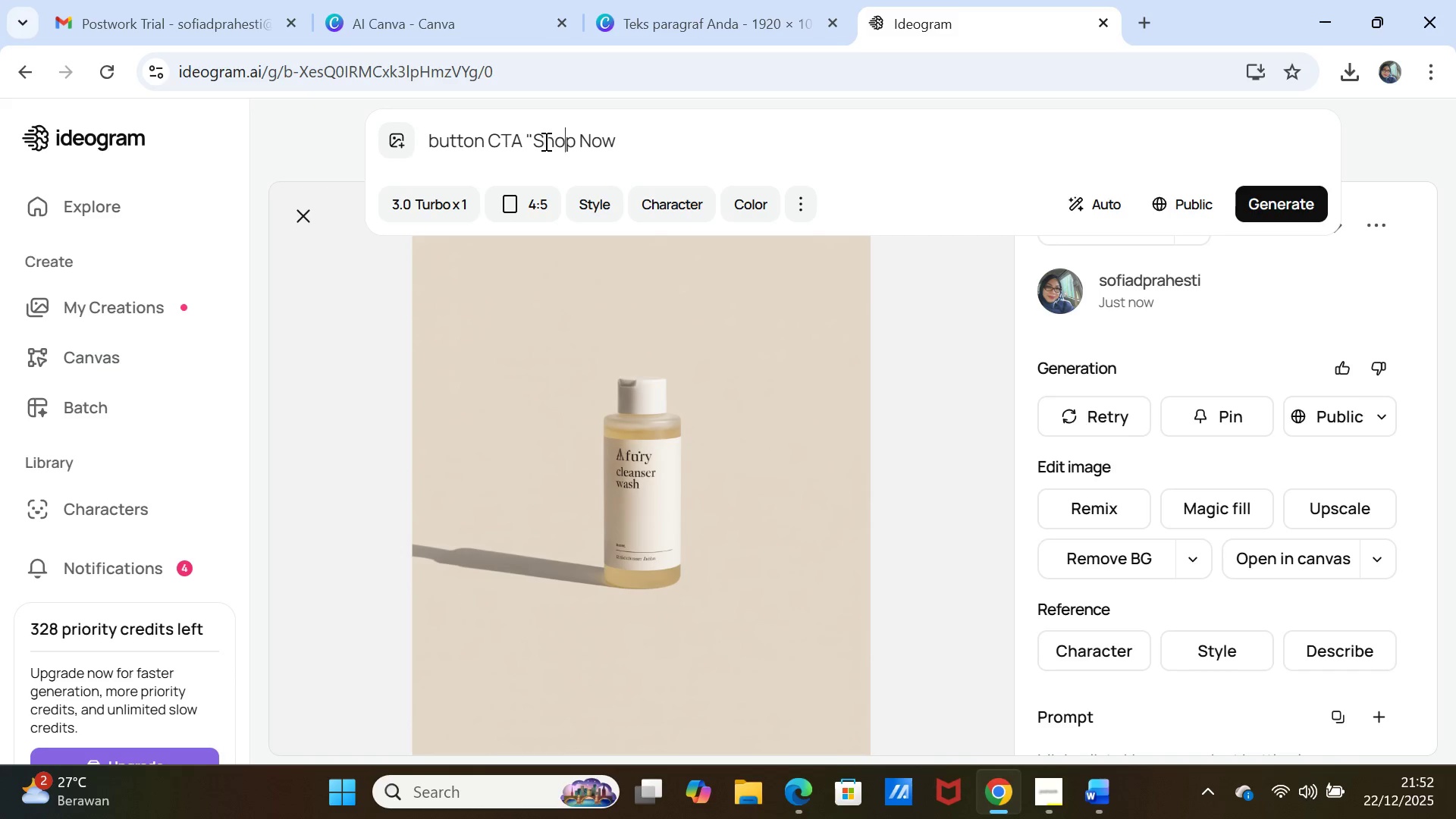 
key(ArrowRight)
 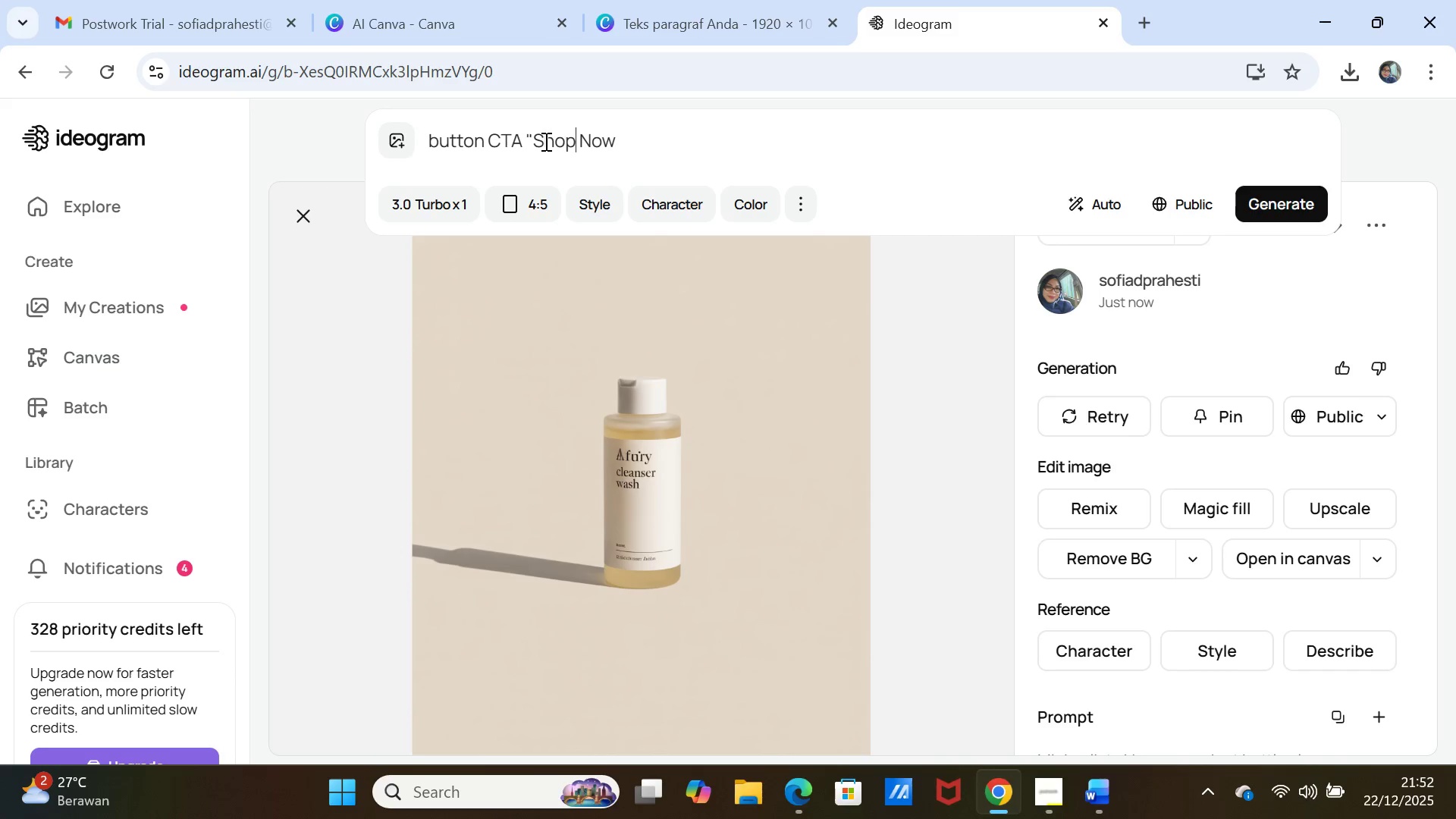 
key(ArrowRight)
 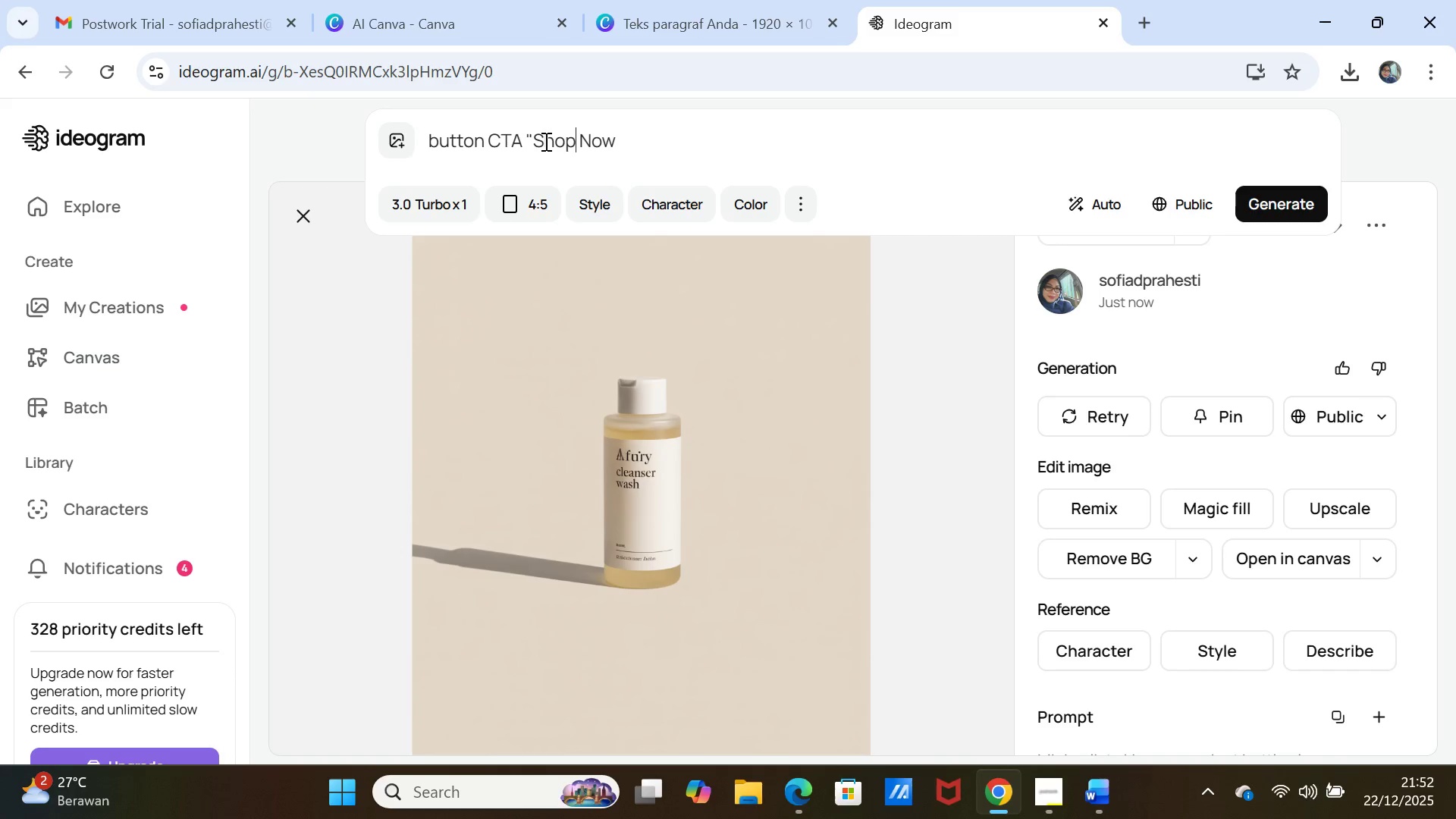 
key(ArrowRight)
 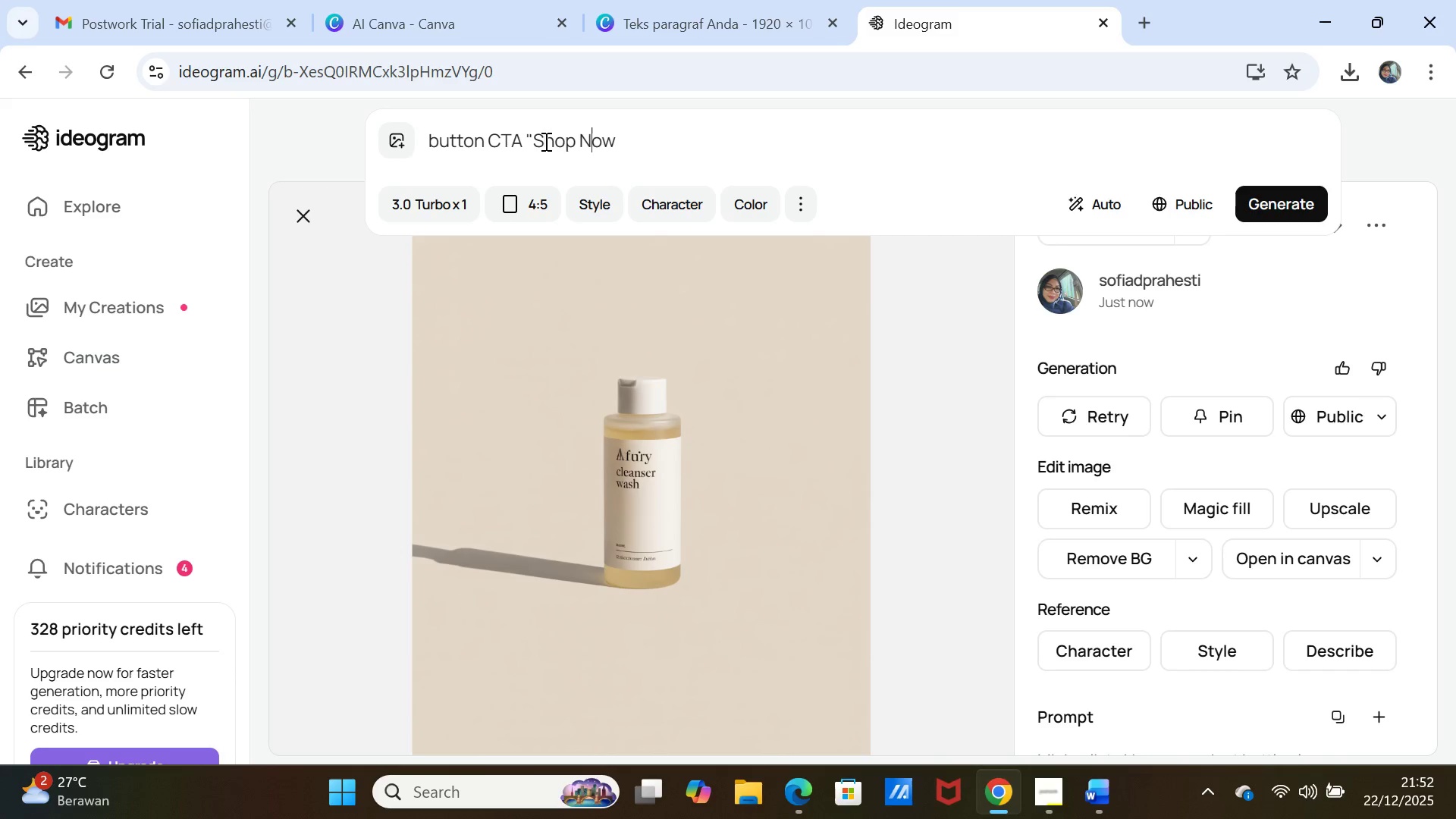 
key(ArrowRight)
 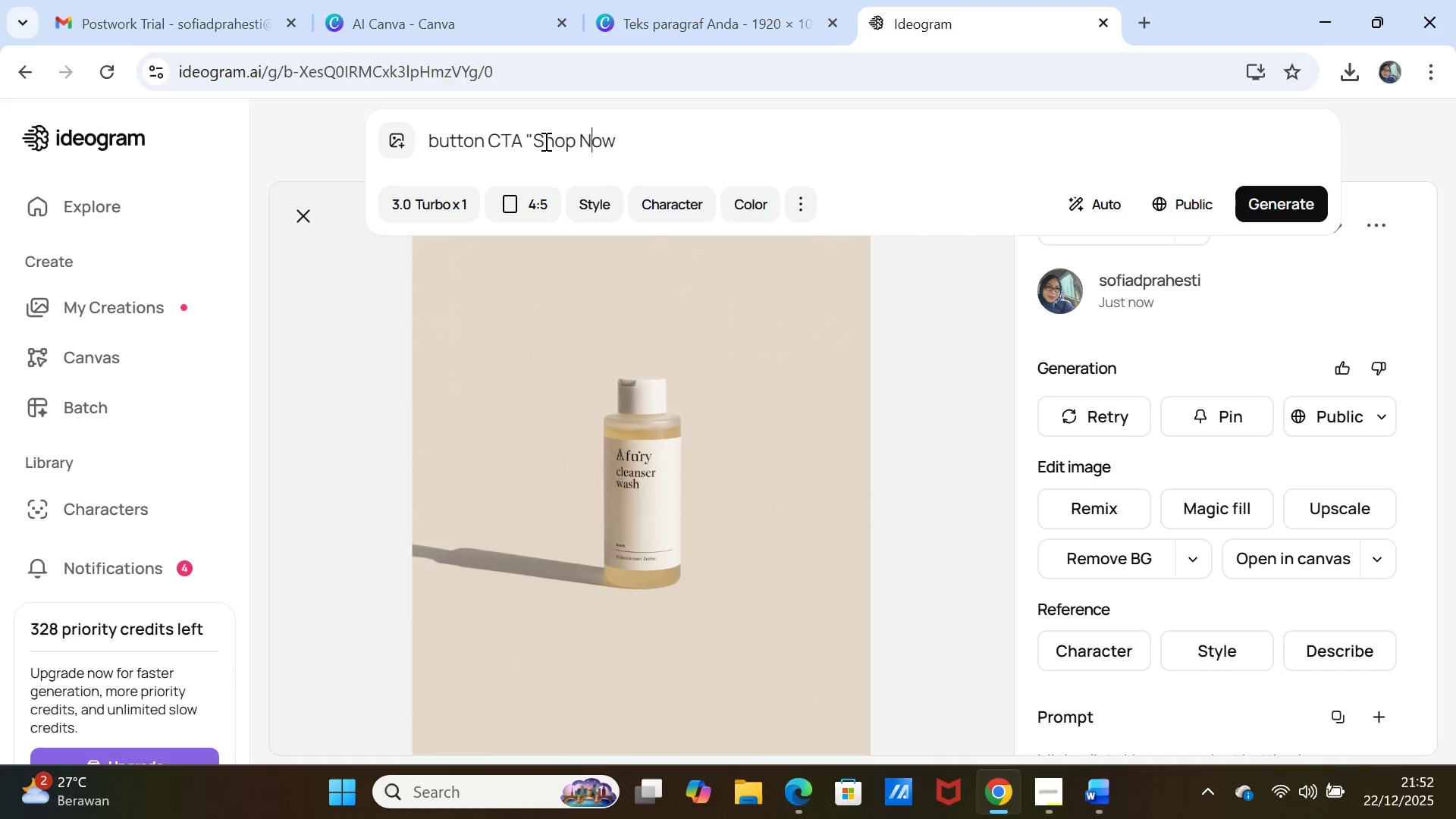 
key(ArrowRight)
 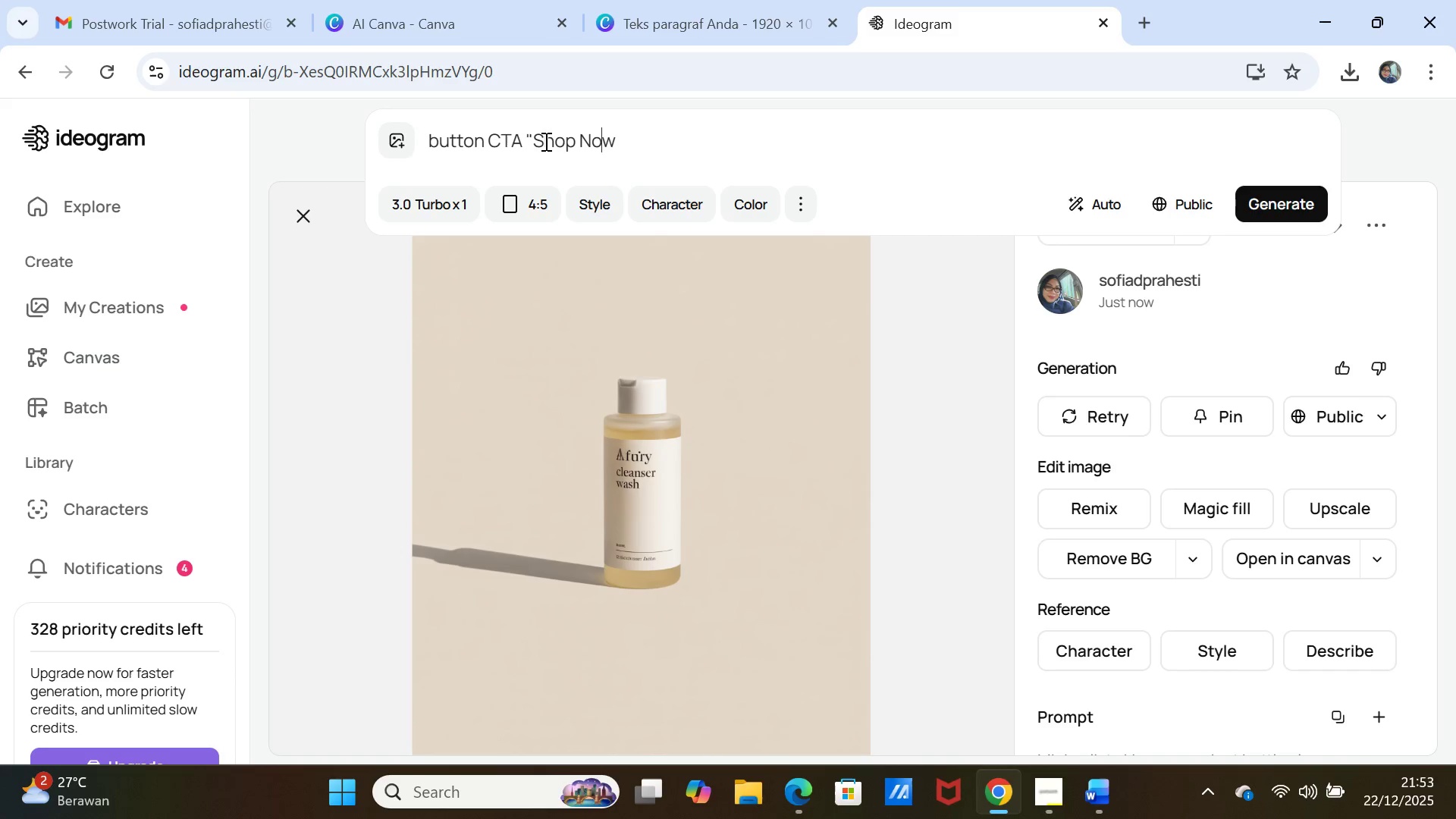 
key(ArrowRight)
 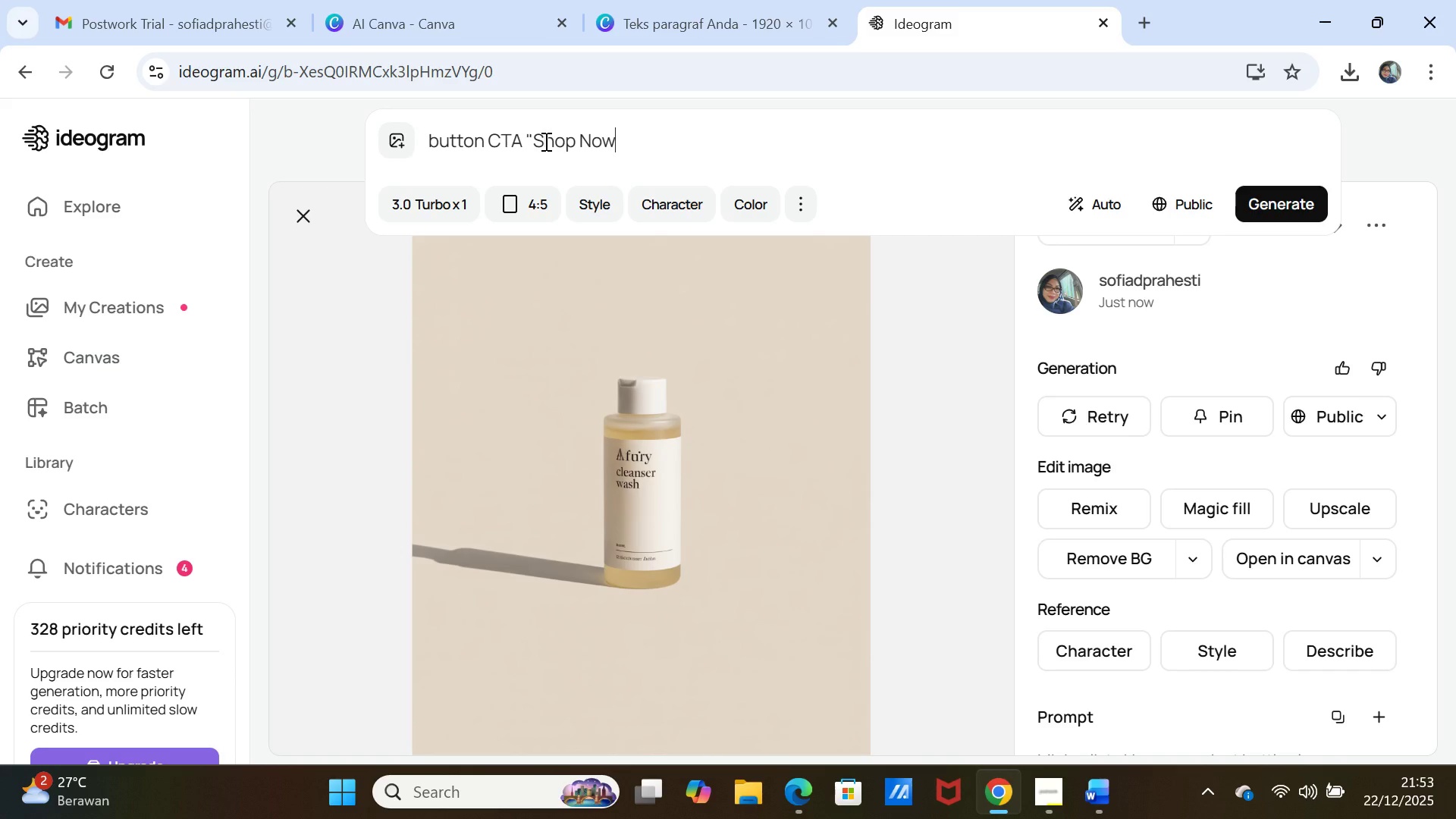 
key(ArrowRight)
 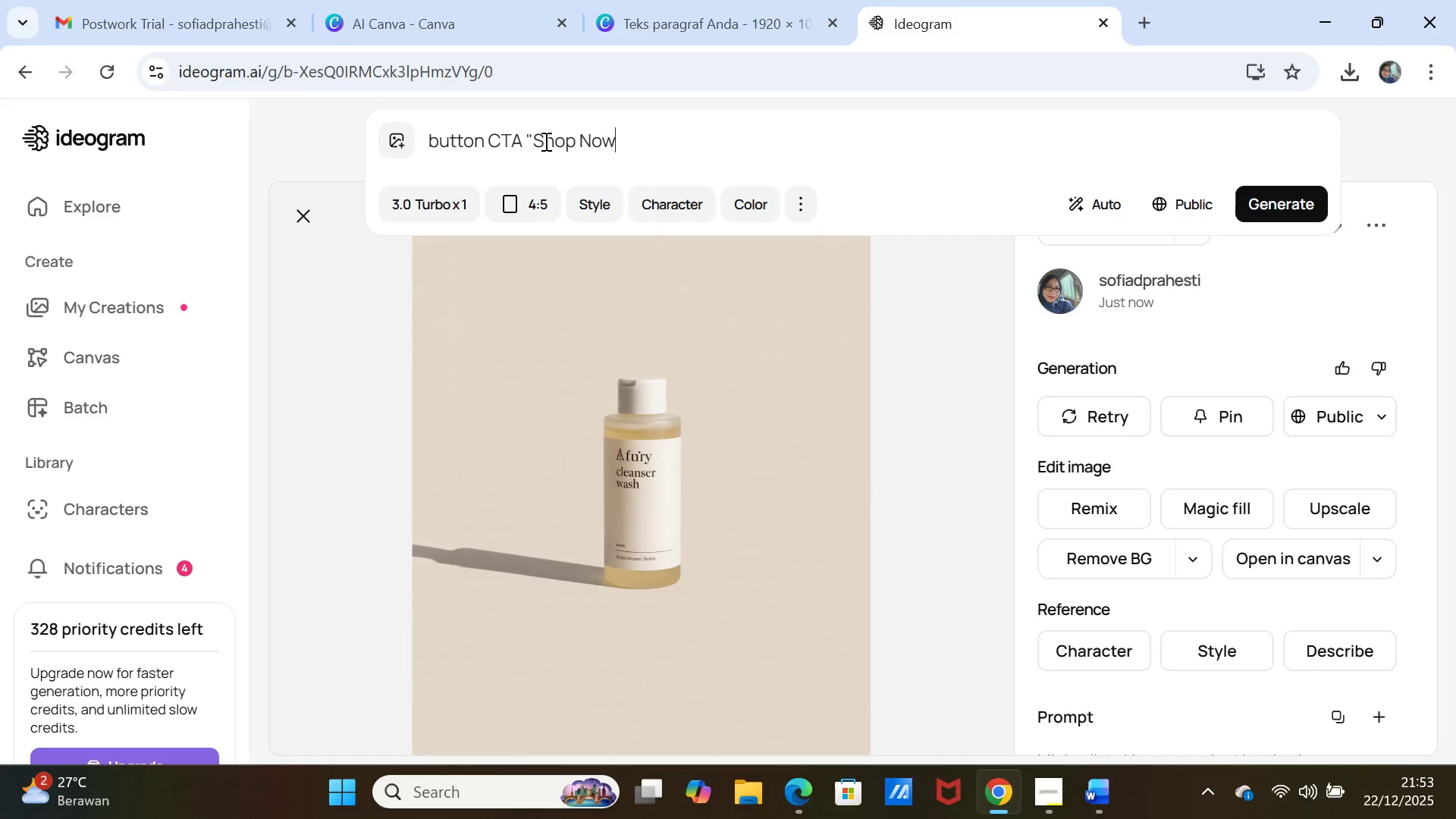 
key(Minus)
 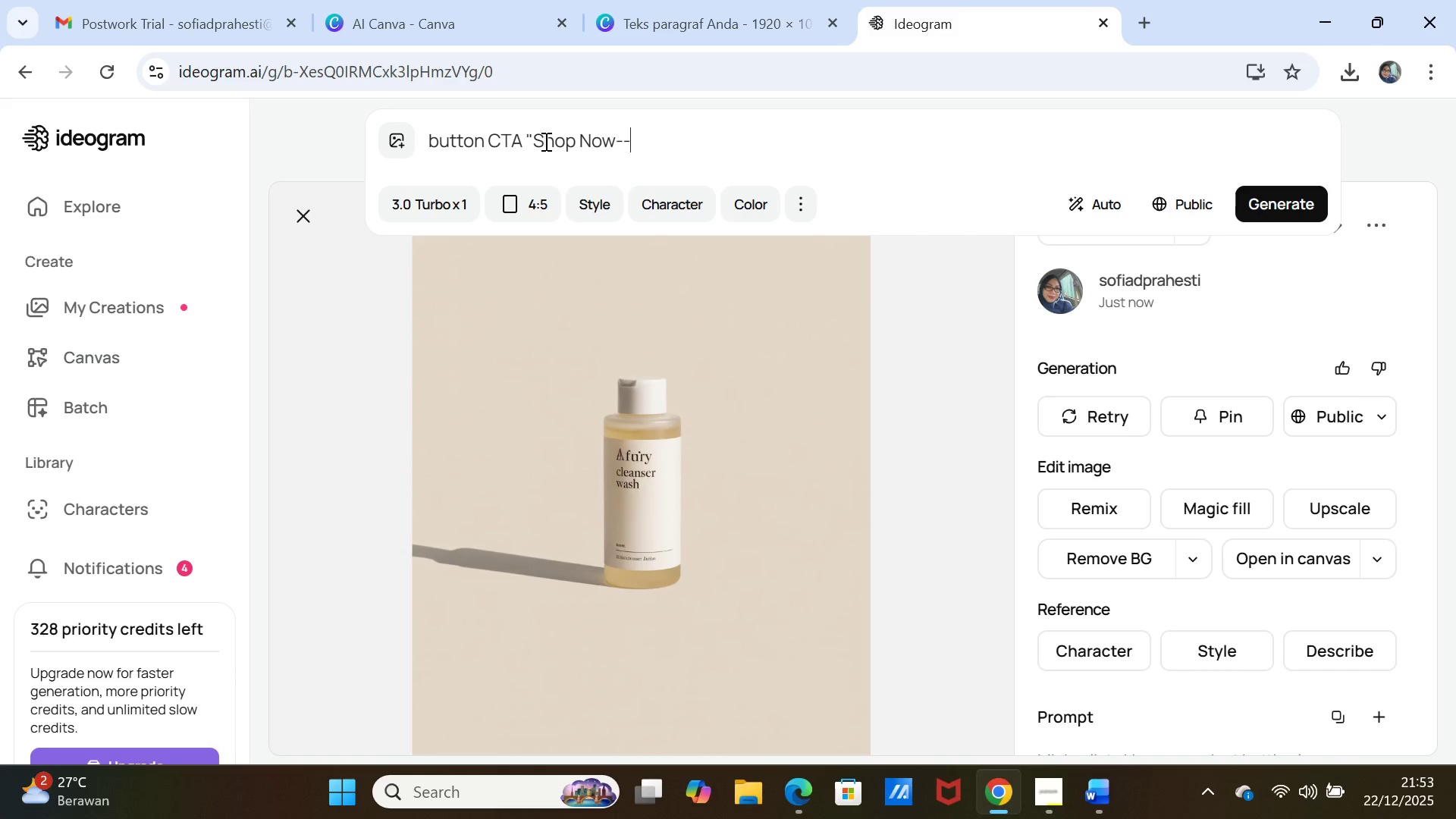 
key(Minus)
 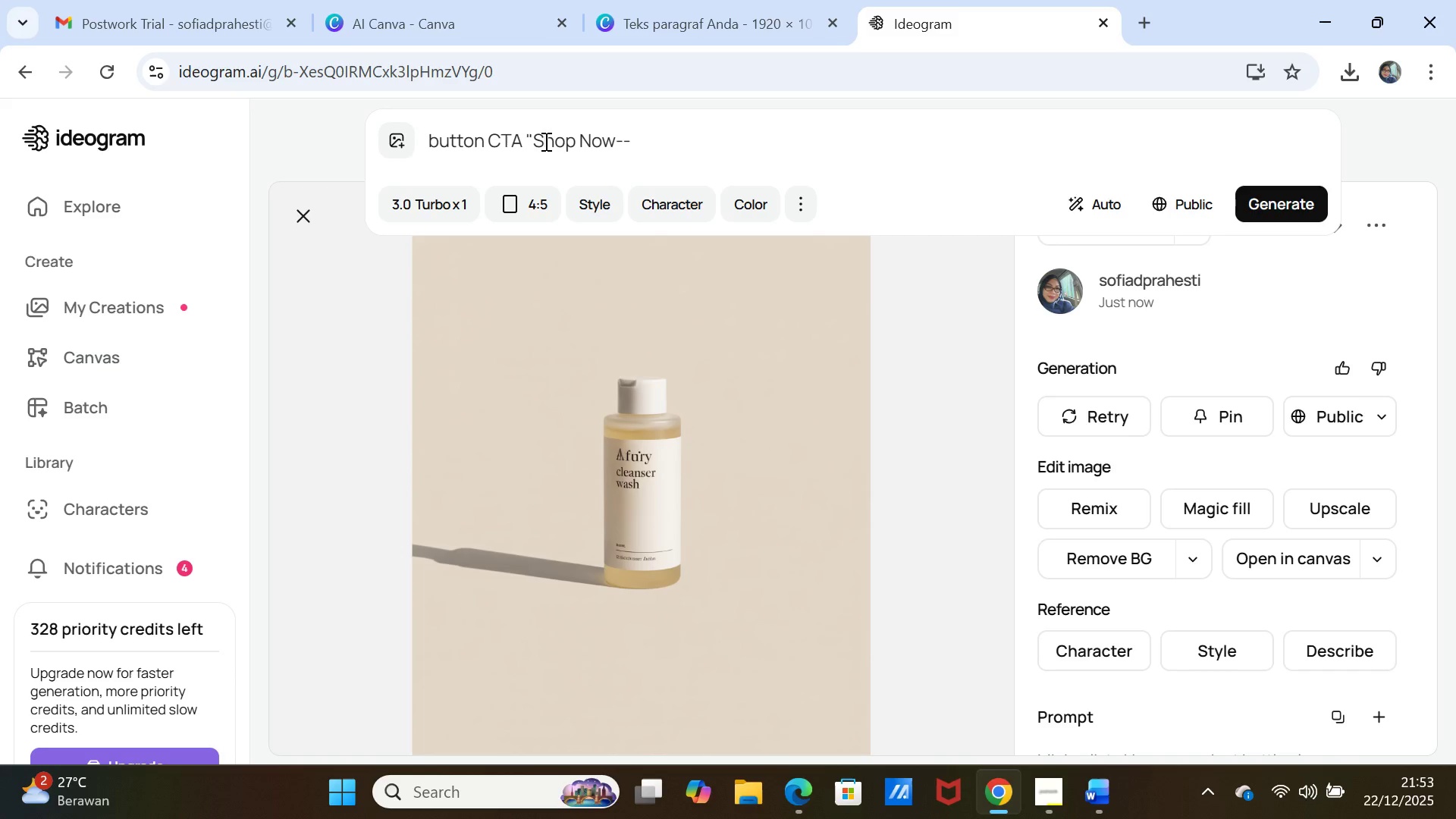 
key(Backspace)
 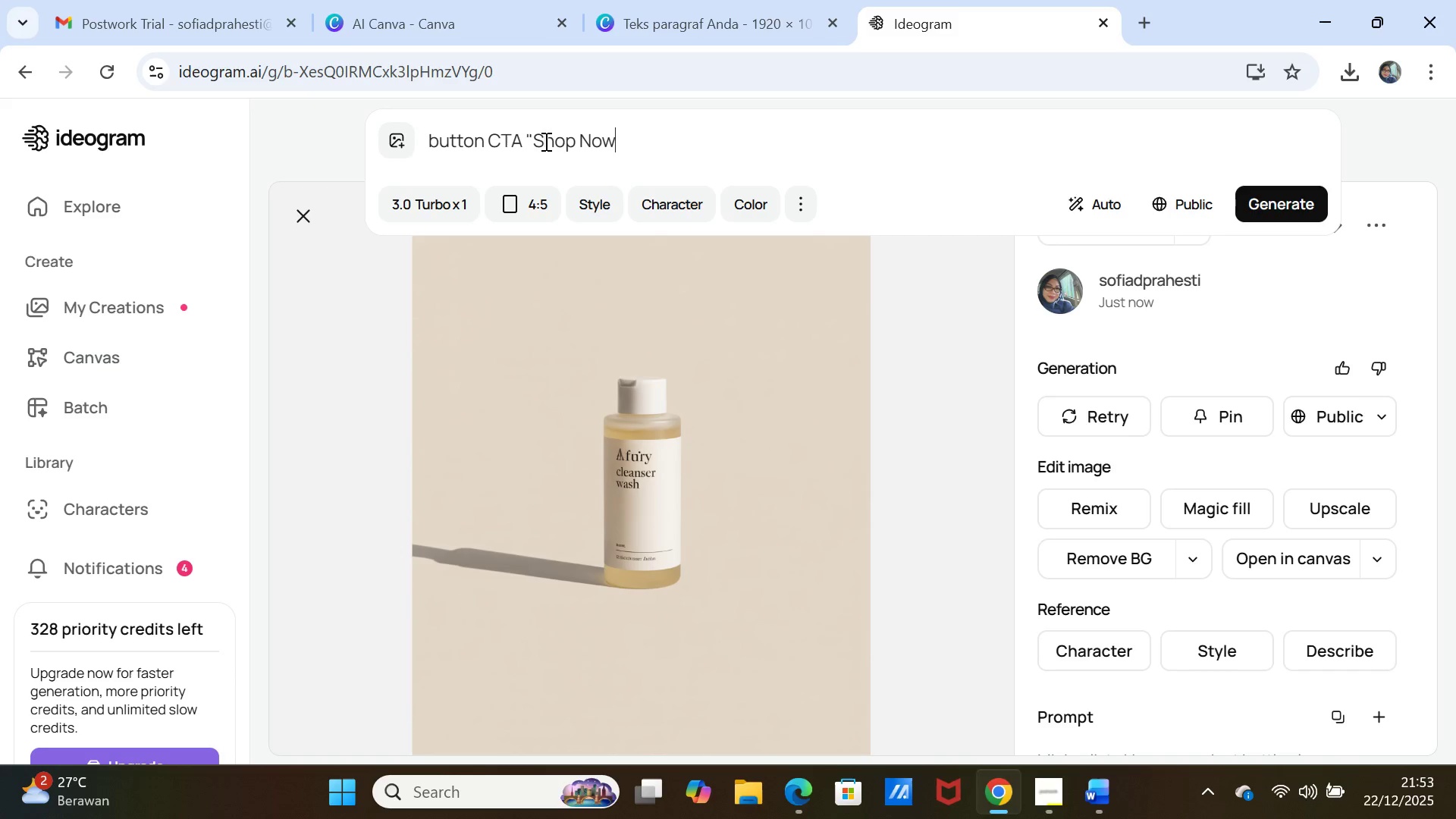 
key(Backspace)
 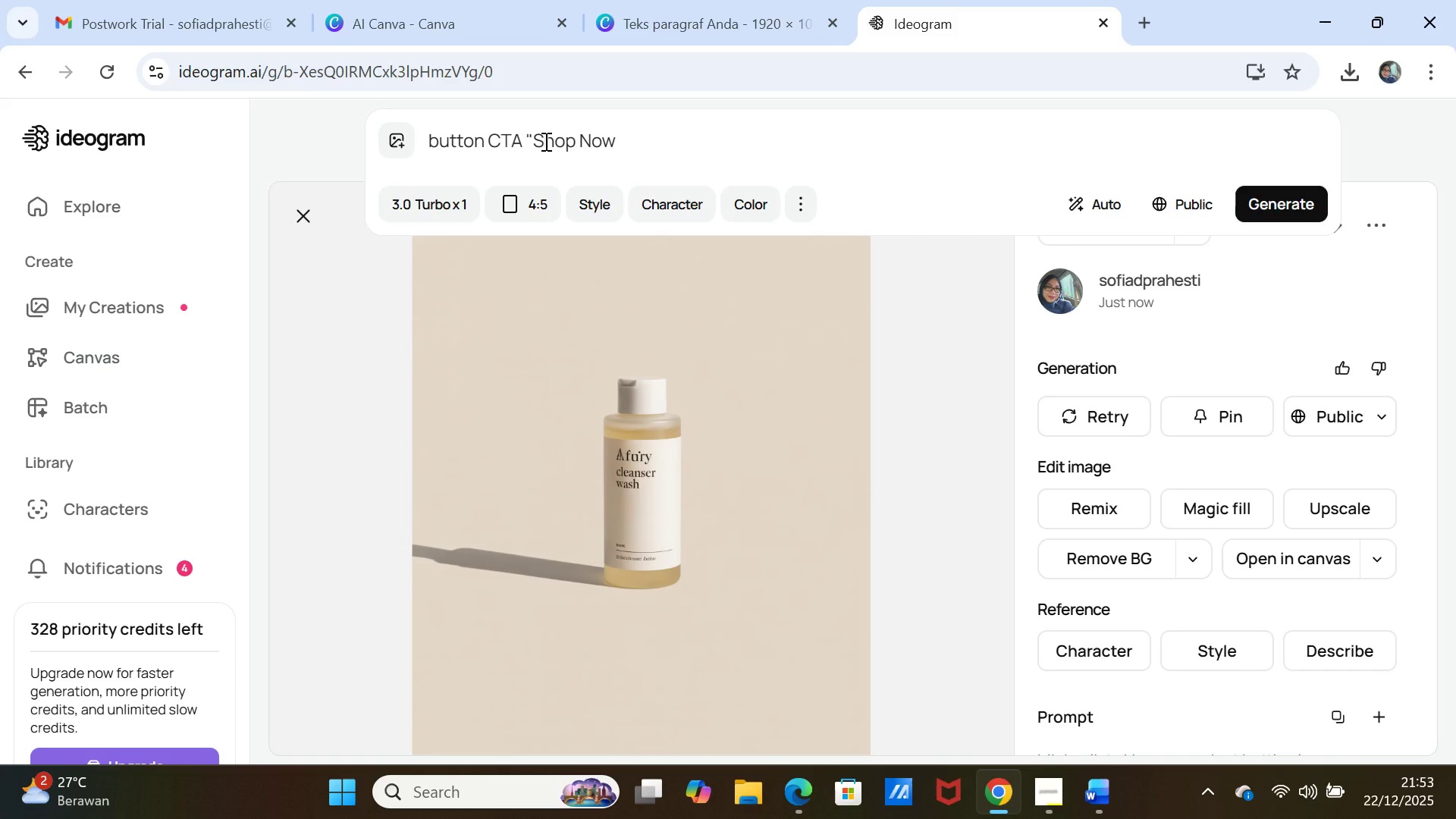 
key(Shift+ShiftLeft)
 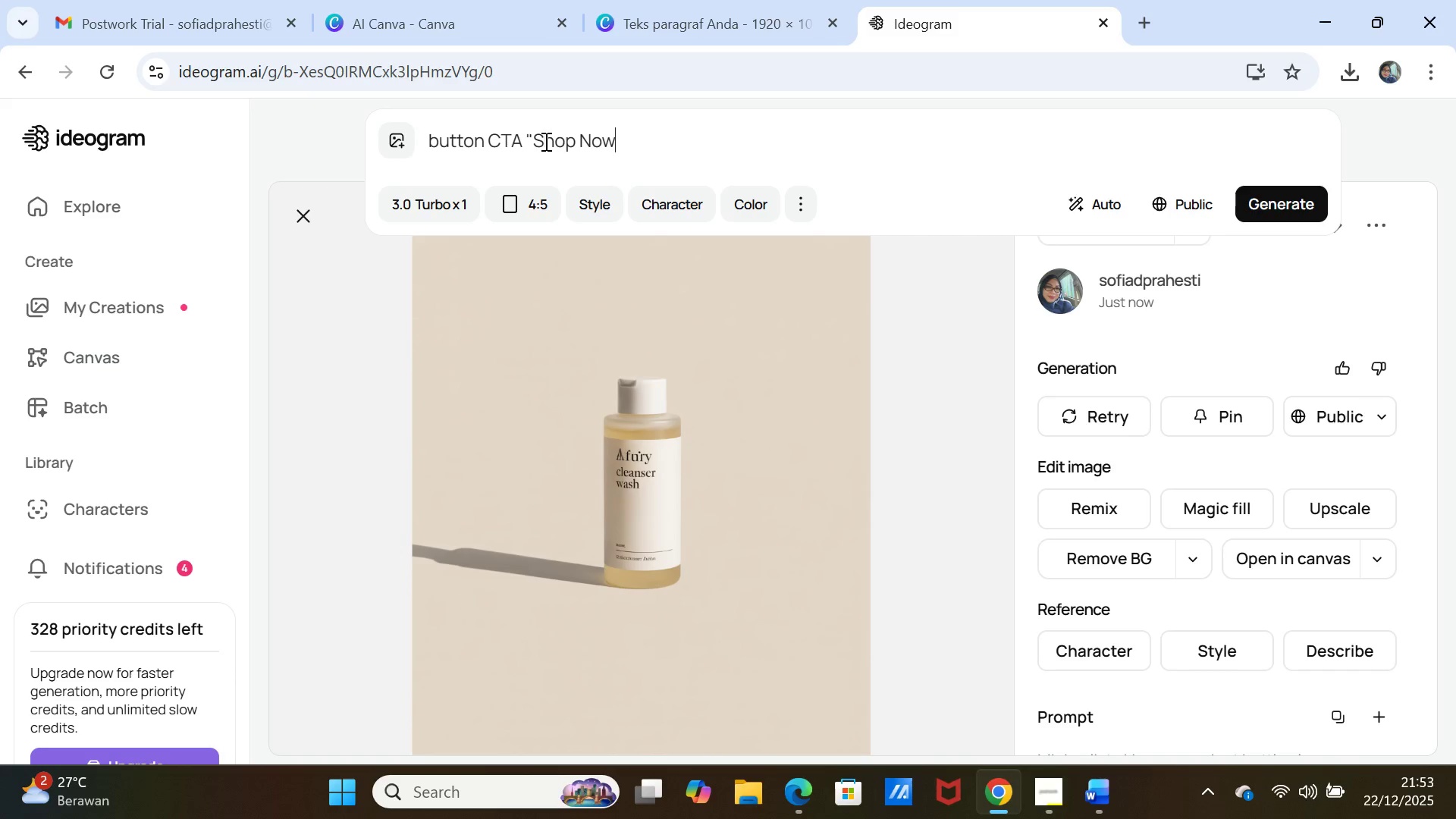 
key(Space)
 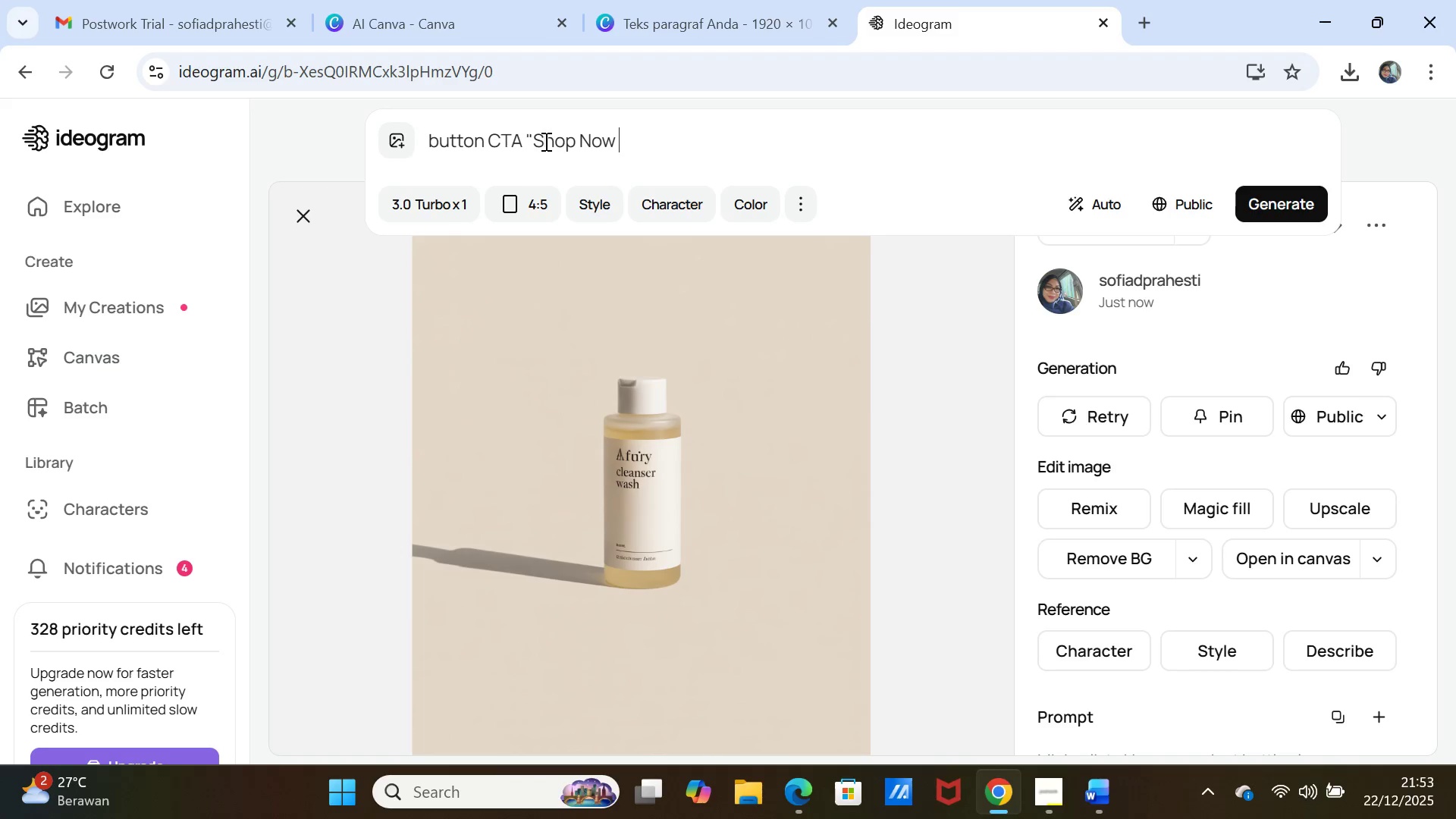 
key(Shift+Minus)
 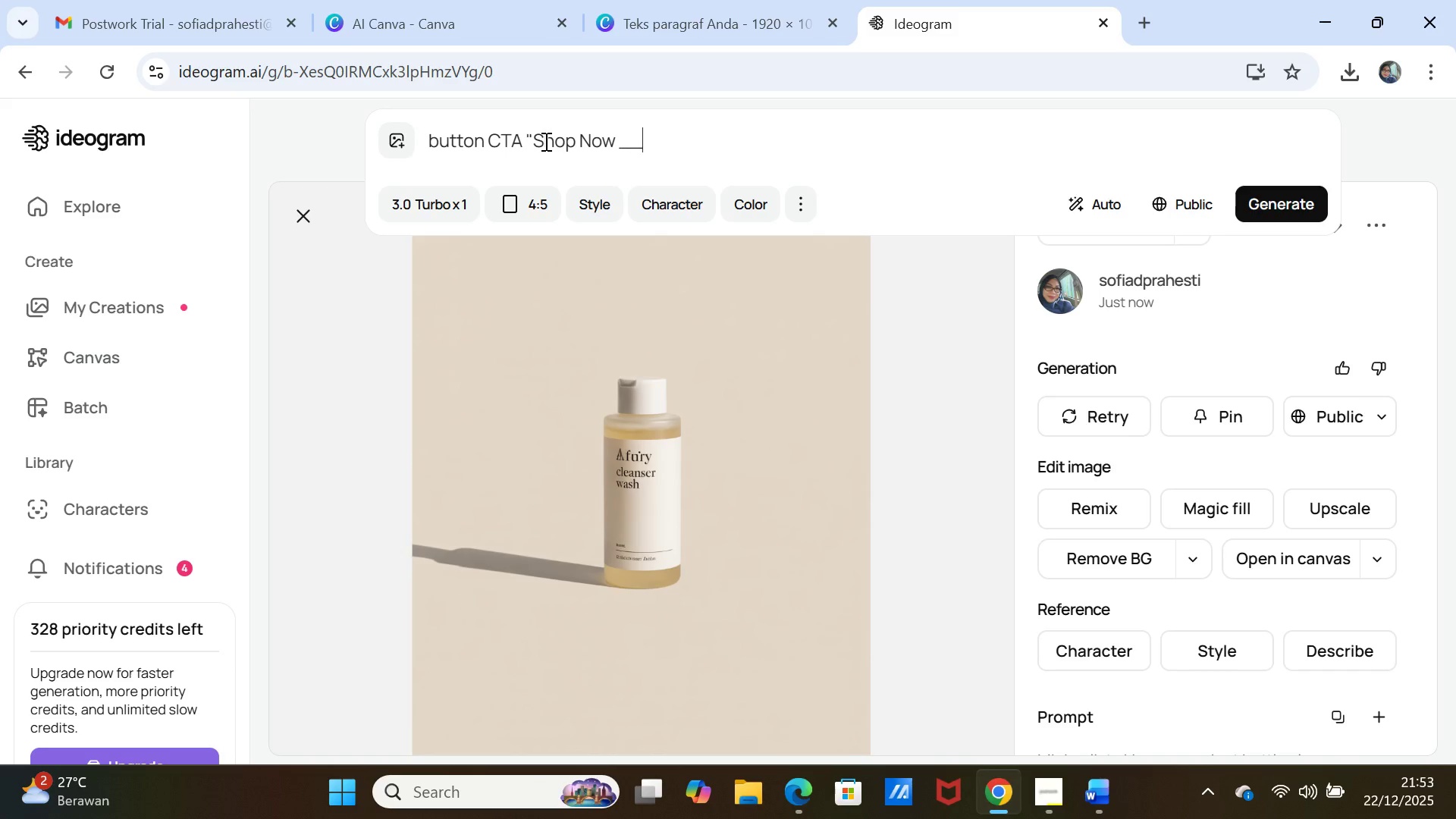 
key(Shift+Minus)
 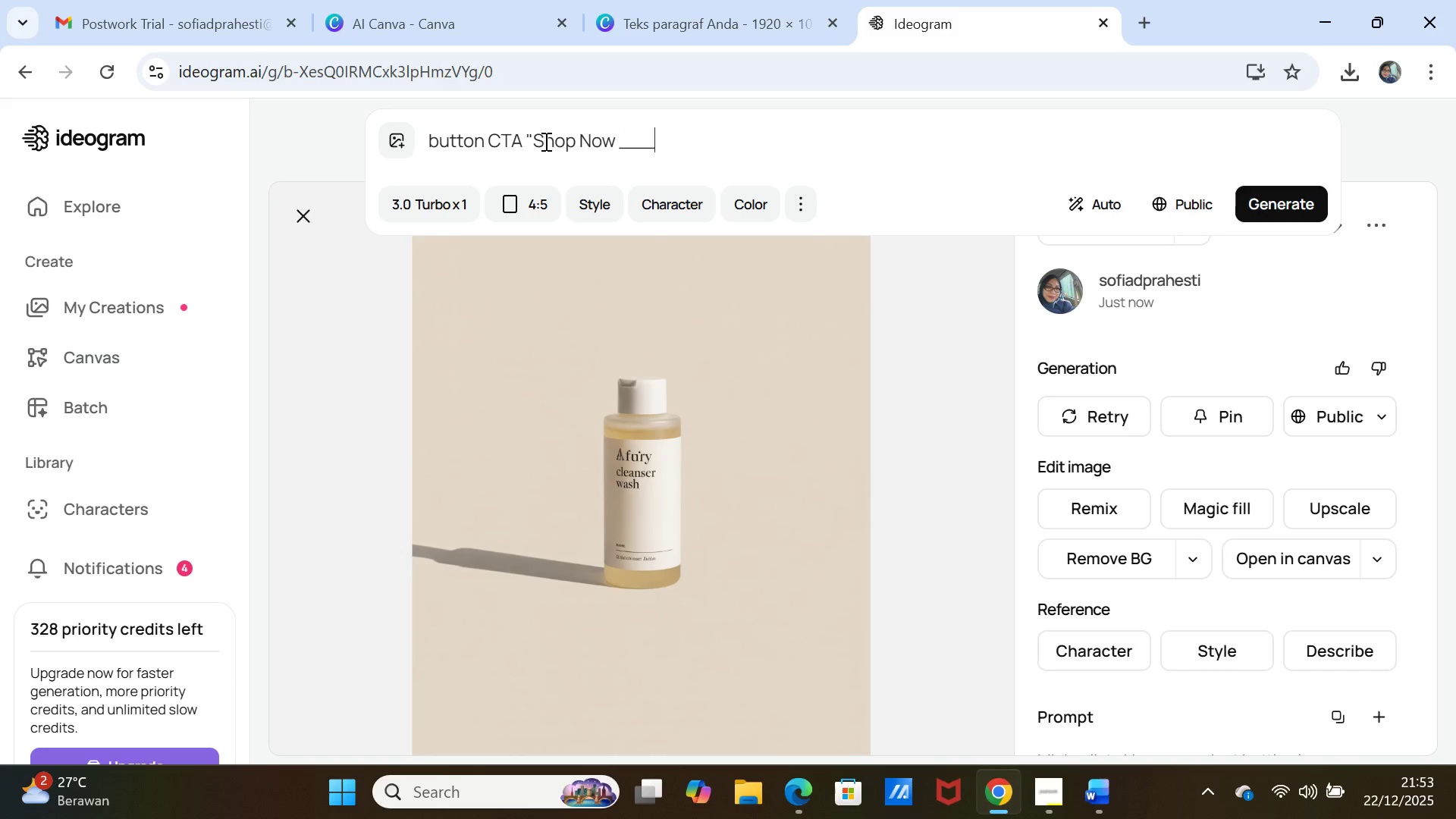 
key(Shift+Minus)
 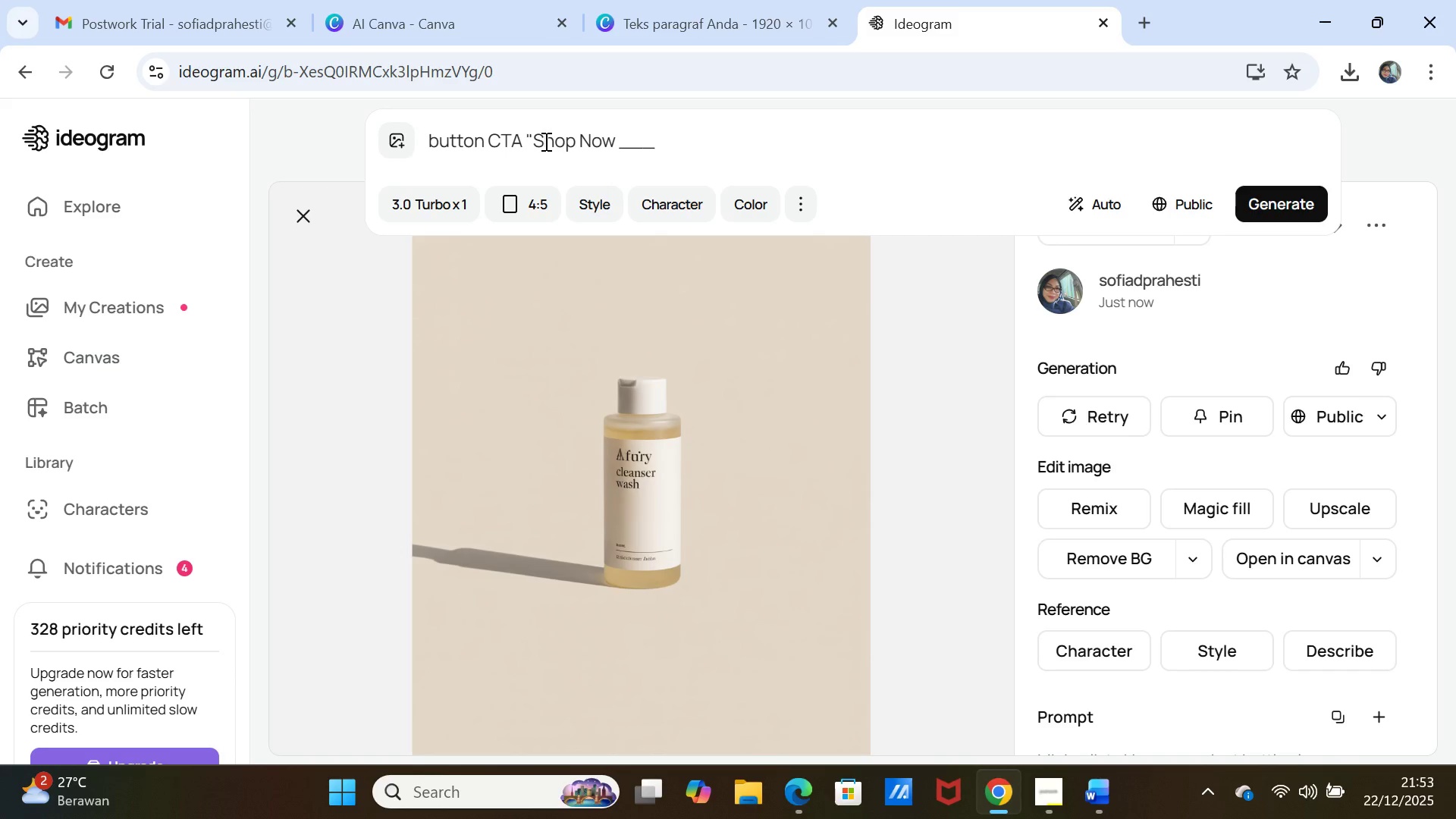 
key(Backspace)
 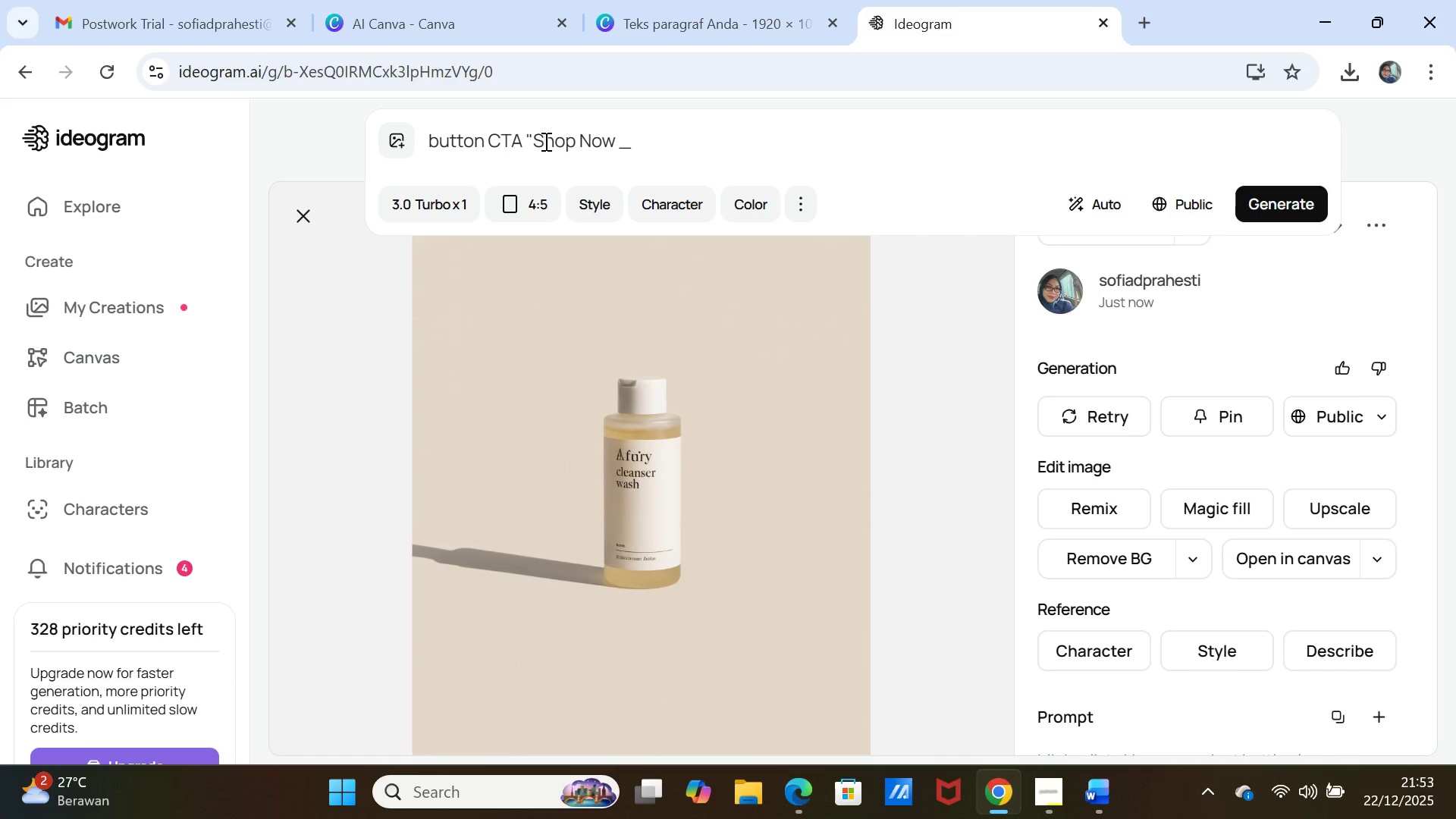 
key(Backspace)
 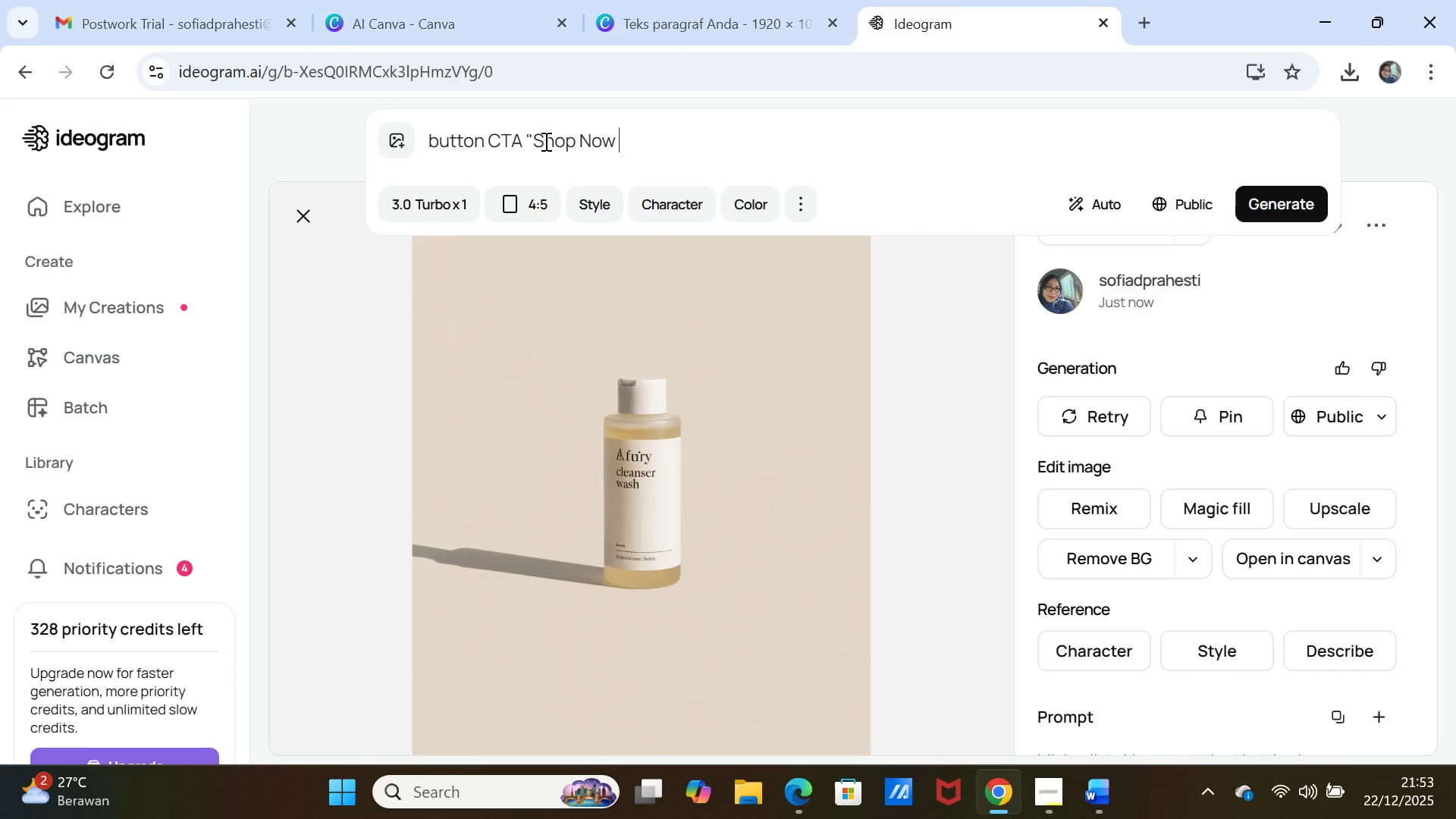 
key(Backspace)
 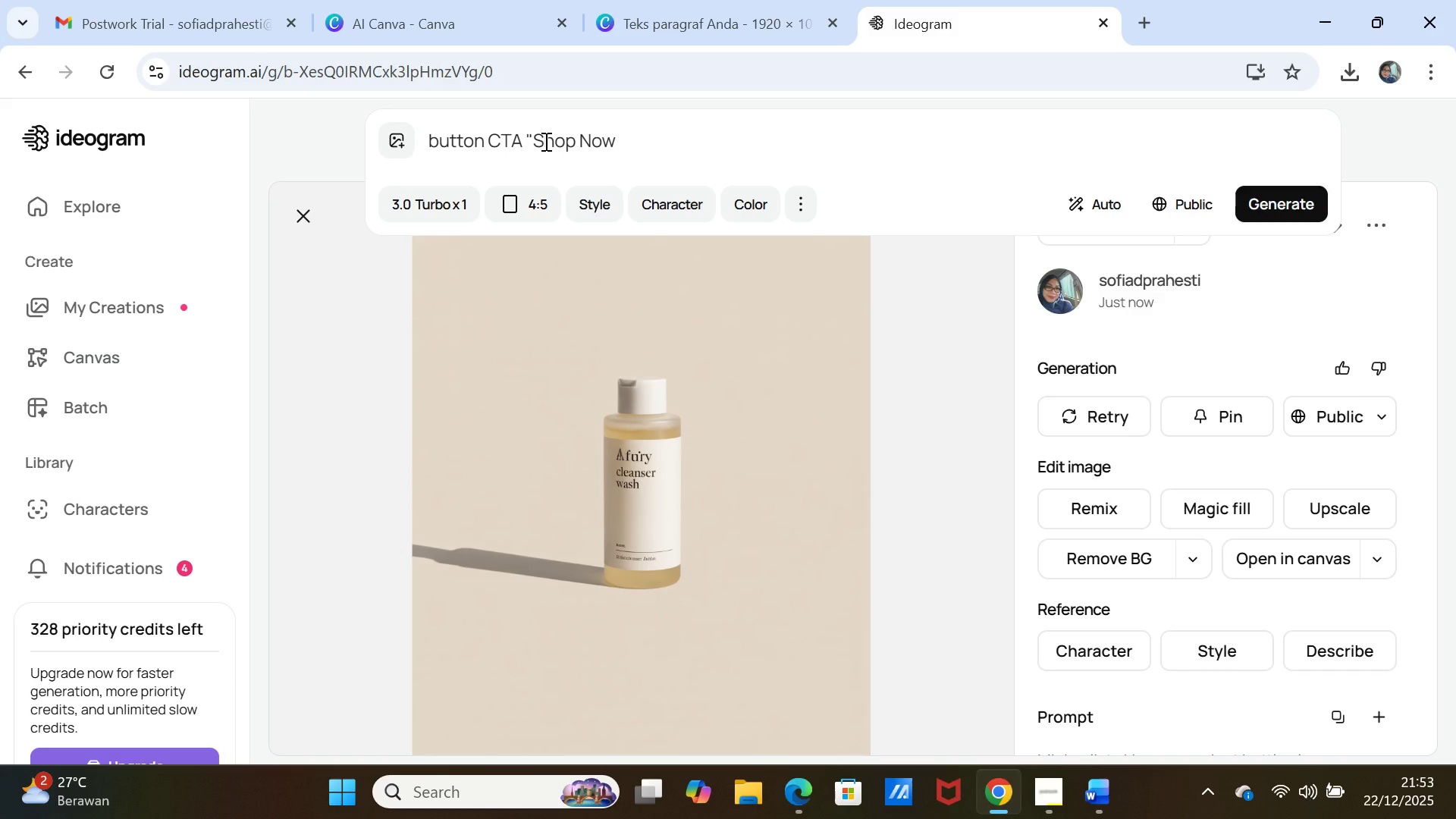 
key(Minus)
 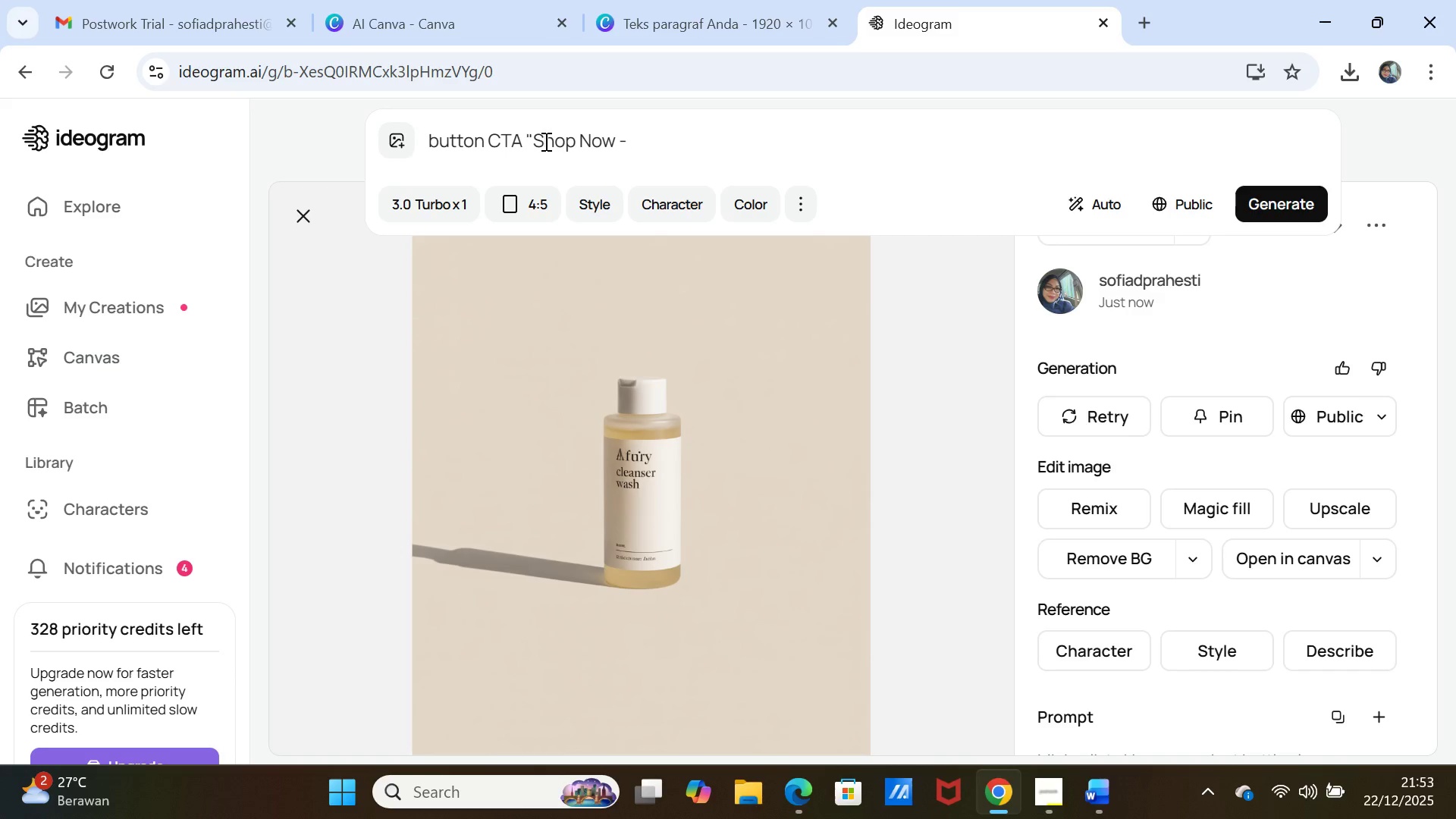 
key(Minus)
 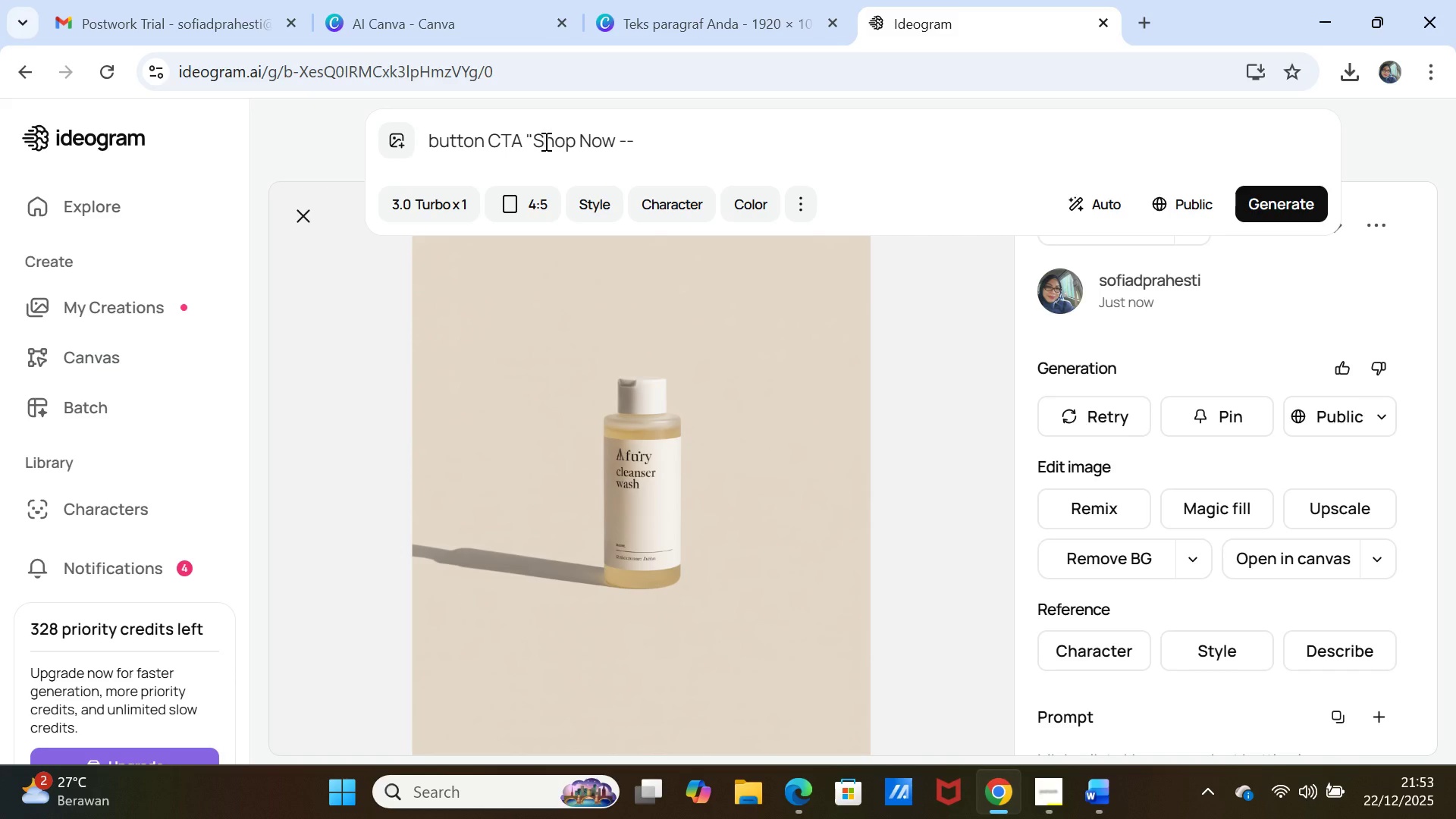 
key(Shift+Period)
 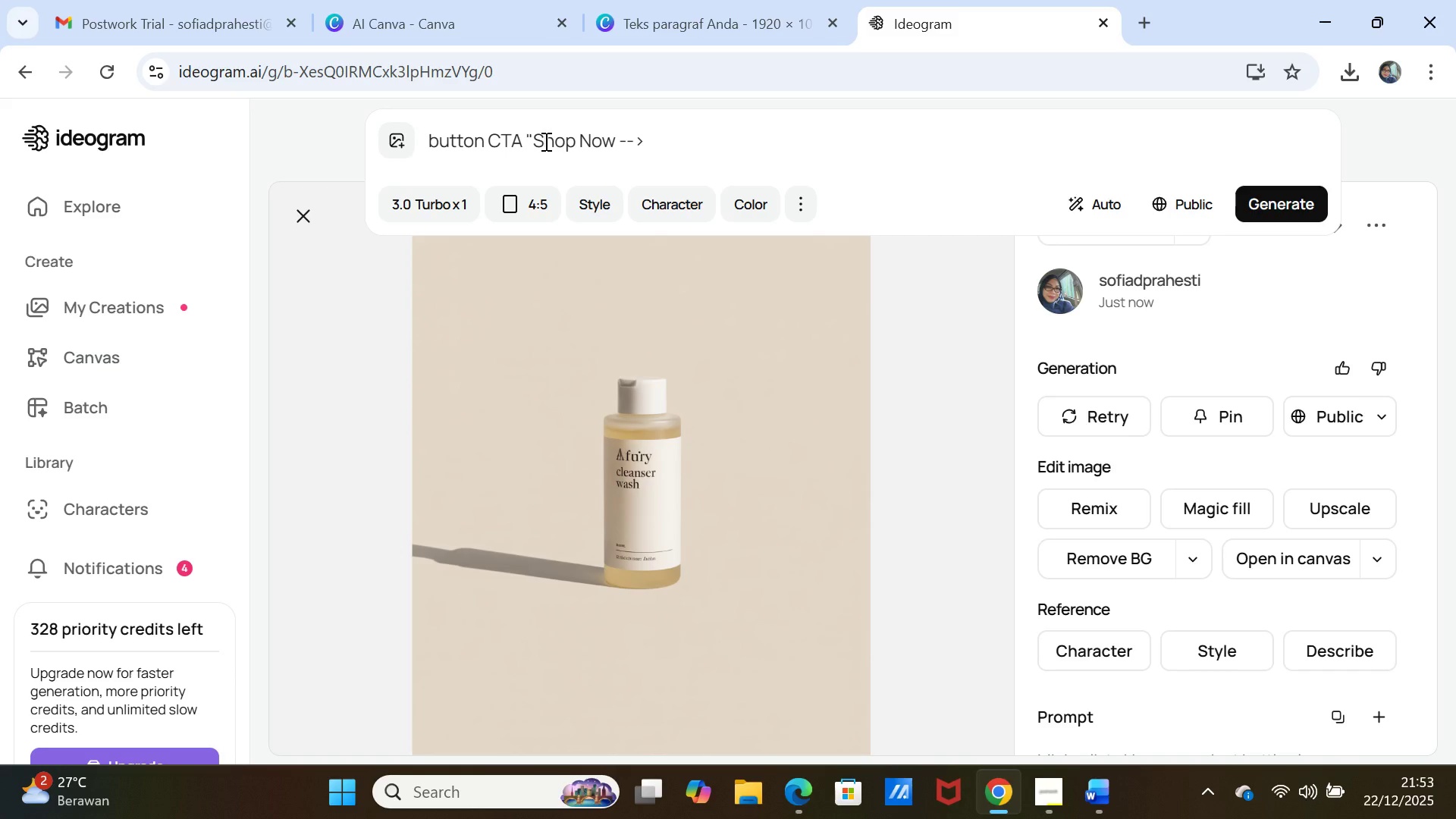 
key(Shift+Quote)
 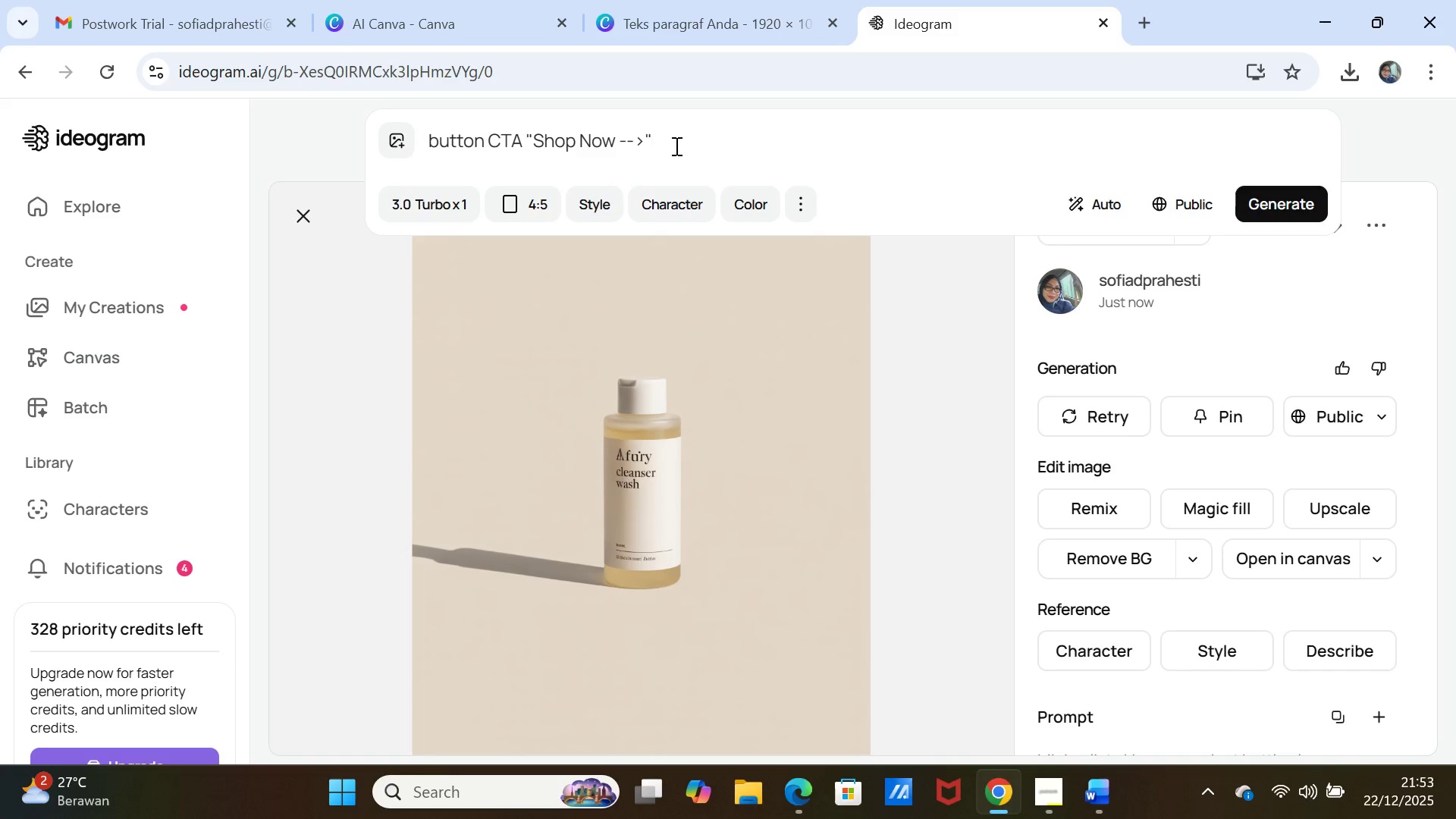 
left_click([675, 146])
 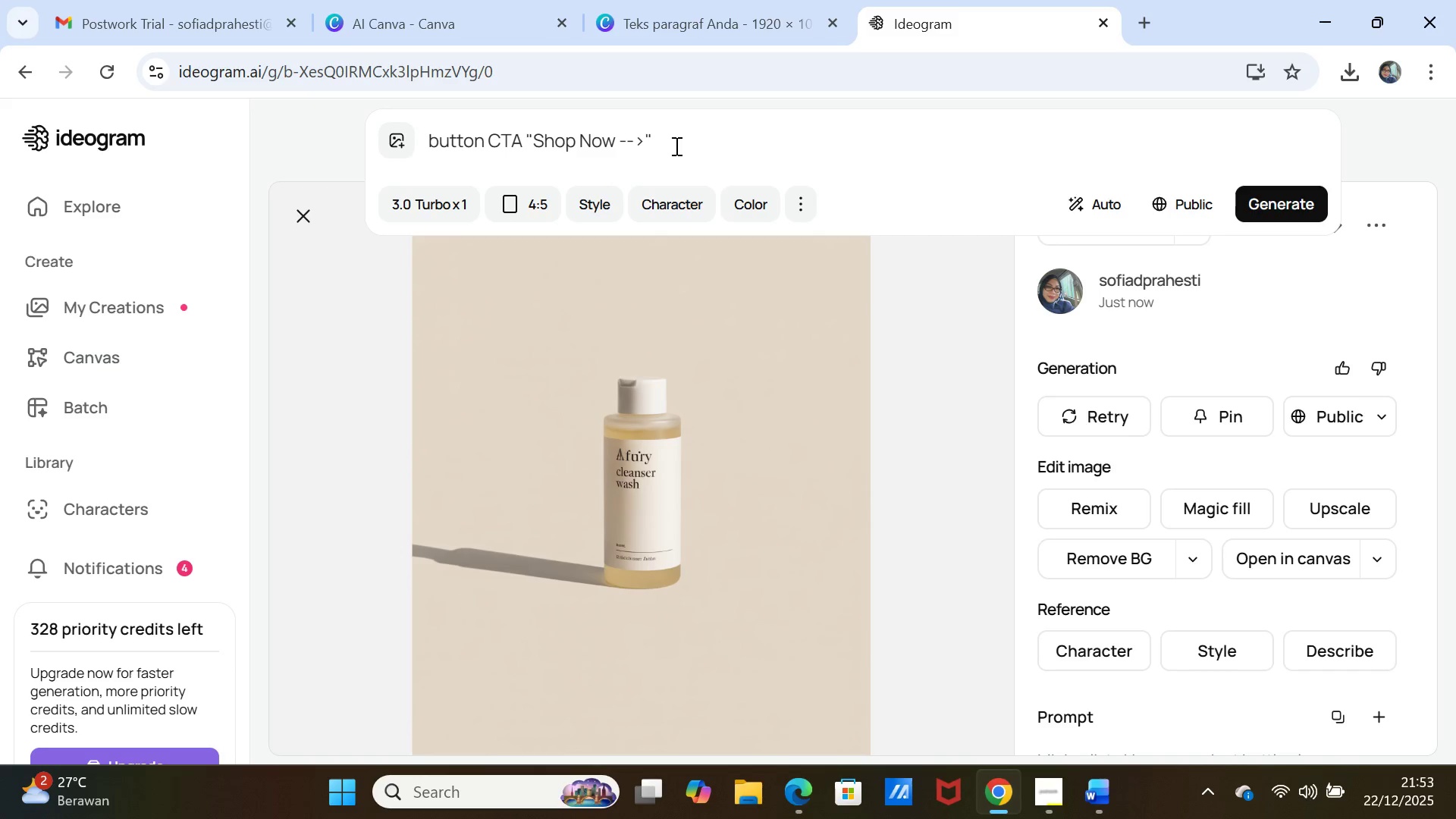 
type( with natural color, and whithe )
key(Backspace)
key(Backspace)
key(Backspace)
key(Backspace)
type(te font color)
 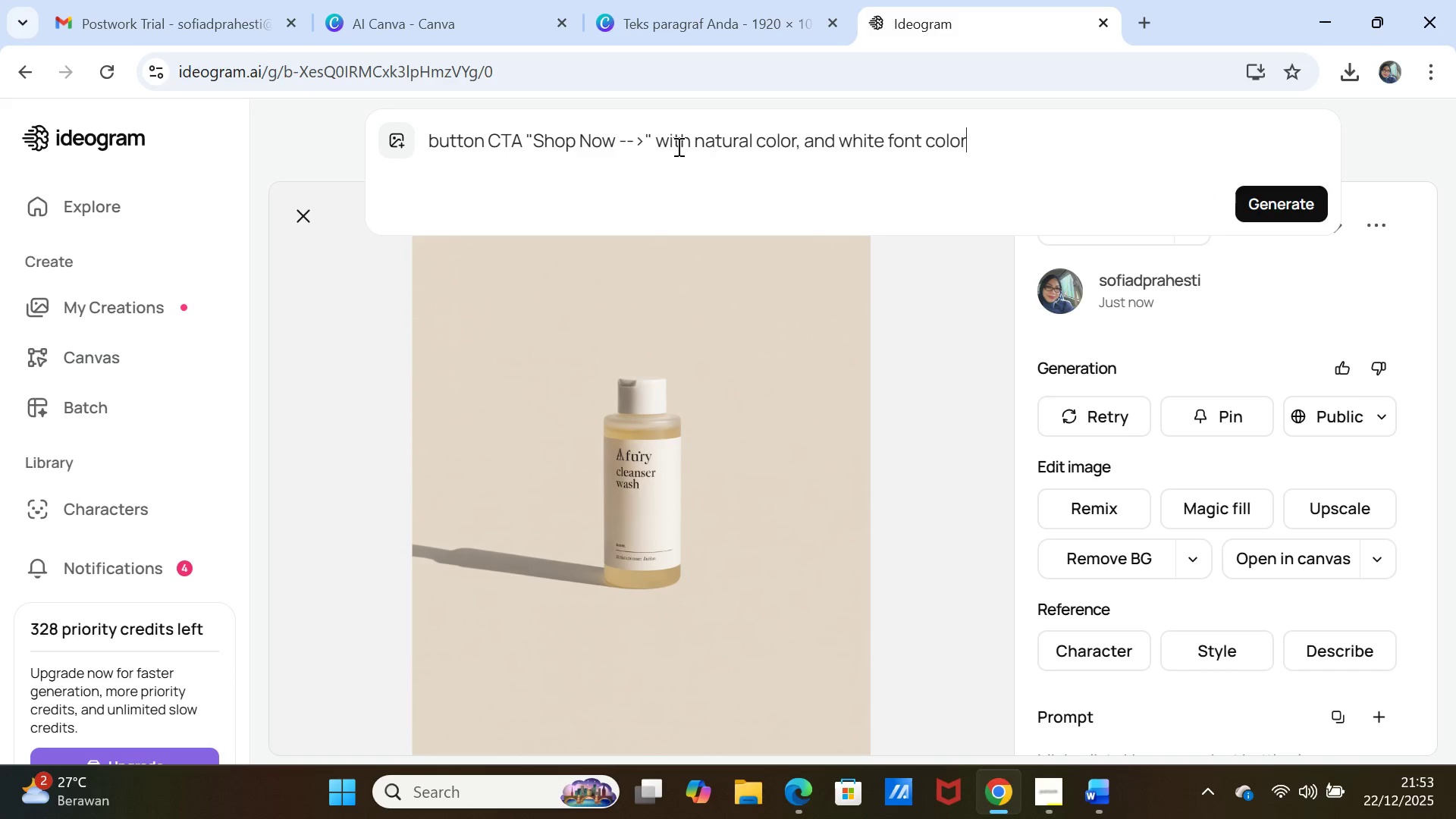 
key(Enter)
 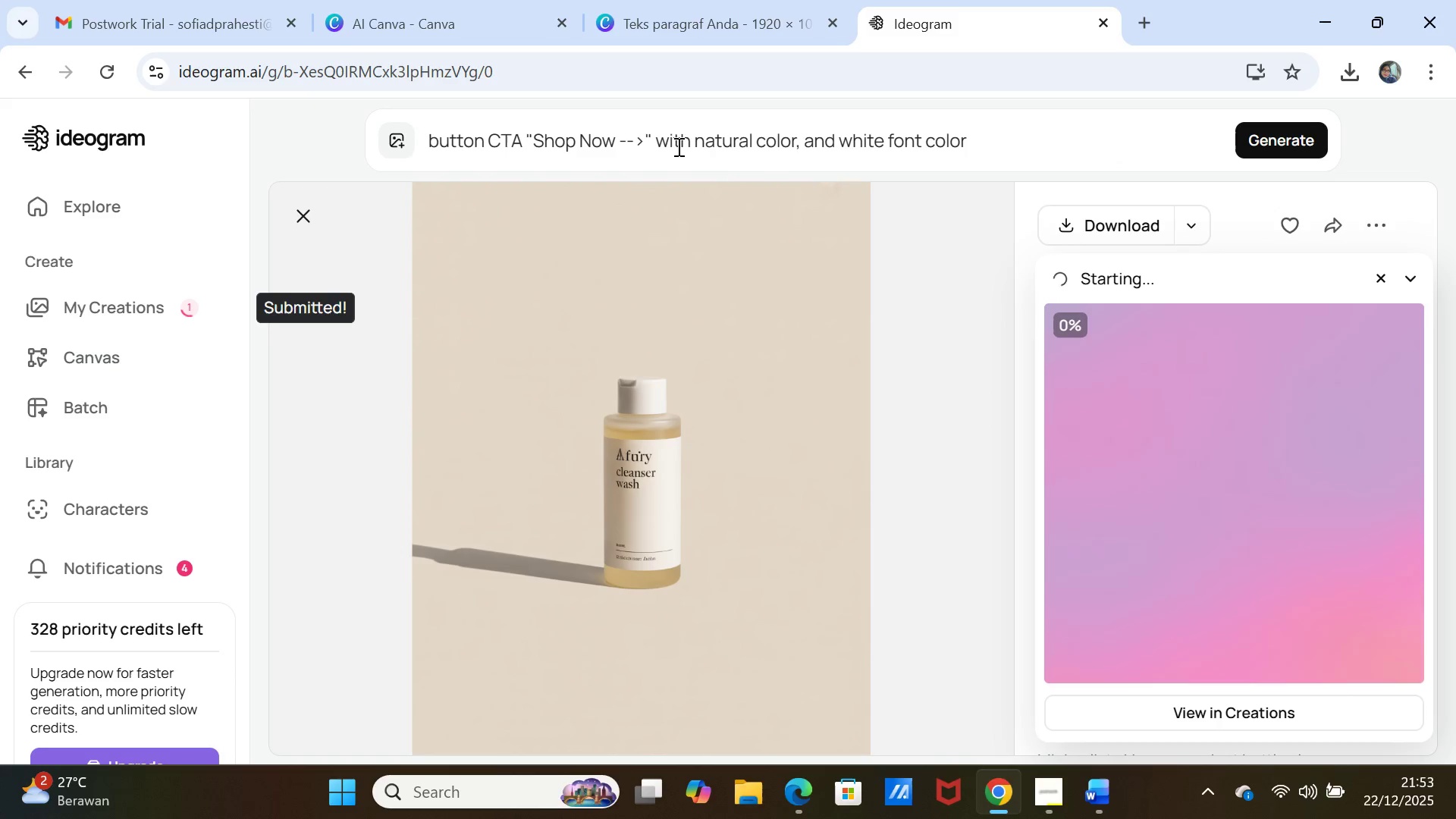 
scroll: coordinate [677, 146], scroll_direction: up, amount: 1.0
 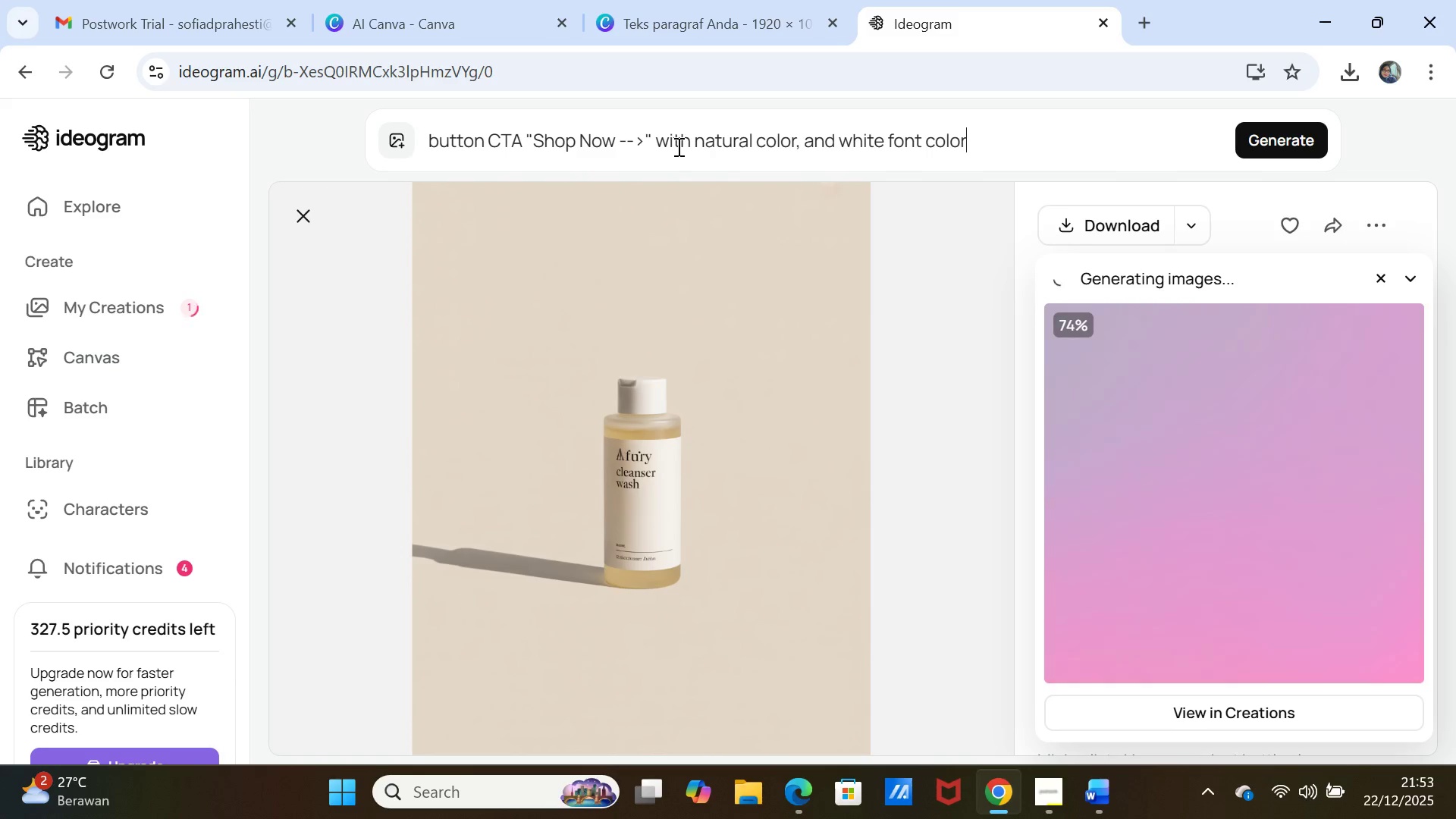 
wait(12.51)
 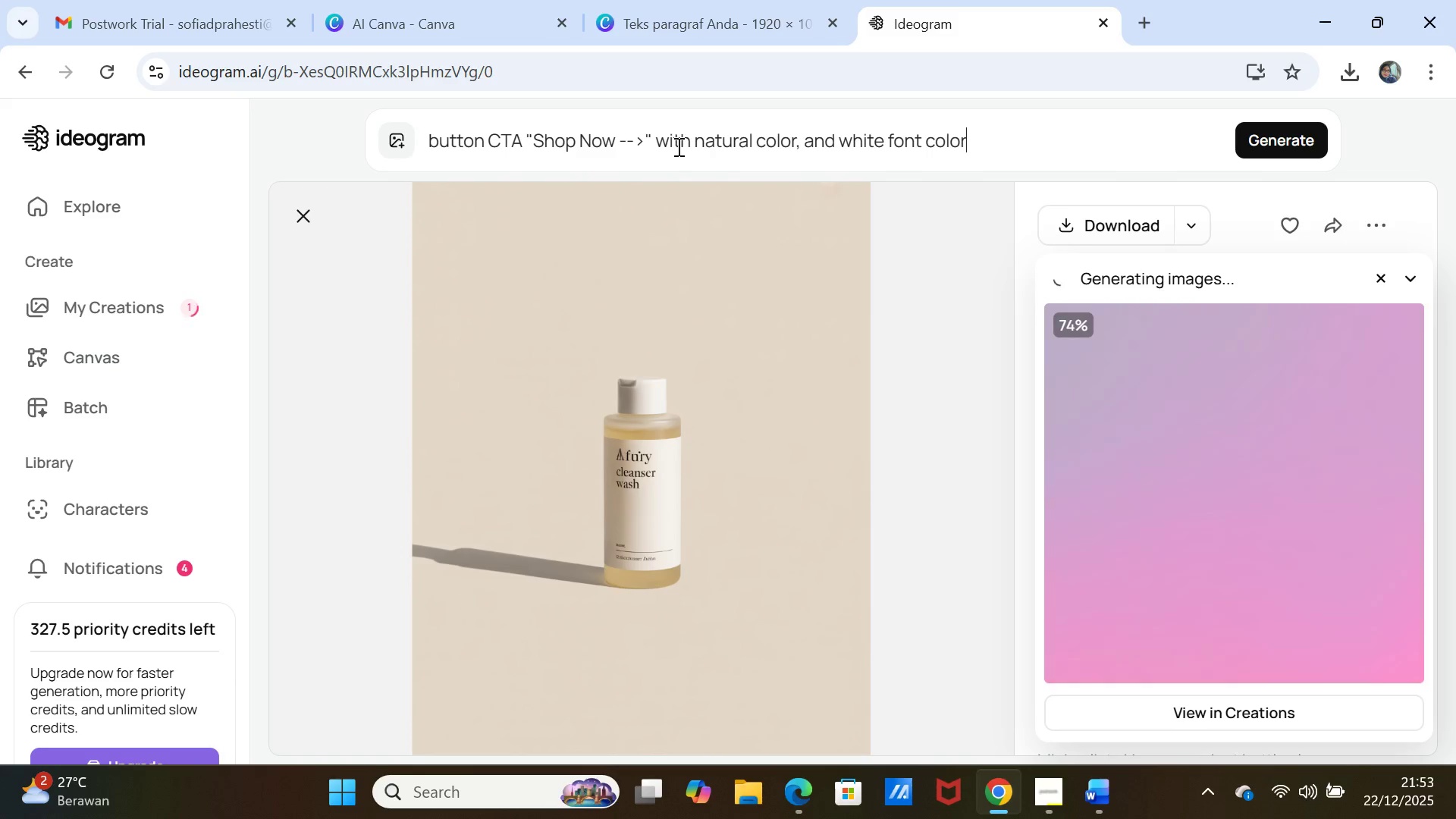 
left_click([1229, 497])
 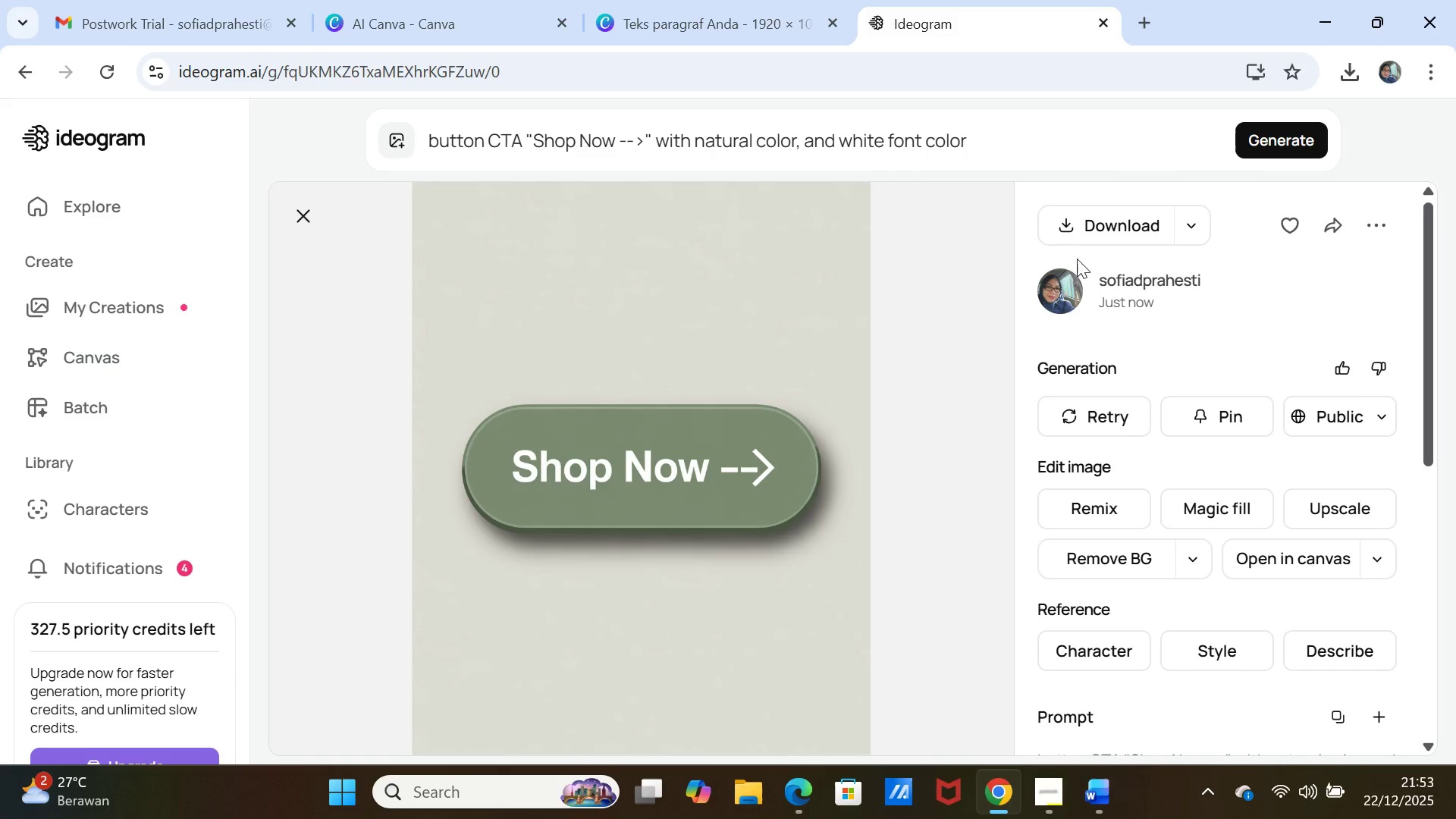 
wait(9.48)
 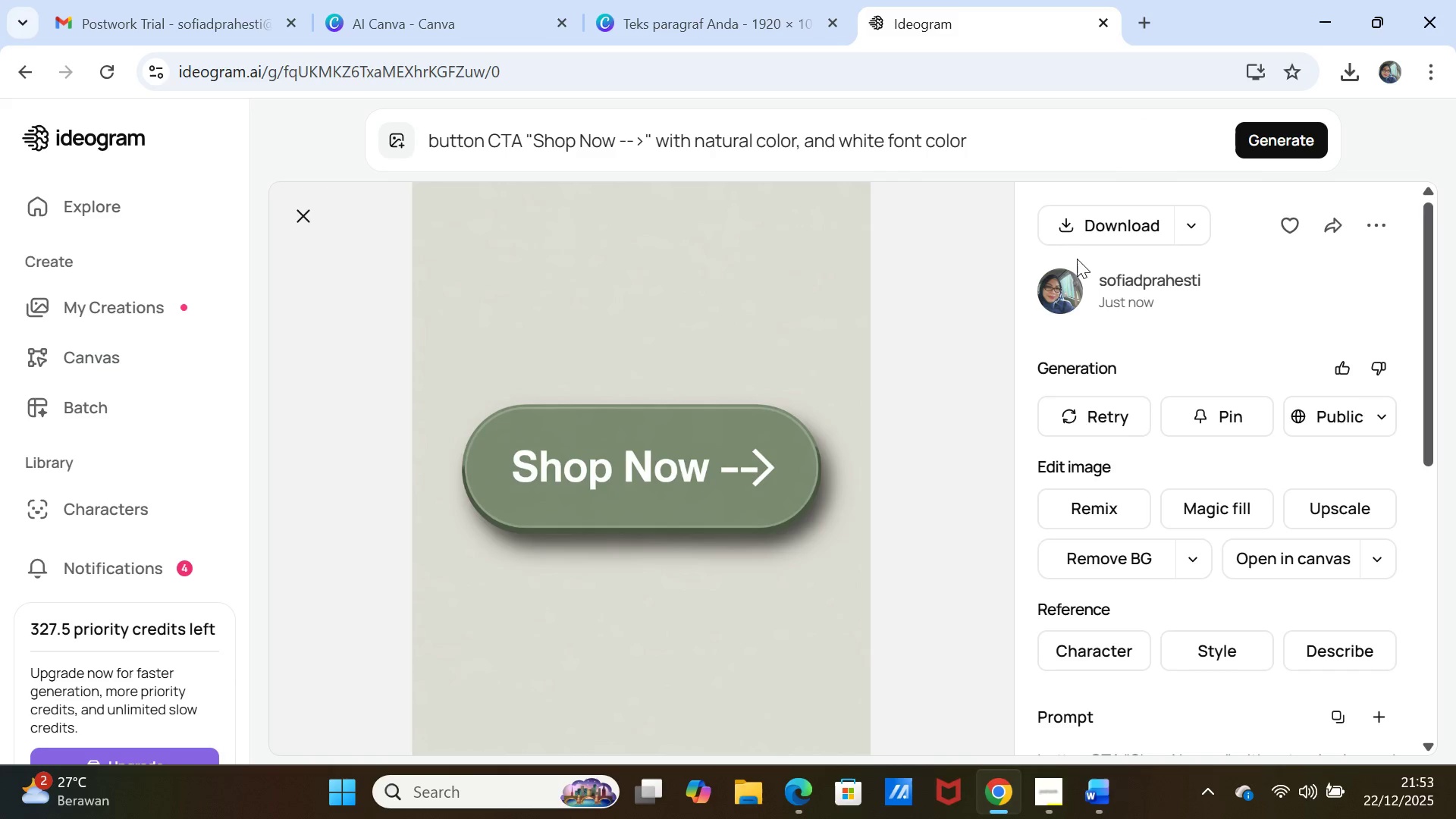 
left_click([752, 141])
 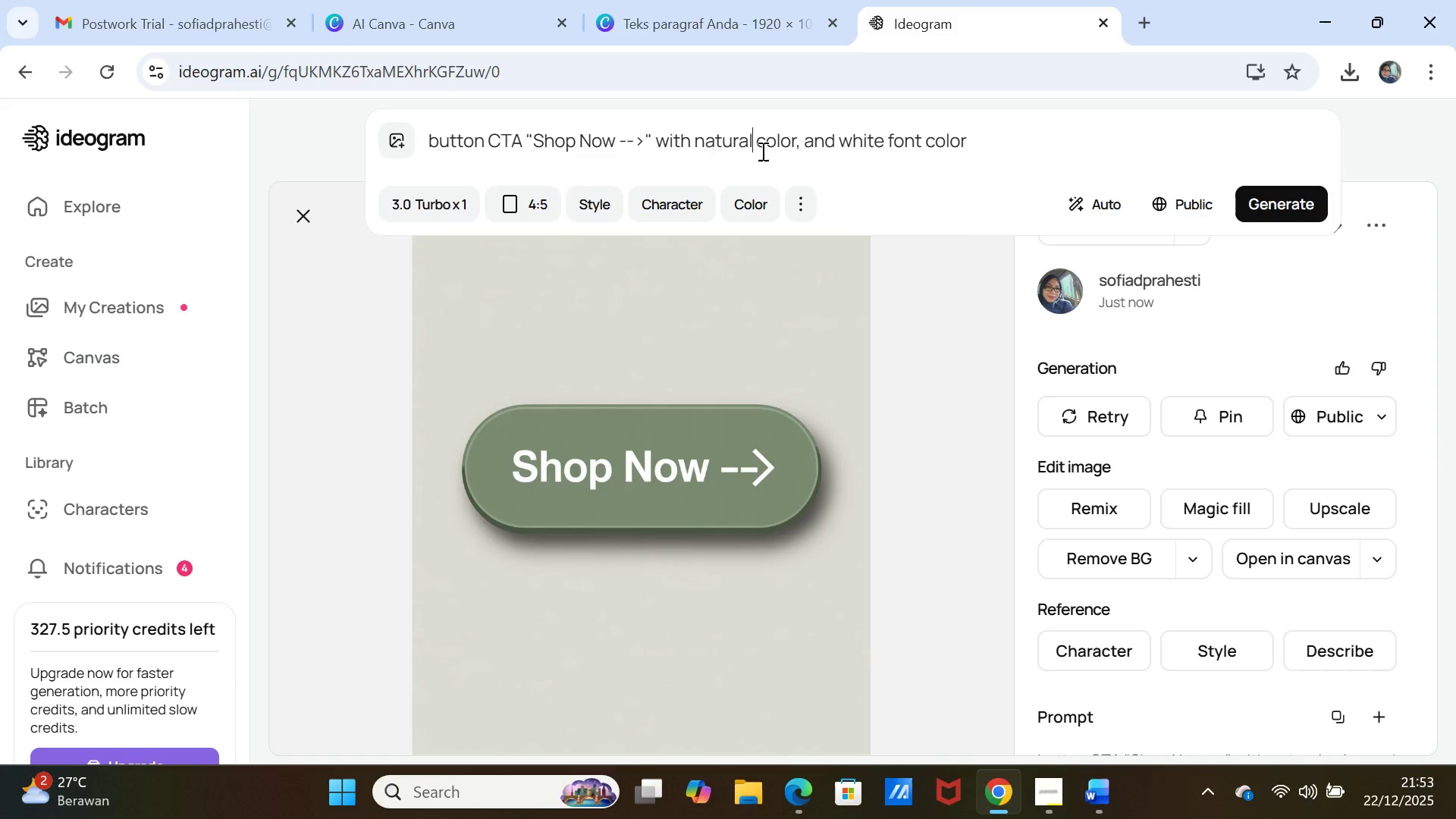 
key(Backspace)
key(Backspace)
key(Backspace)
key(Backspace)
key(Backspace)
key(Backspace)
key(Backspace)
type(soft nude)
 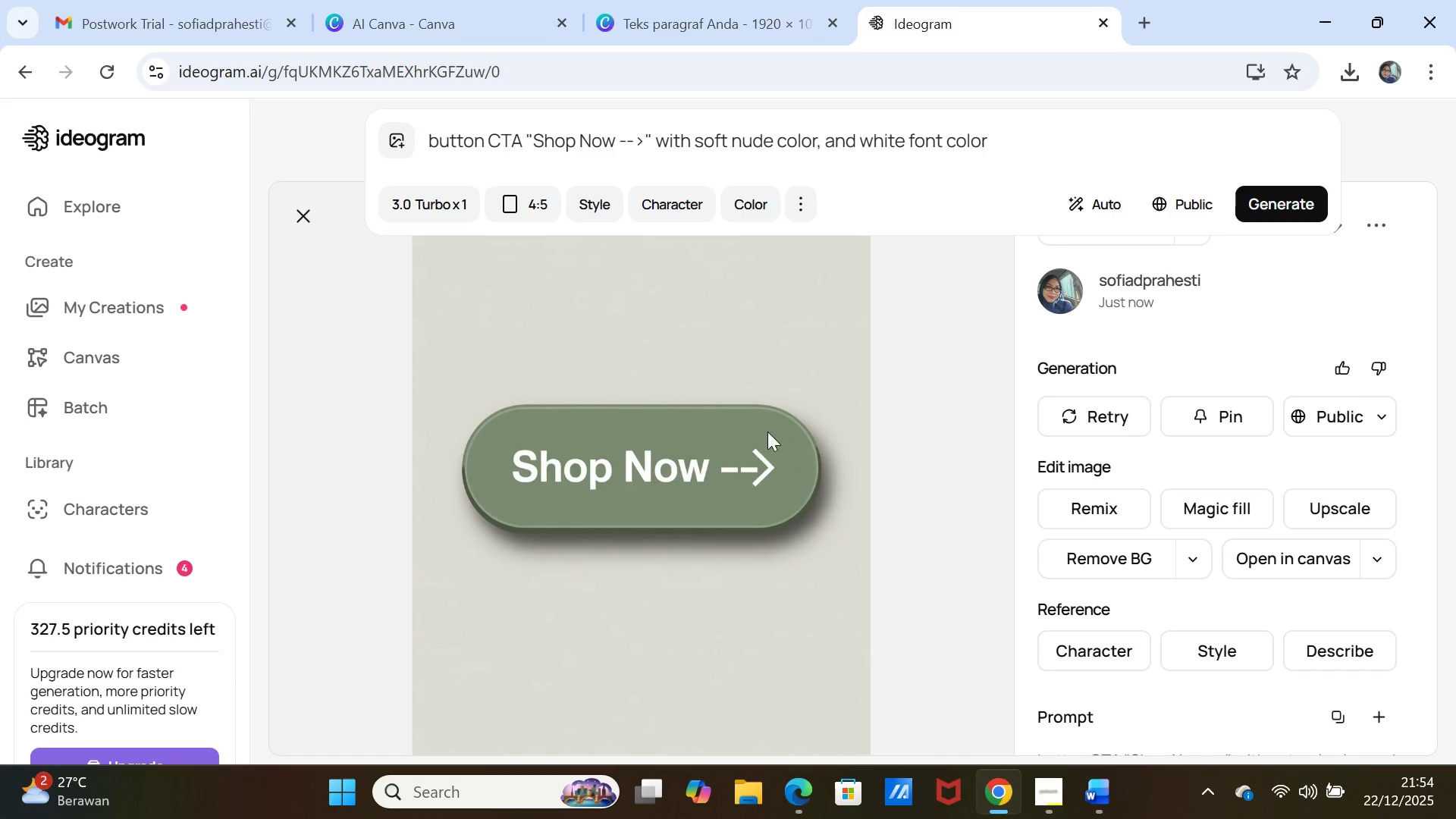 
left_click([767, 432])
 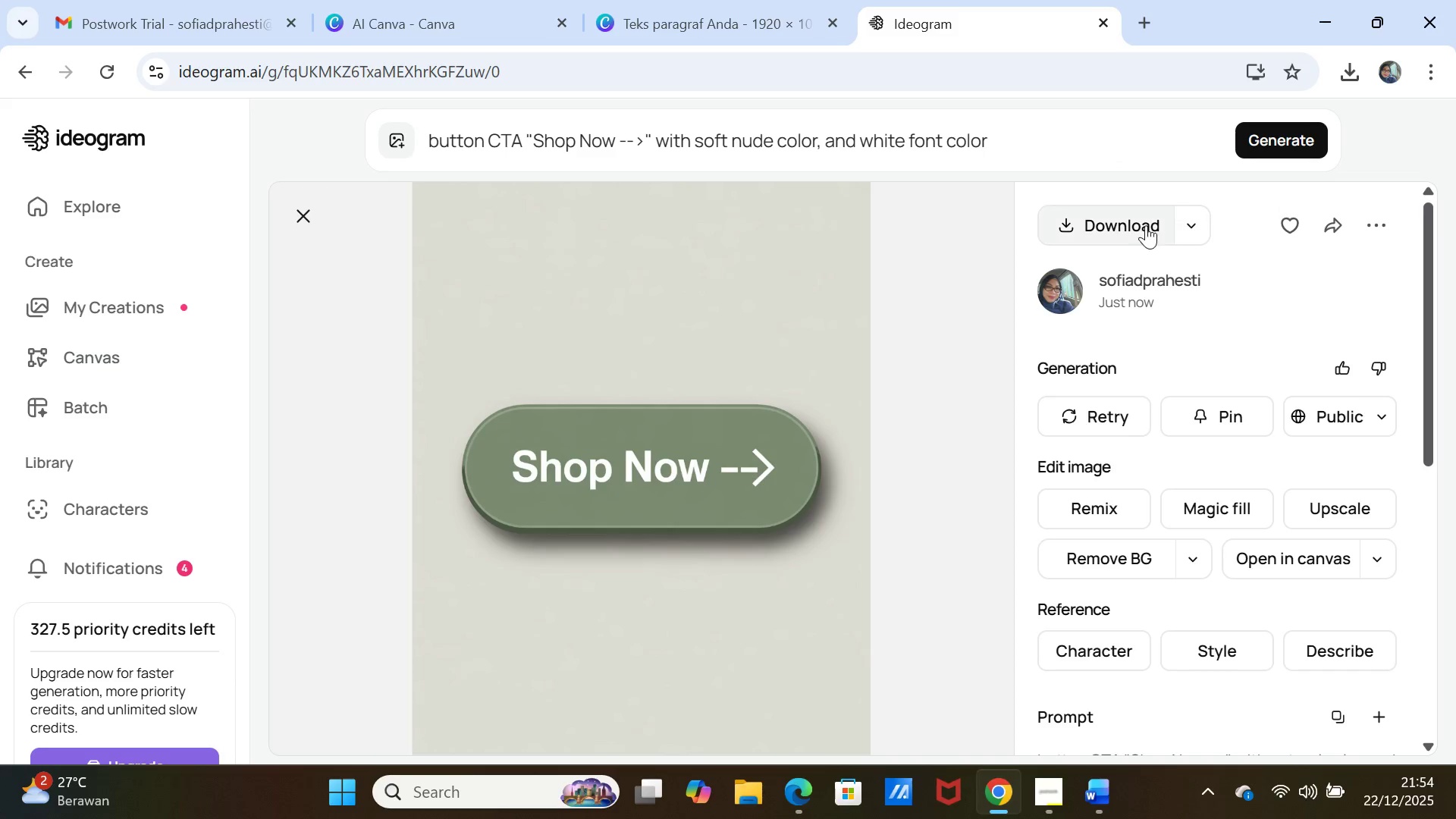 
left_click([1137, 231])
 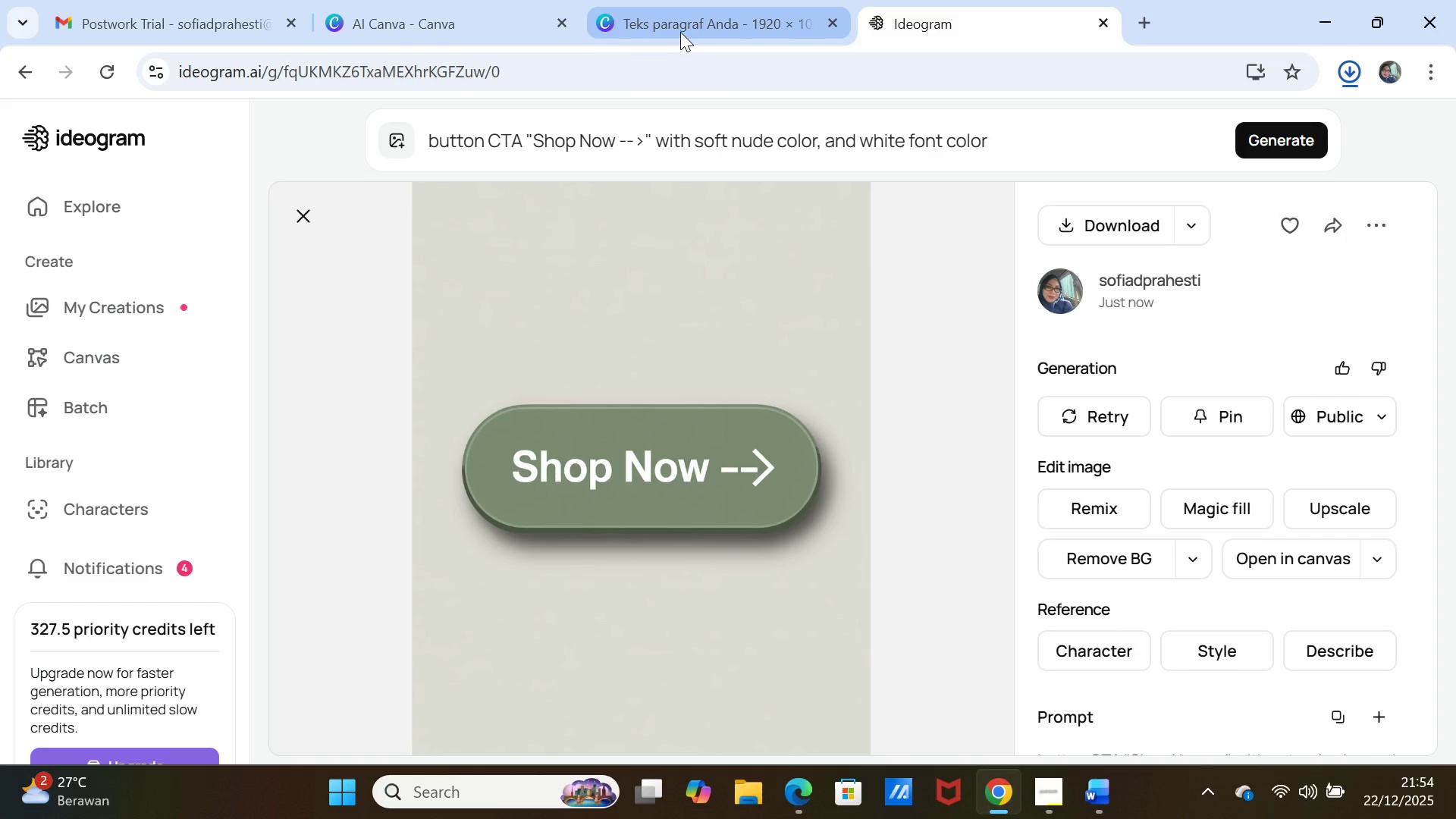 
left_click([680, 32])
 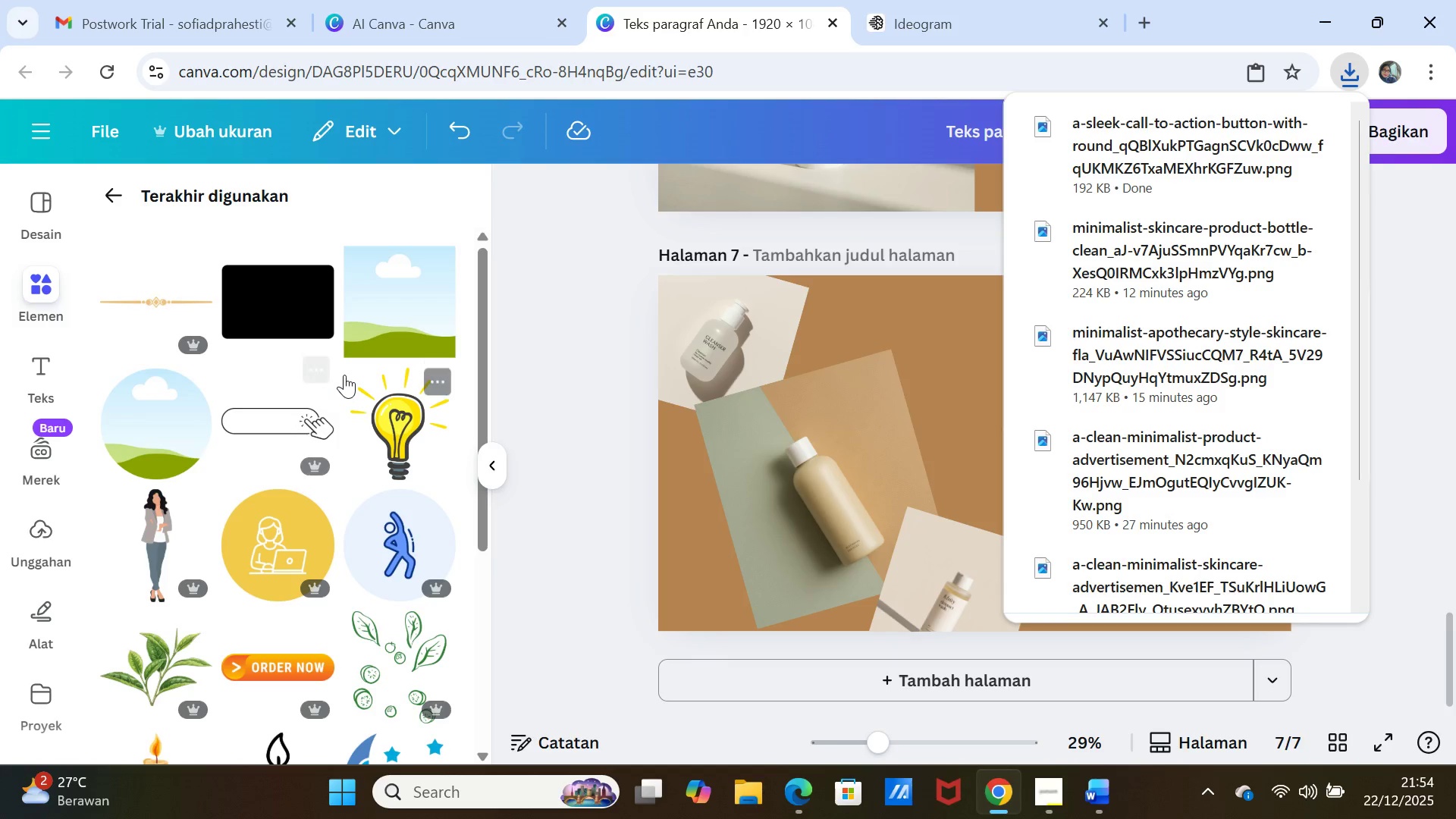 
left_click([386, 334])
 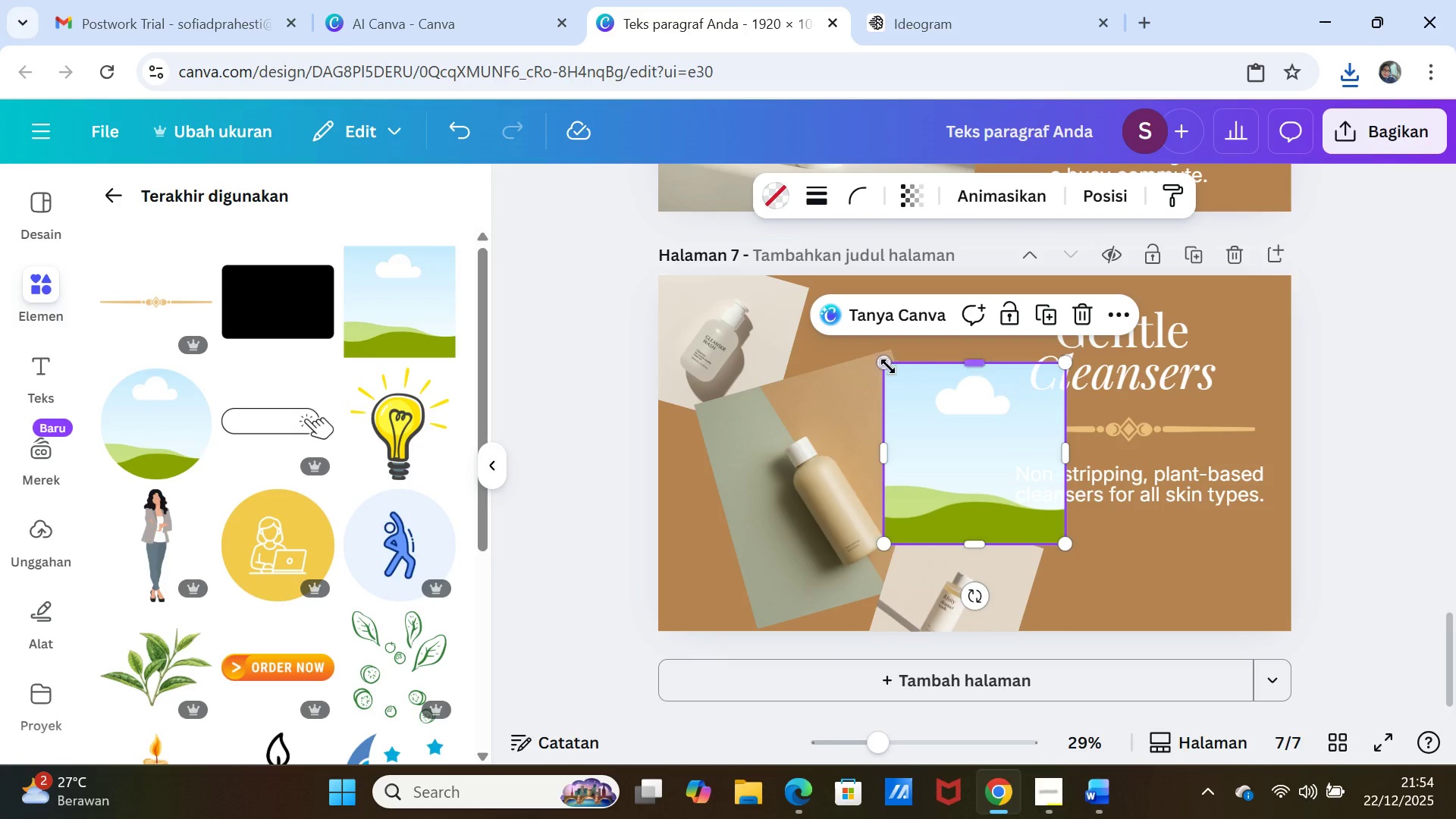 
left_click_drag(start_coordinate=[884, 366], to_coordinate=[963, 471])
 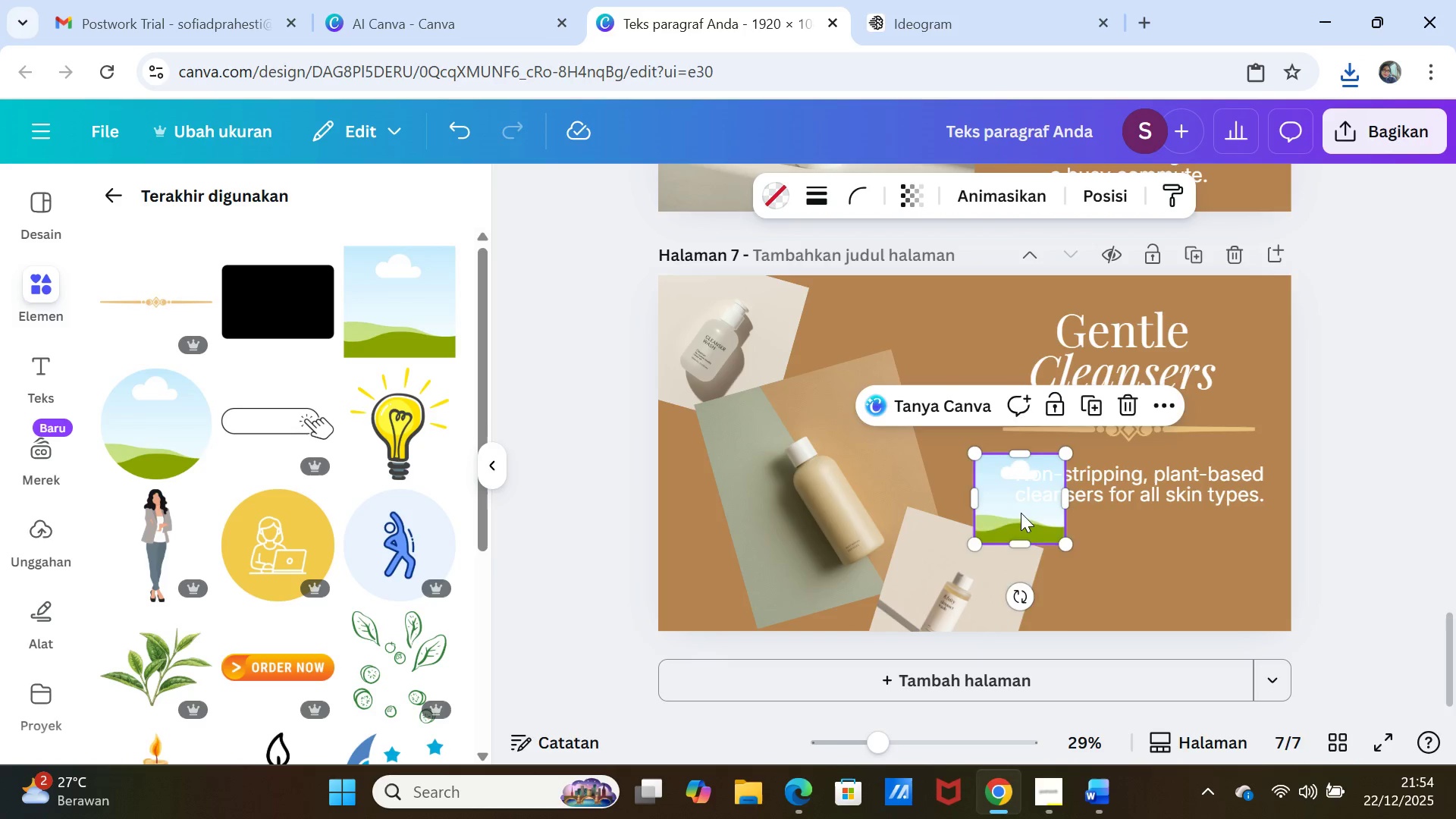 
left_click_drag(start_coordinate=[1021, 513], to_coordinate=[1150, 591])
 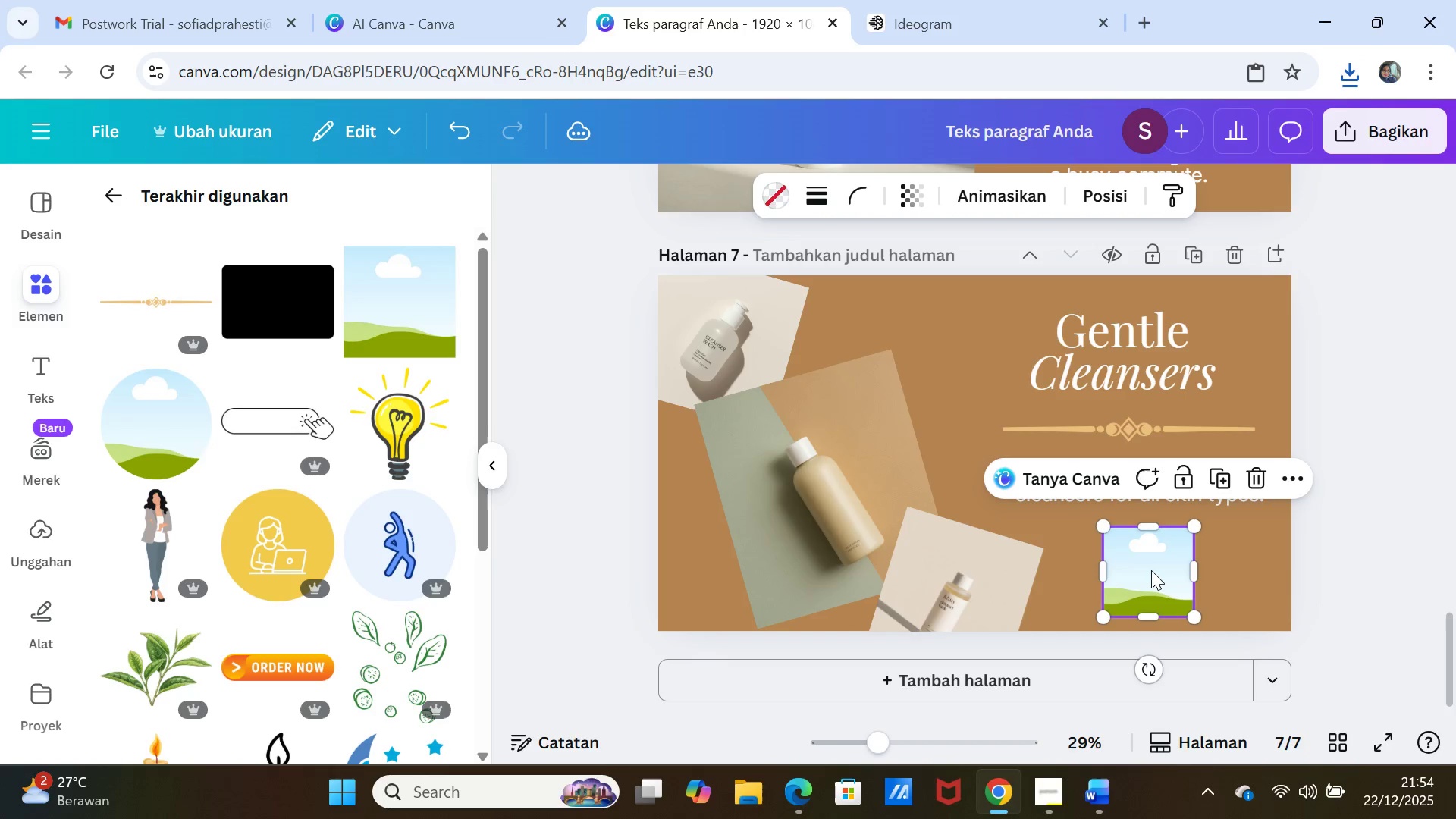 
left_click_drag(start_coordinate=[1151, 570], to_coordinate=[1165, 566])
 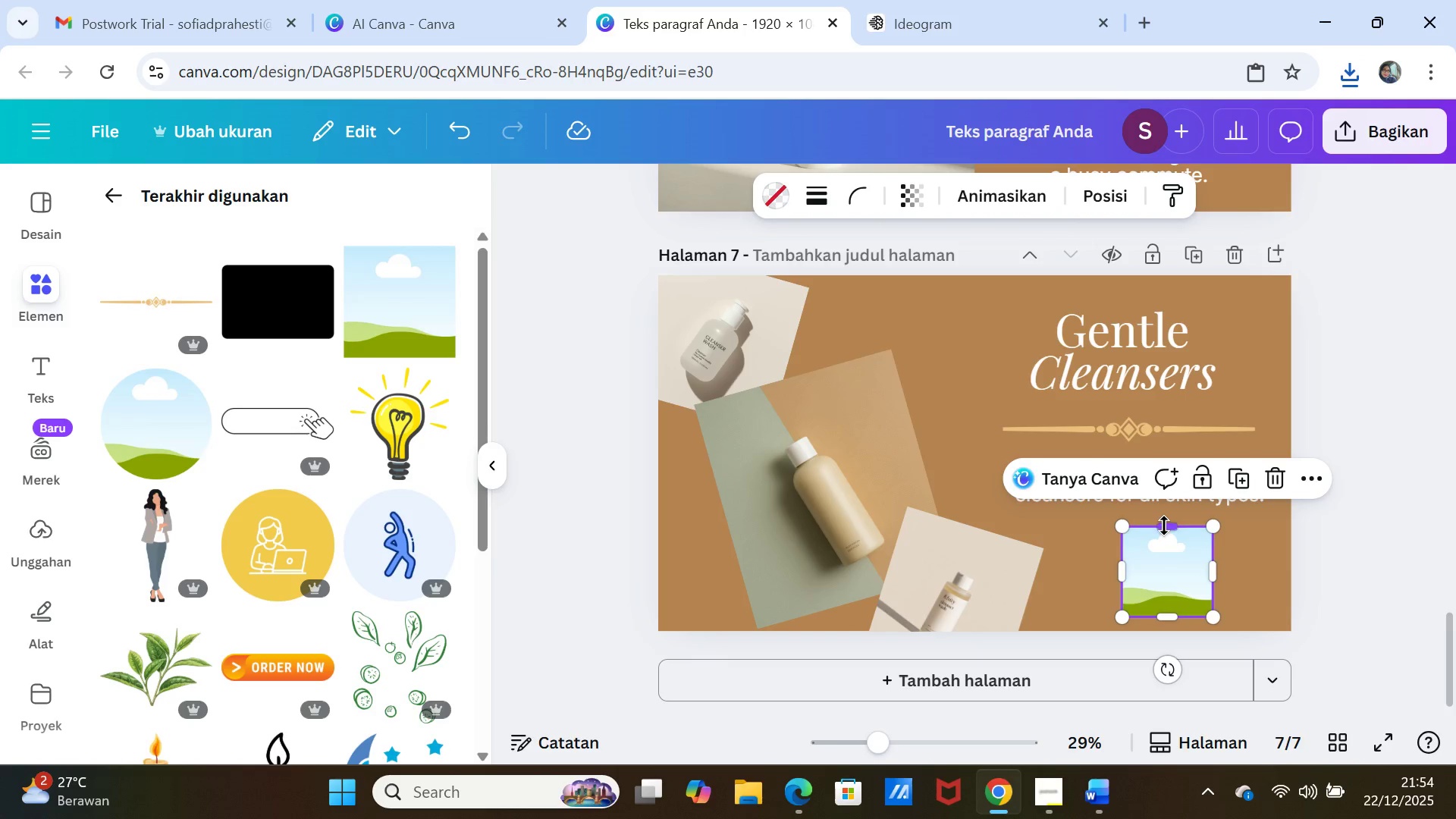 
left_click_drag(start_coordinate=[1164, 526], to_coordinate=[1166, 566])
 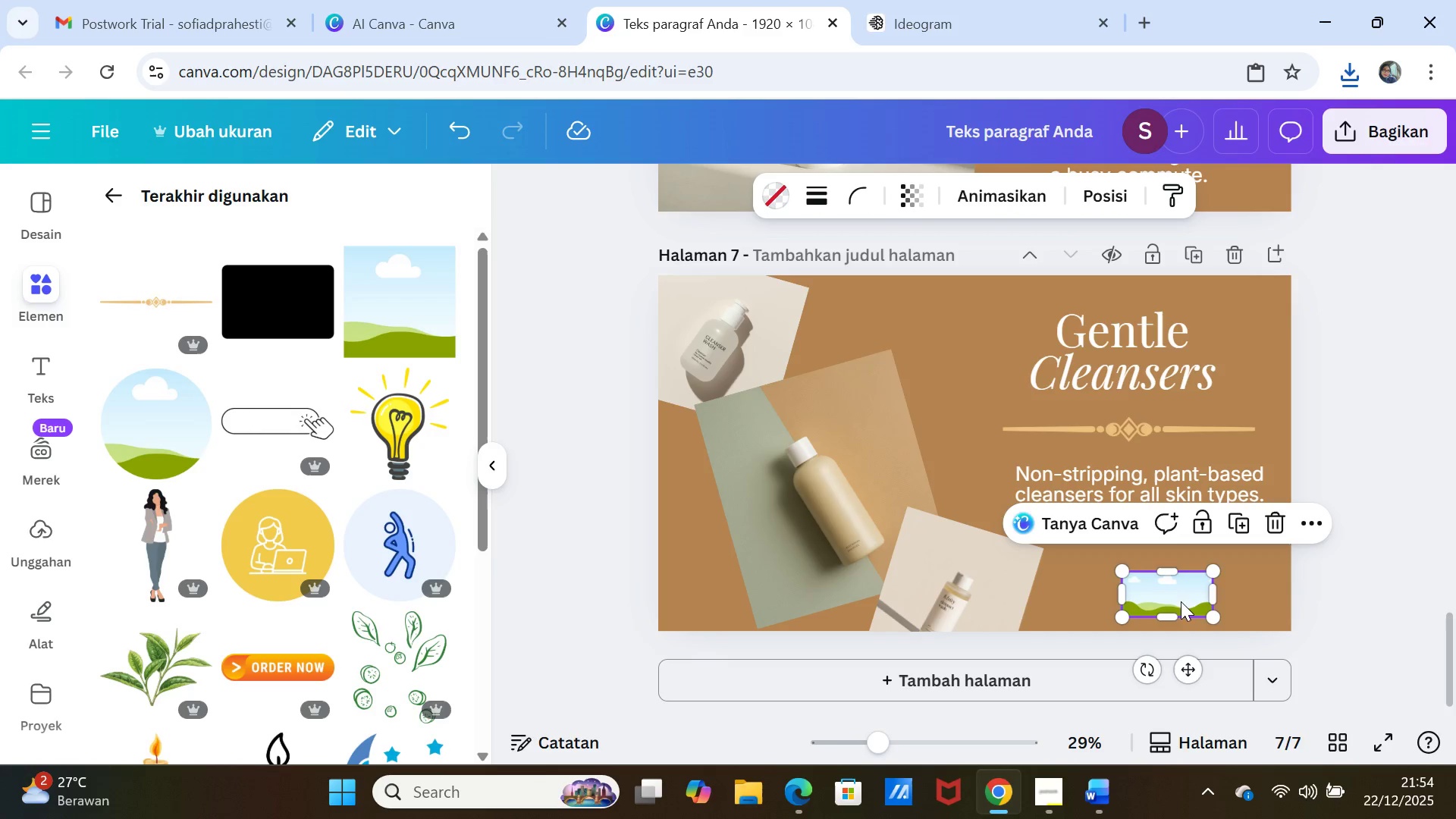 
left_click_drag(start_coordinate=[1181, 601], to_coordinate=[1188, 583])
 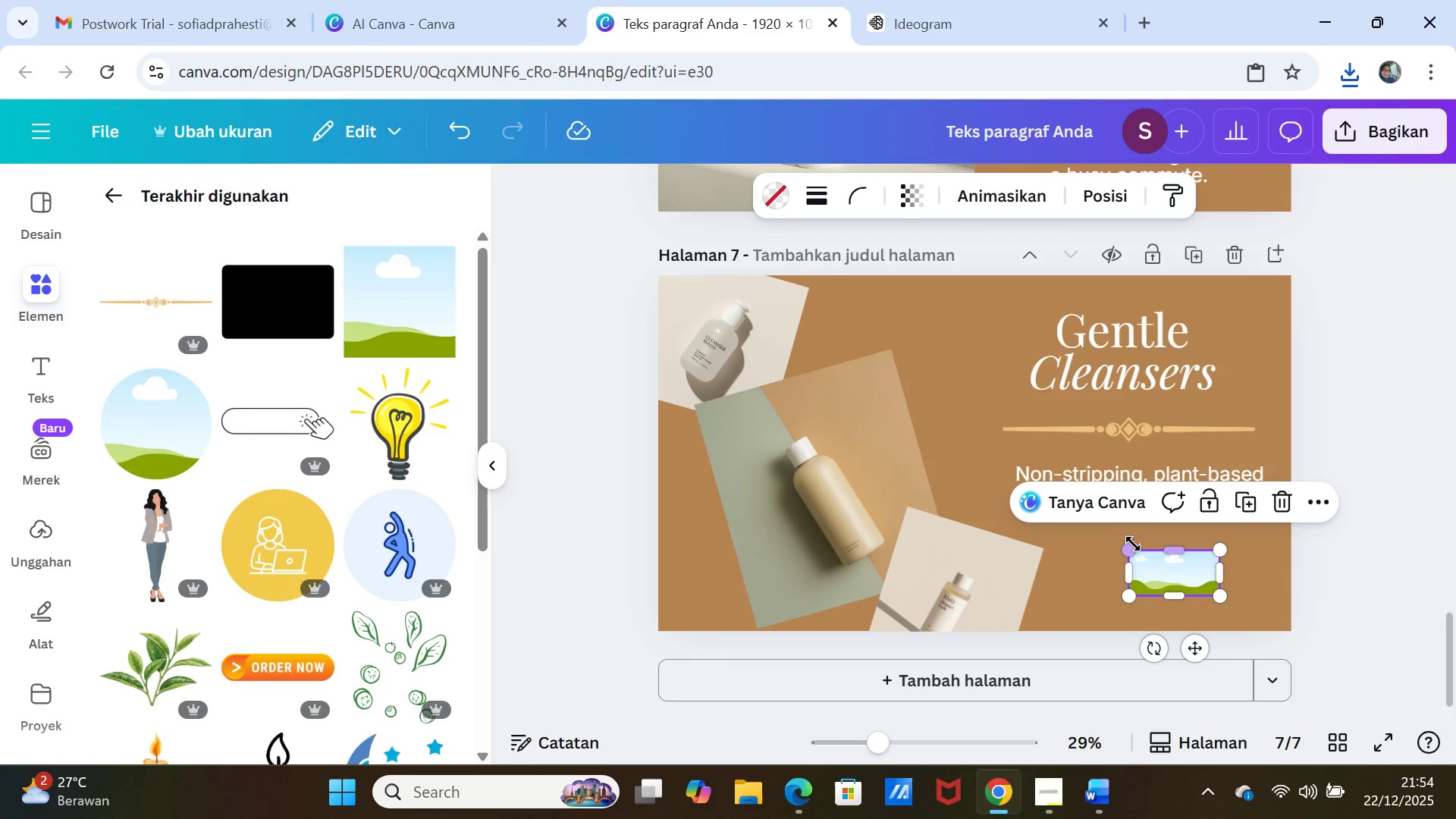 
left_click_drag(start_coordinate=[1128, 550], to_coordinate=[1134, 556])
 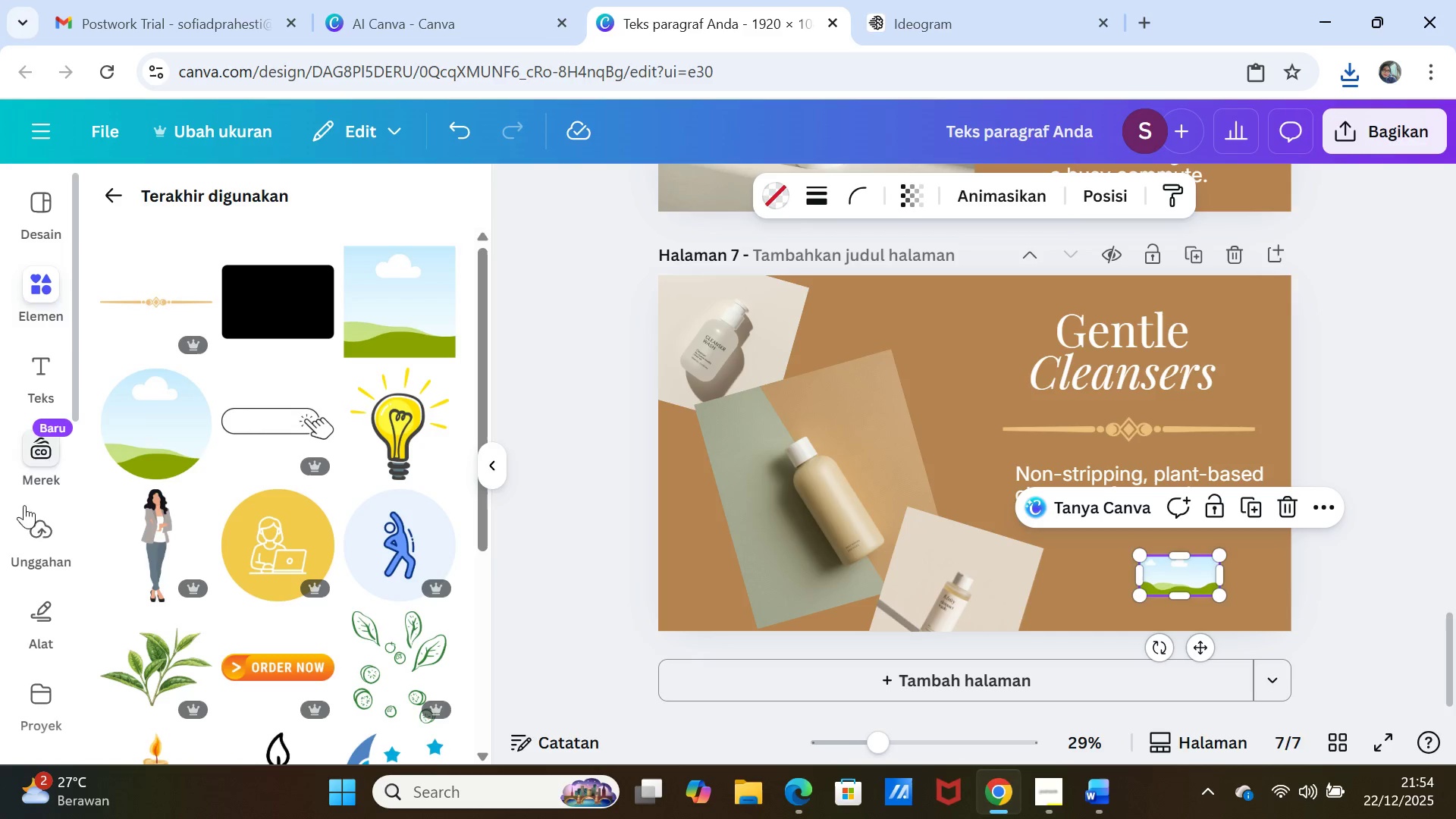 
left_click([33, 528])
 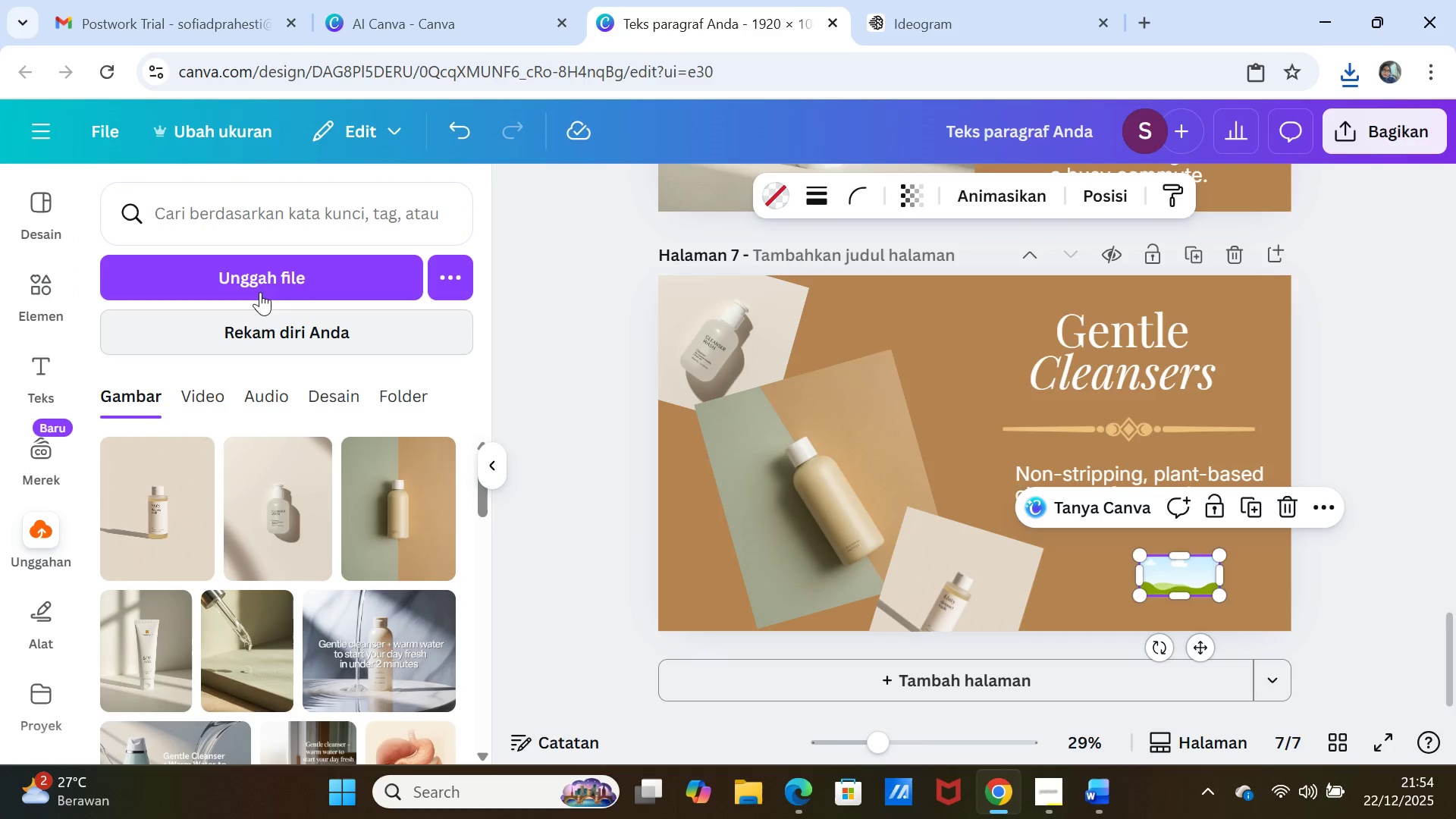 
left_click([265, 281])
 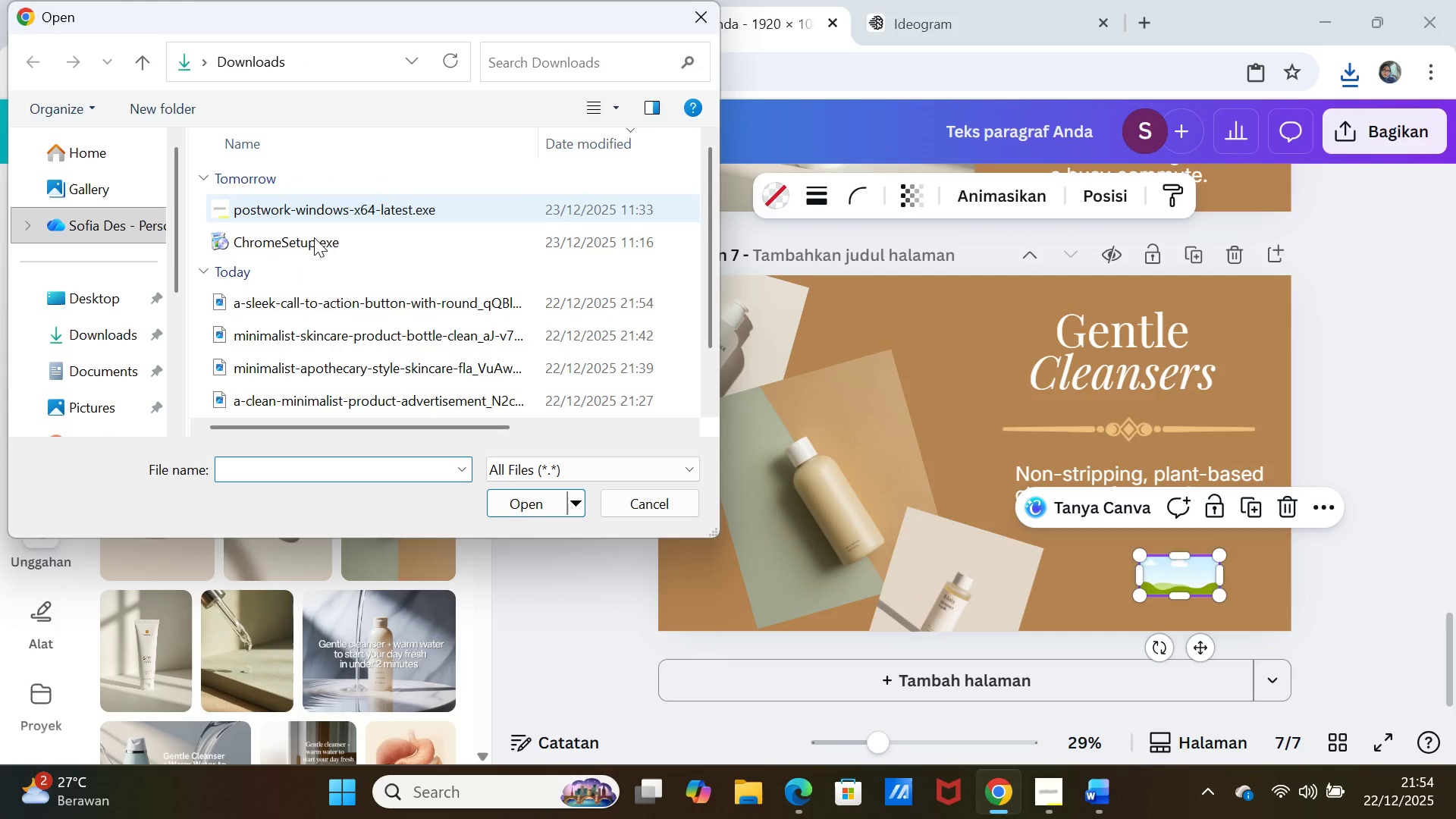 
left_click([340, 306])
 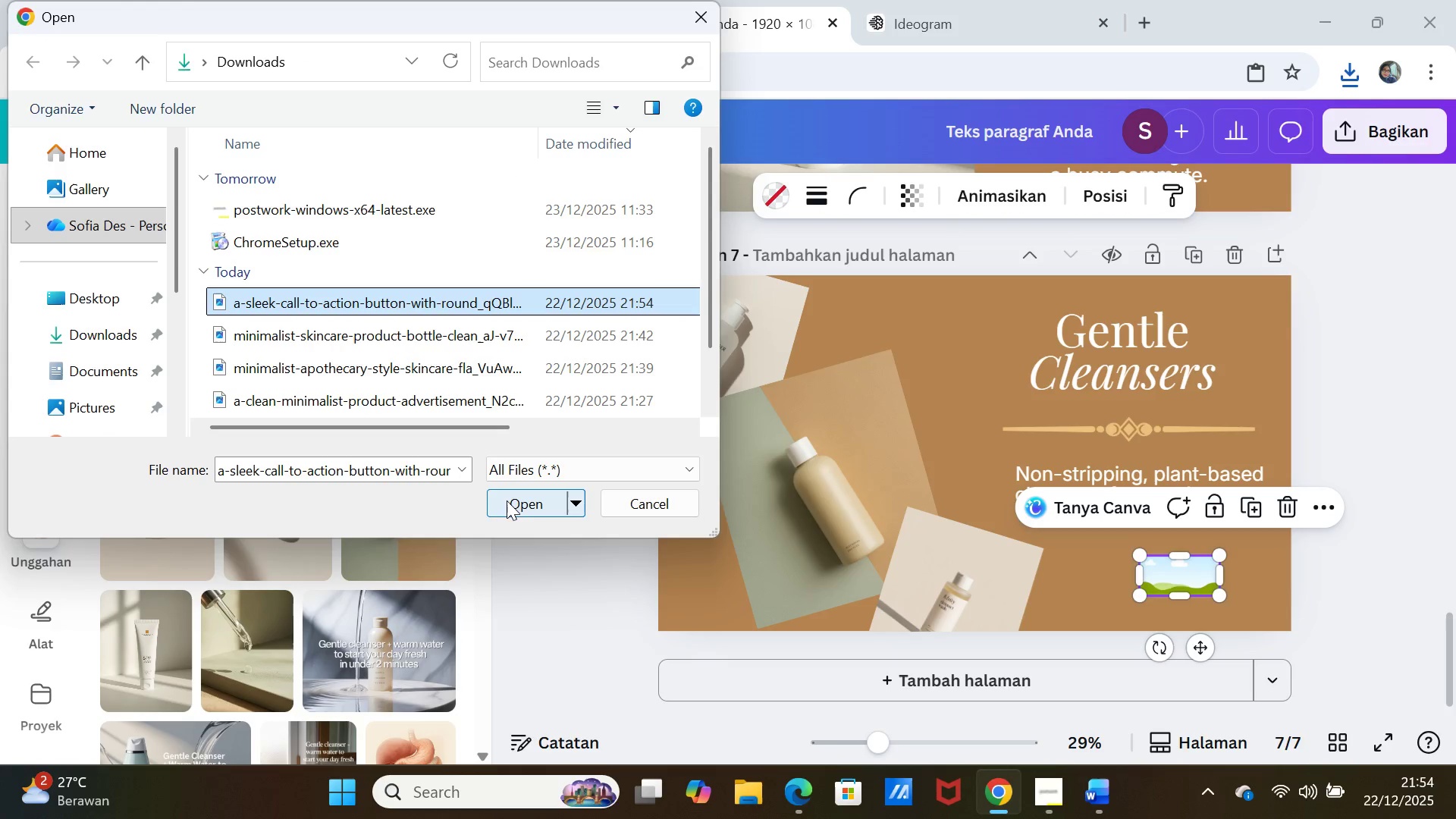 
left_click([507, 502])
 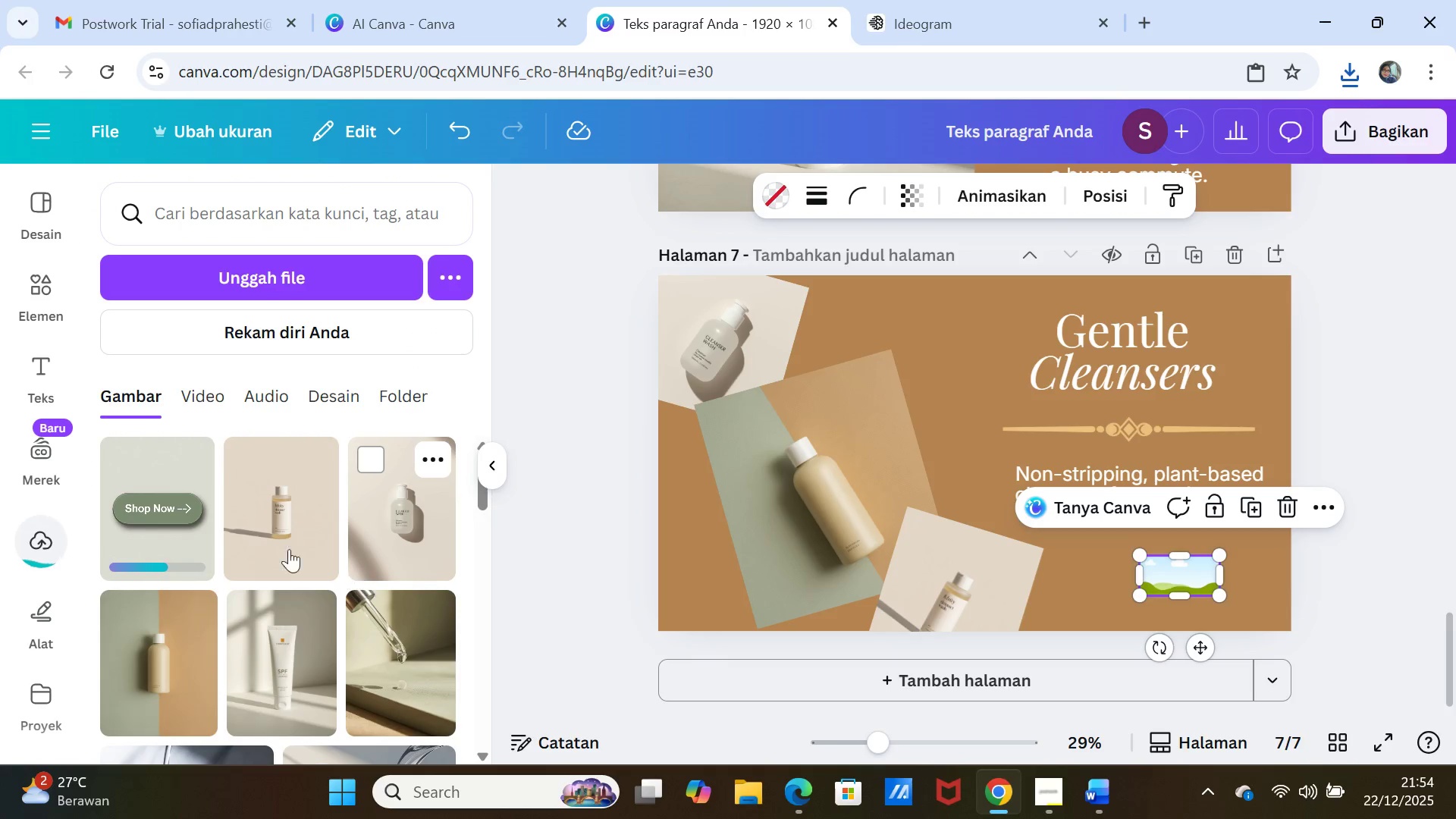 
left_click([171, 519])
 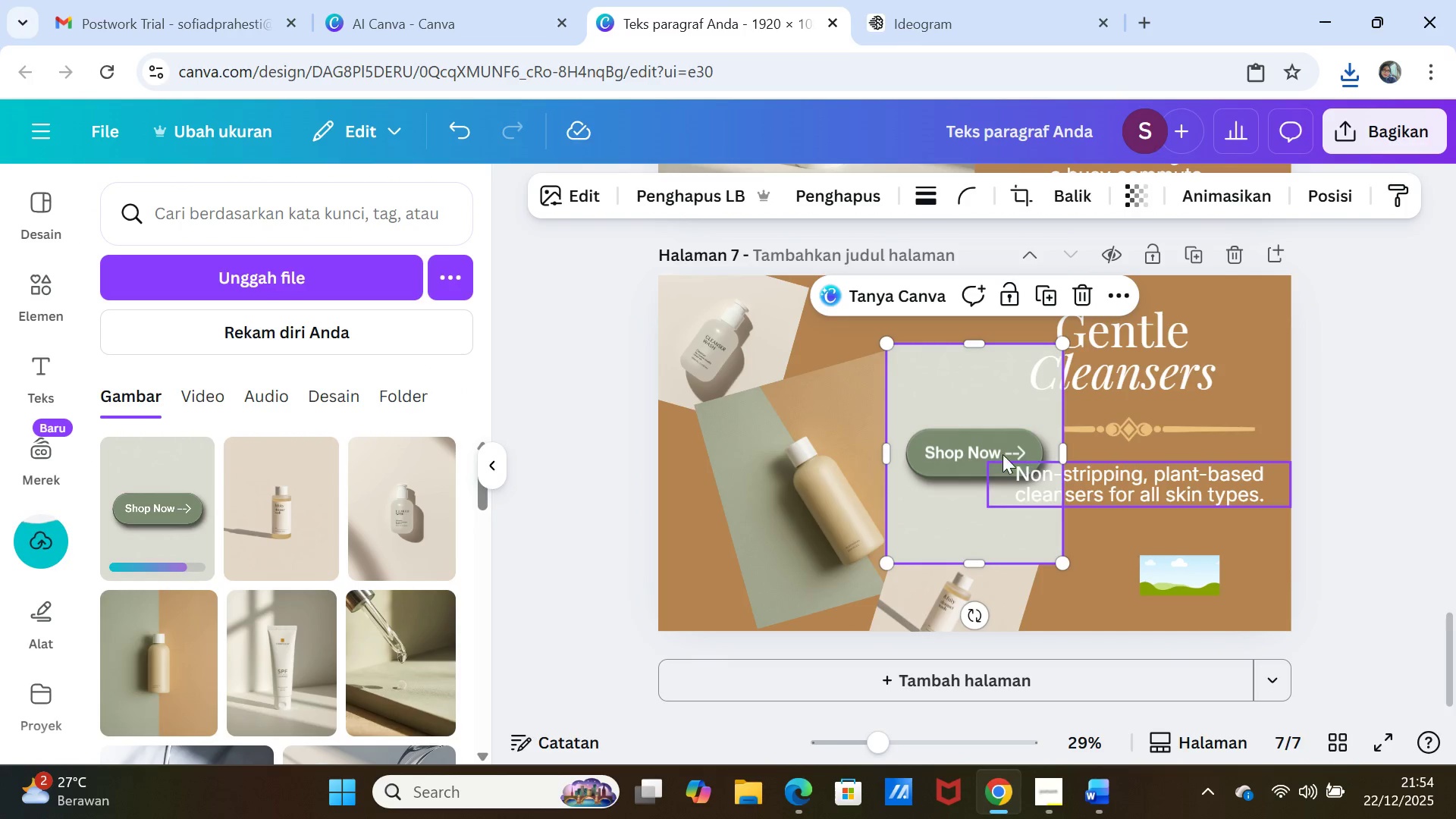 
left_click_drag(start_coordinate=[996, 454], to_coordinate=[1169, 565])
 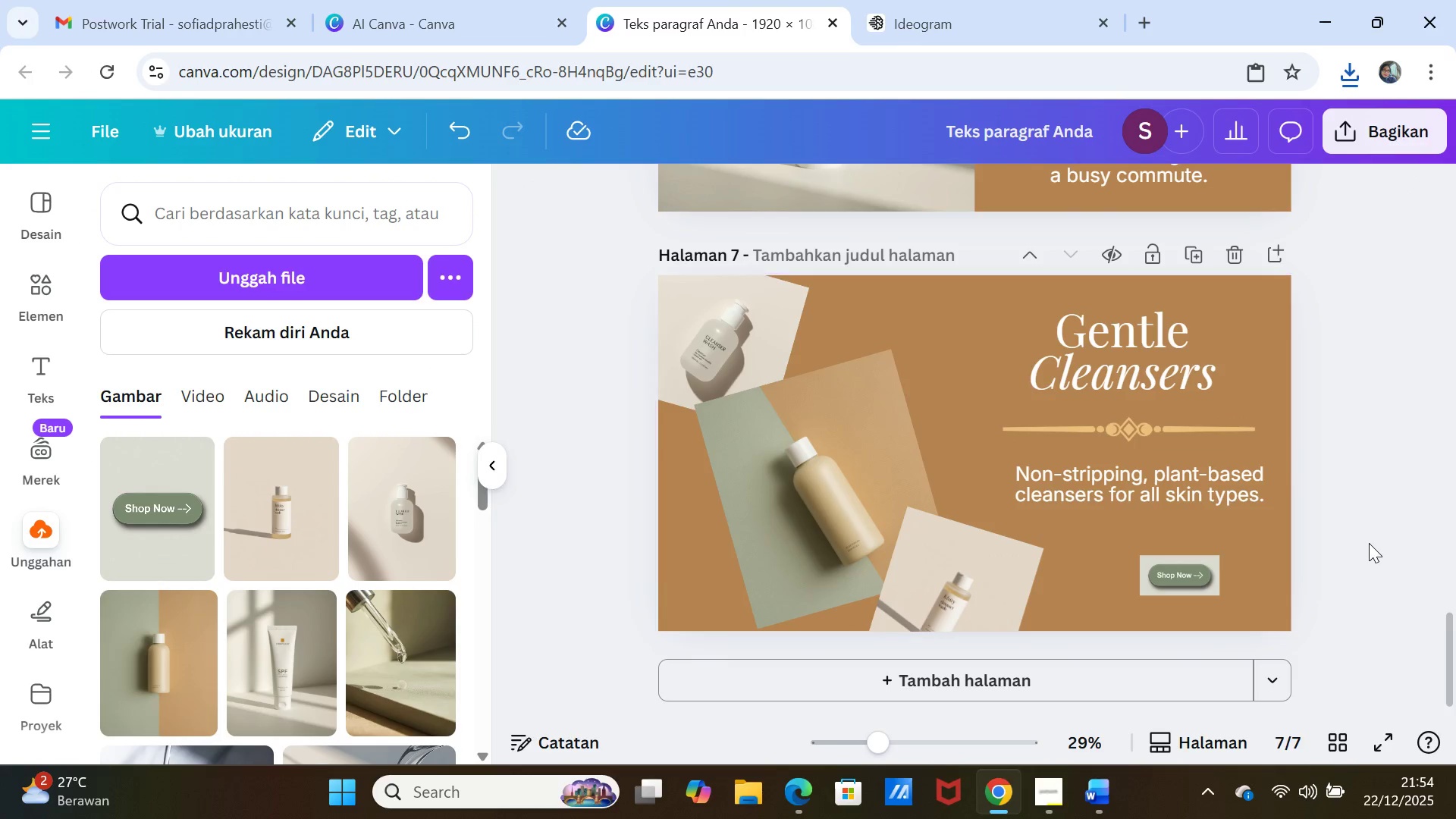 
left_click([1369, 543])
 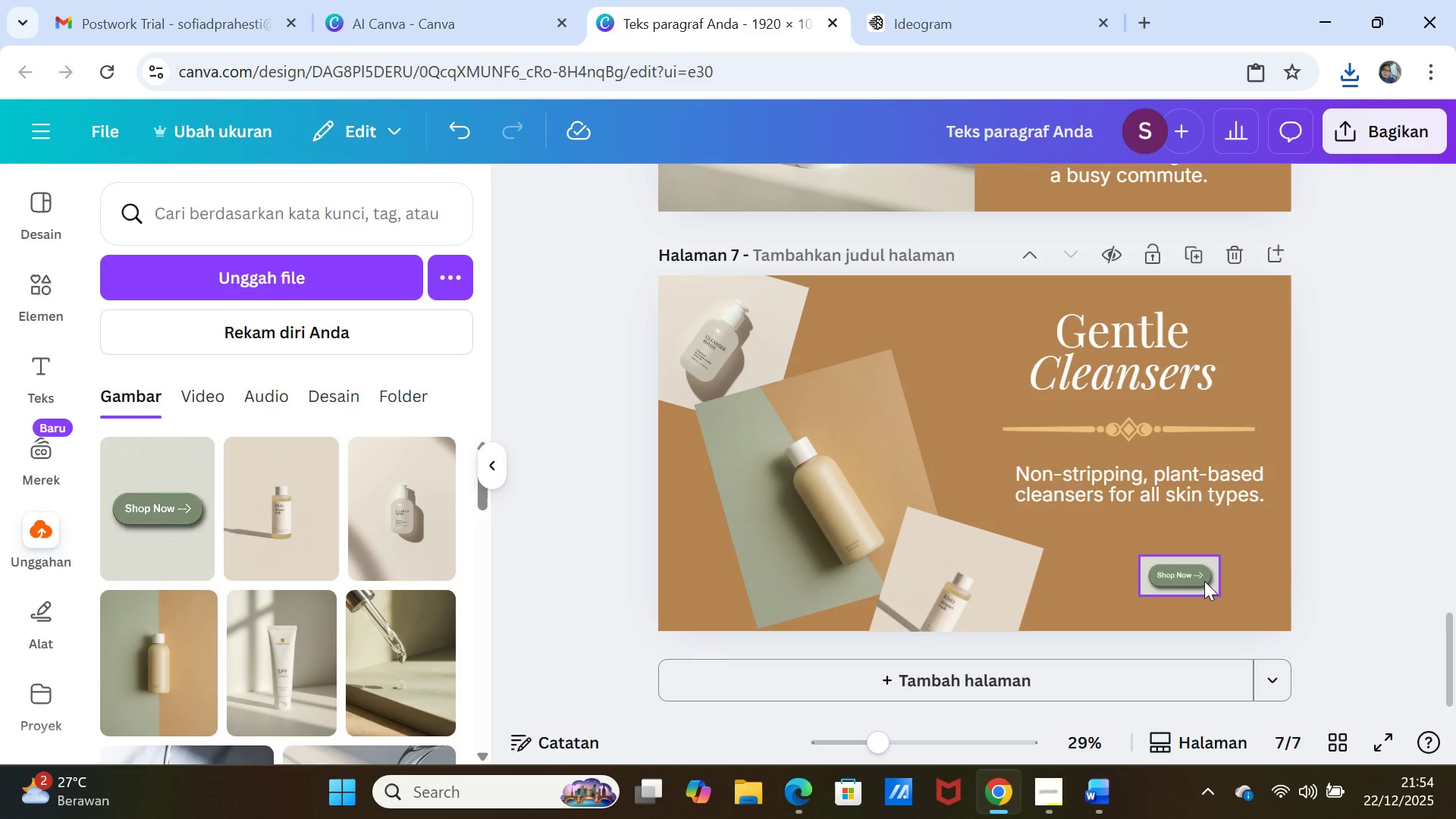 
left_click([1203, 581])
 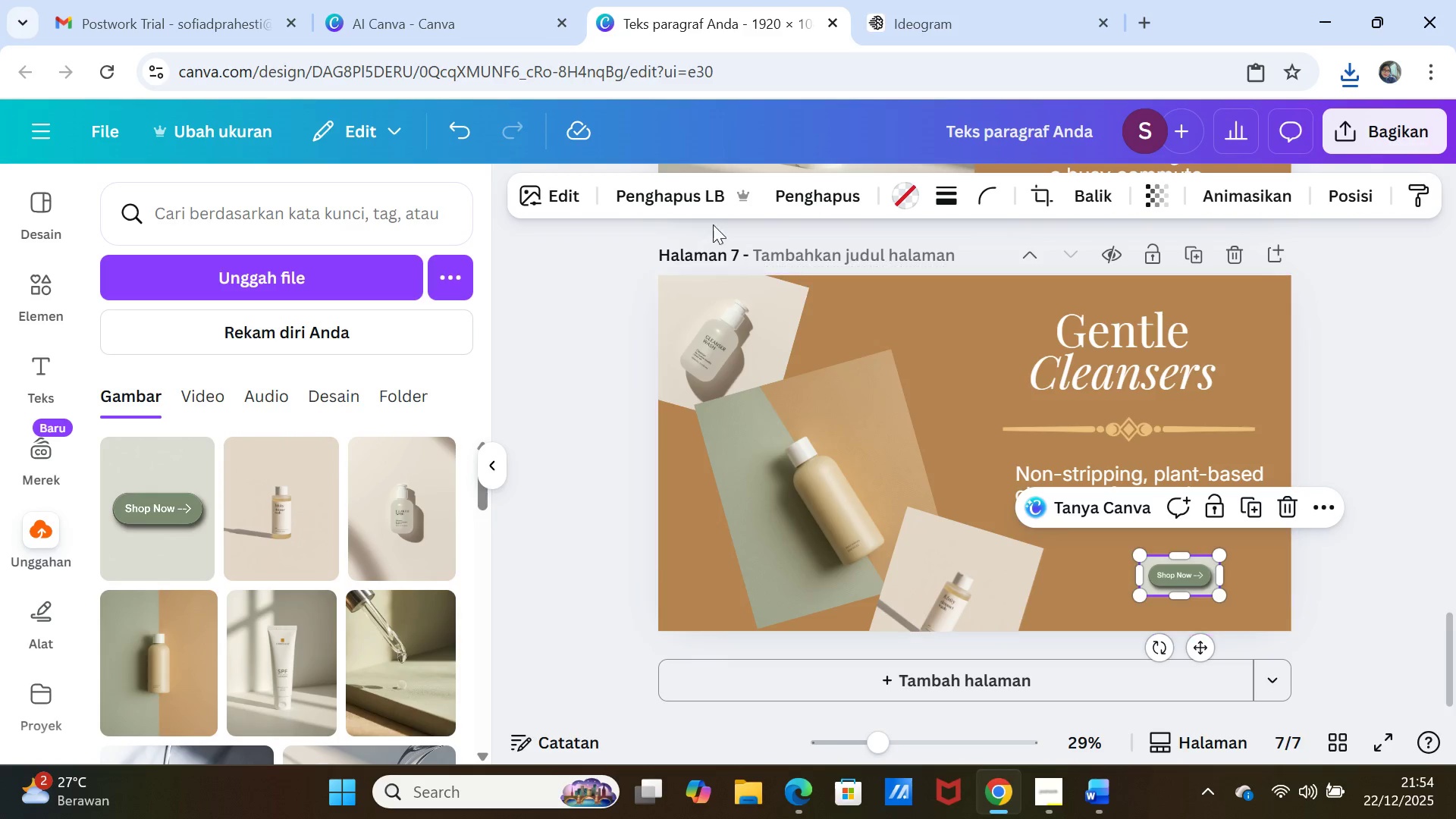 
left_click([676, 190])
 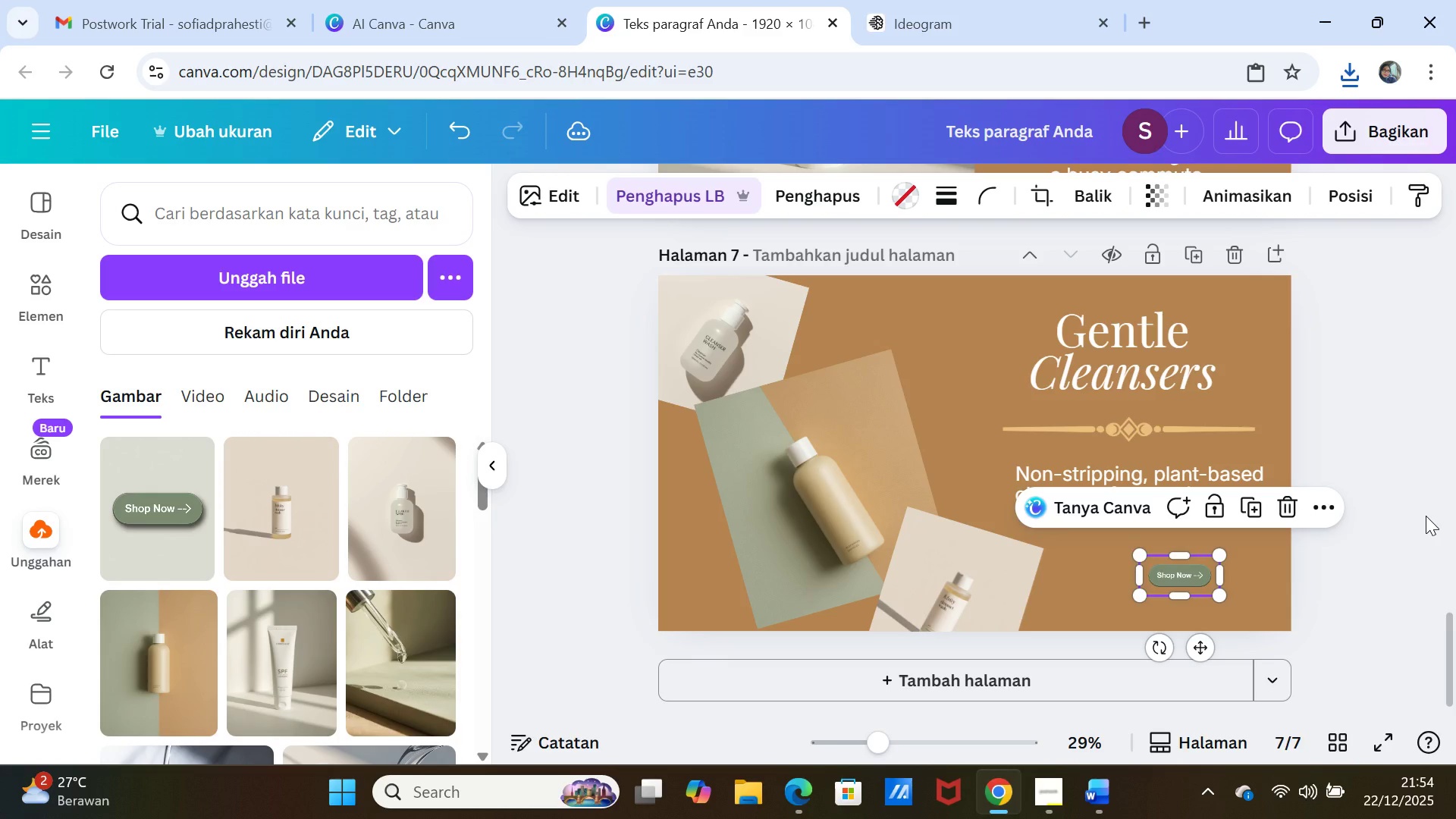 
wait(7.31)
 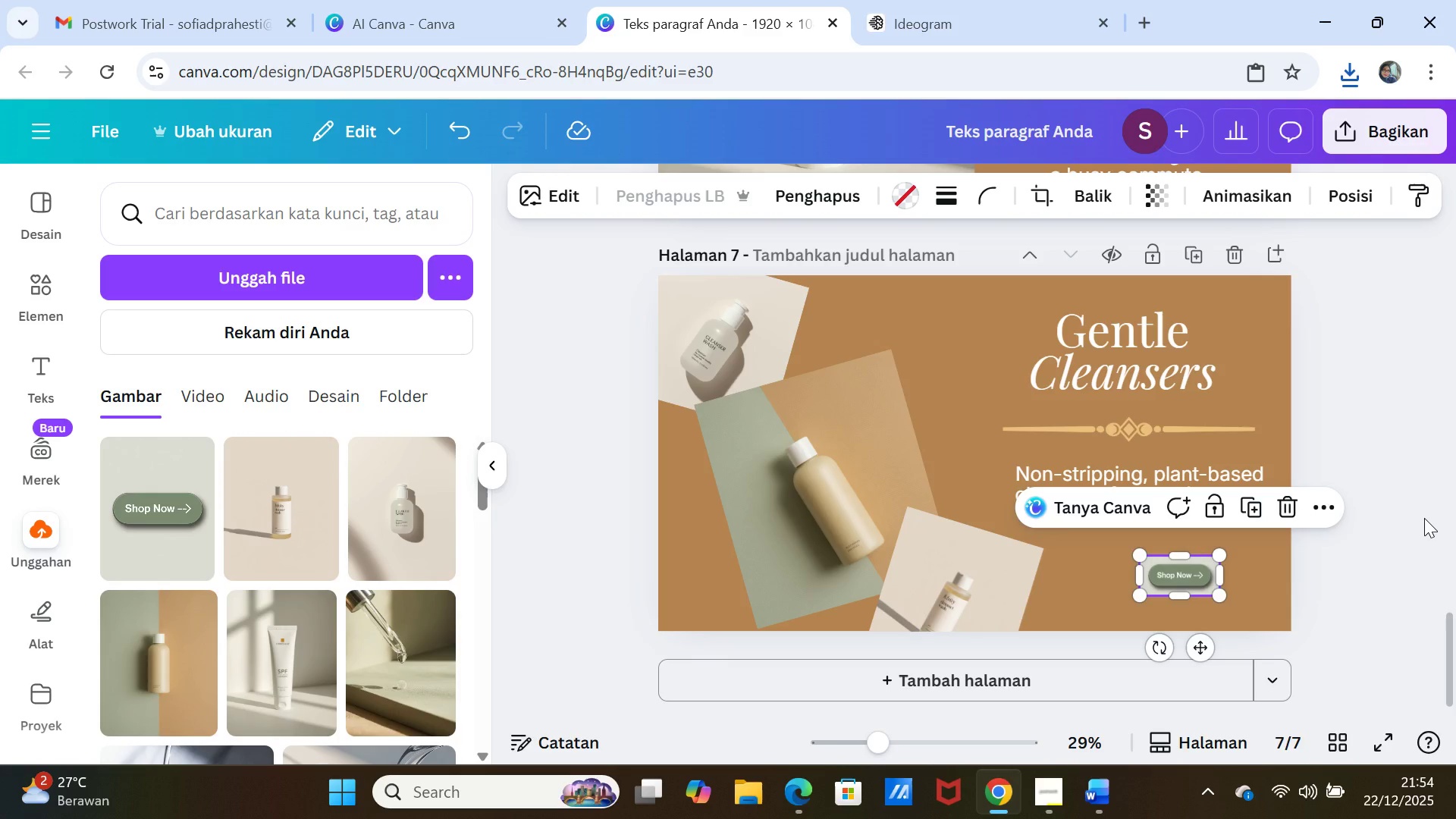 
left_click([1406, 553])
 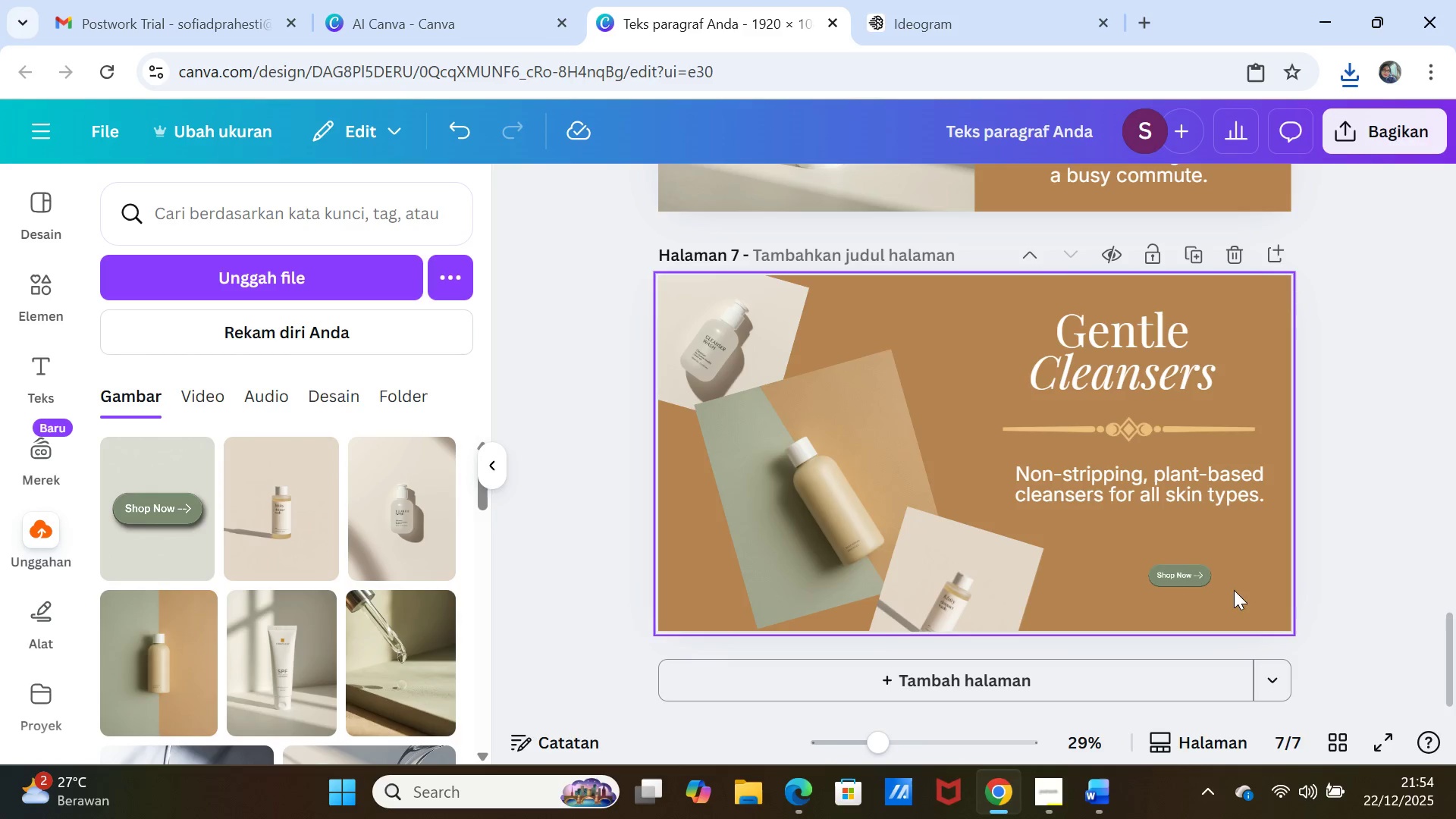 
left_click([1204, 578])
 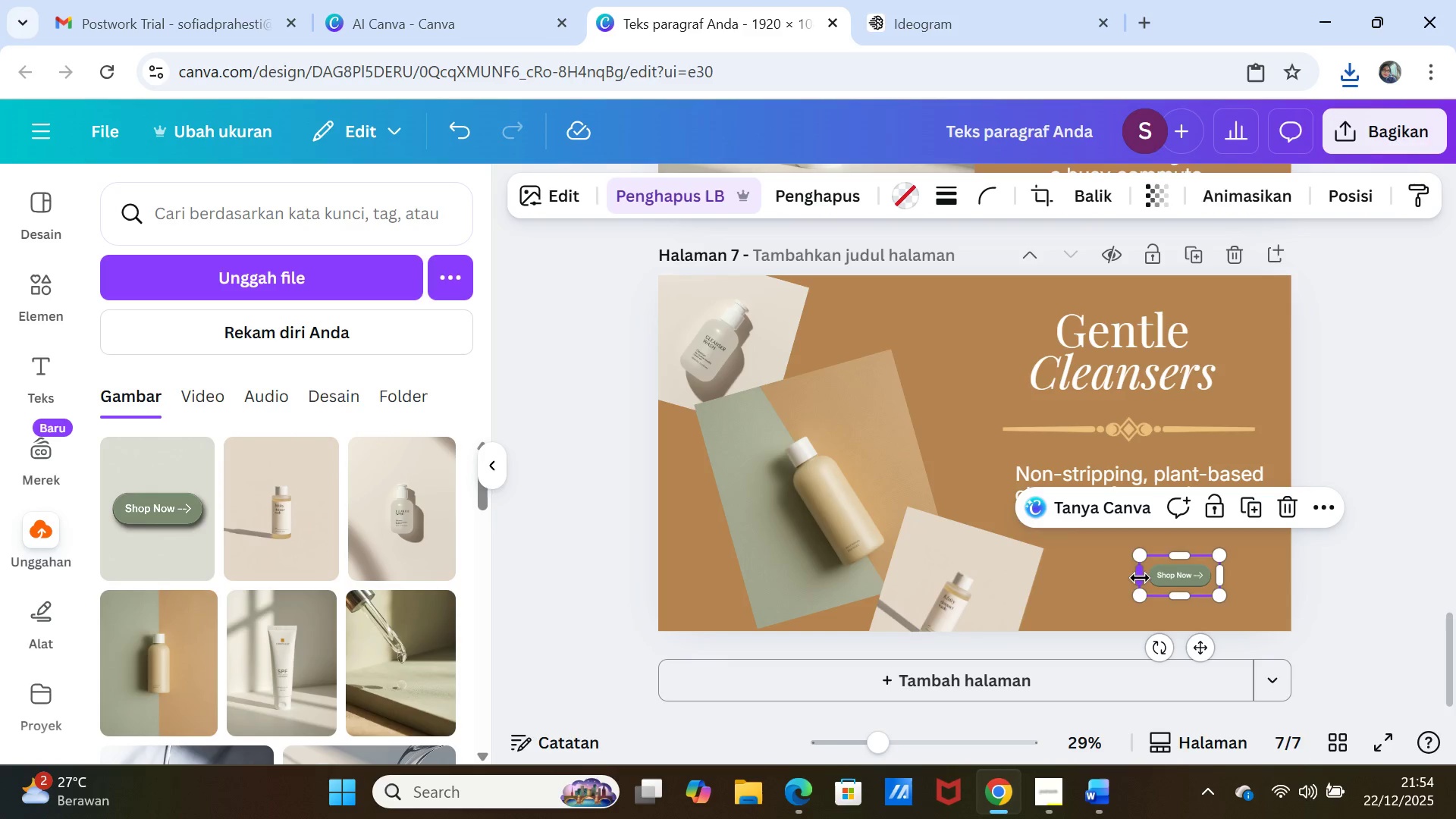 
left_click_drag(start_coordinate=[1140, 578], to_coordinate=[1122, 580])
 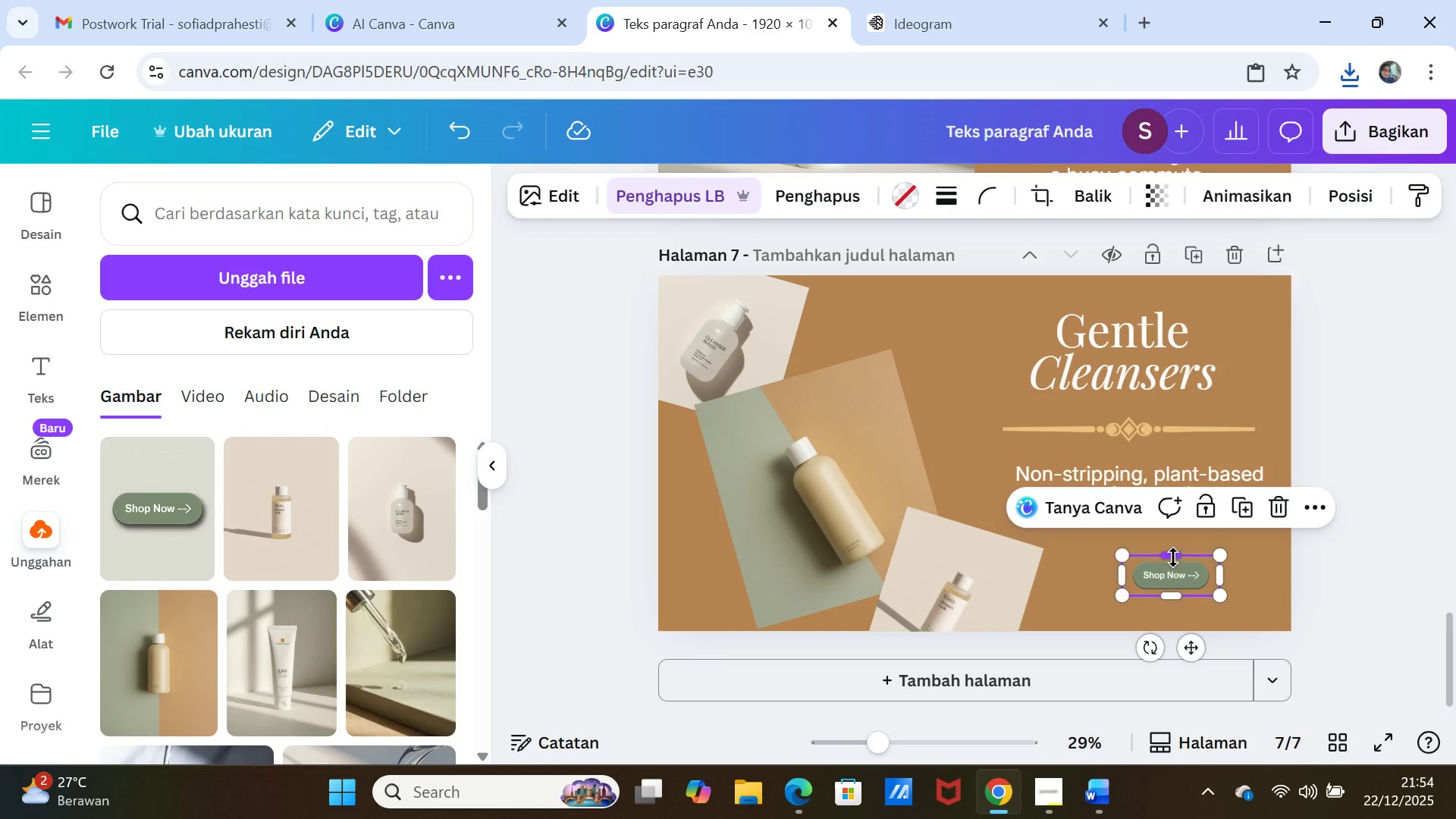 
left_click_drag(start_coordinate=[1173, 557], to_coordinate=[1173, 550])
 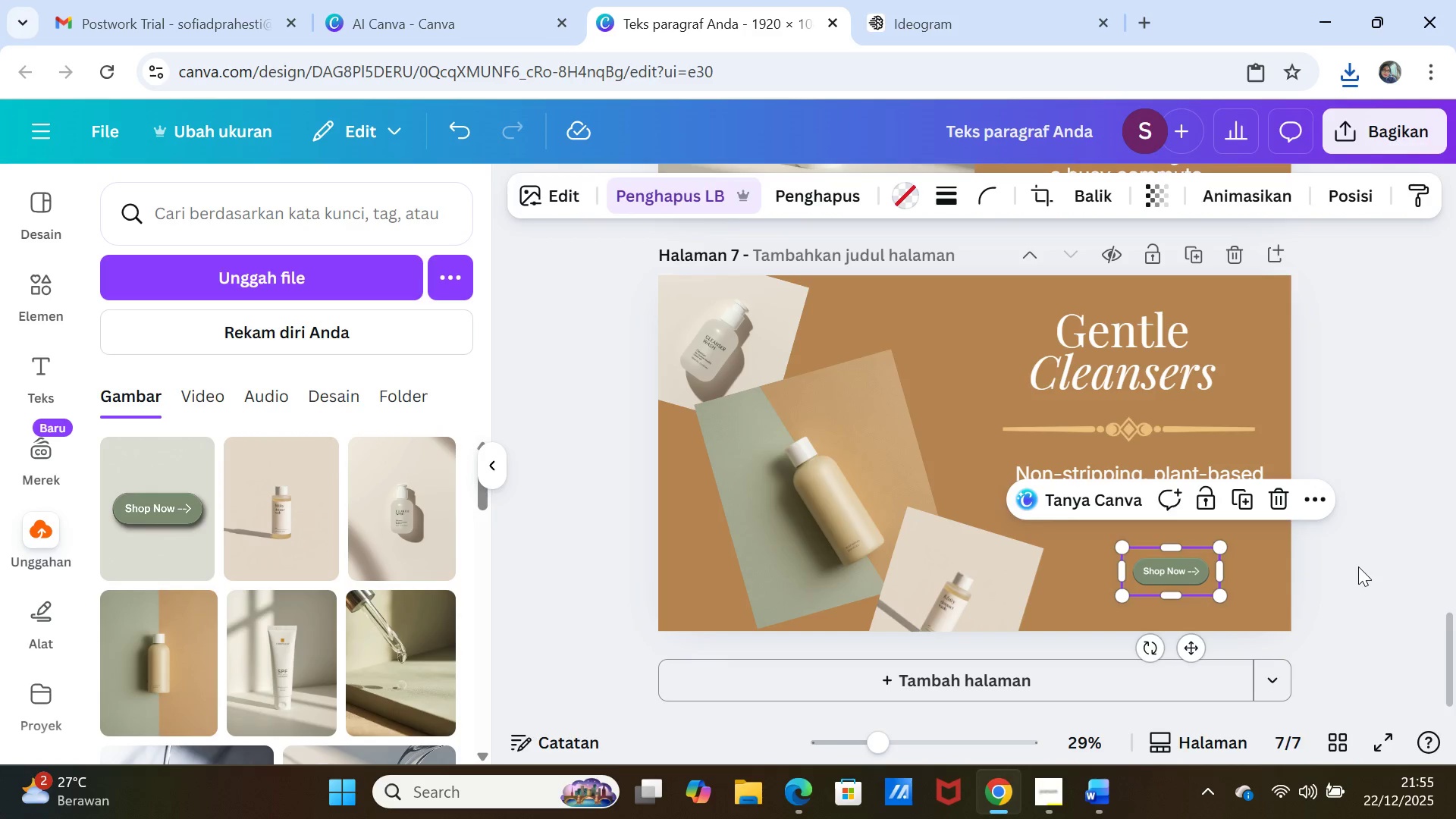 
left_click([1358, 566])
 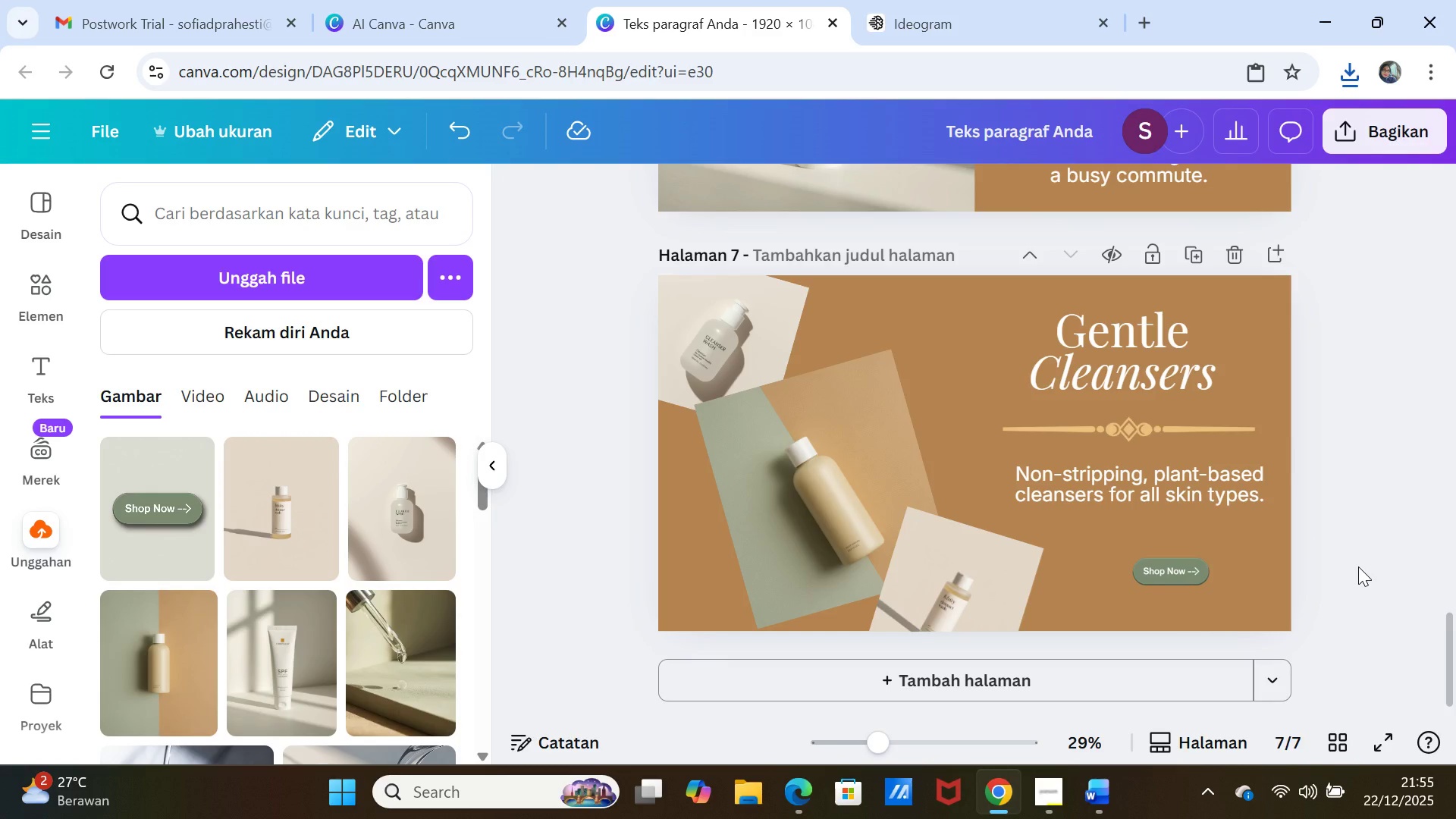 
scroll: coordinate [1358, 566], scroll_direction: down, amount: 1.0
 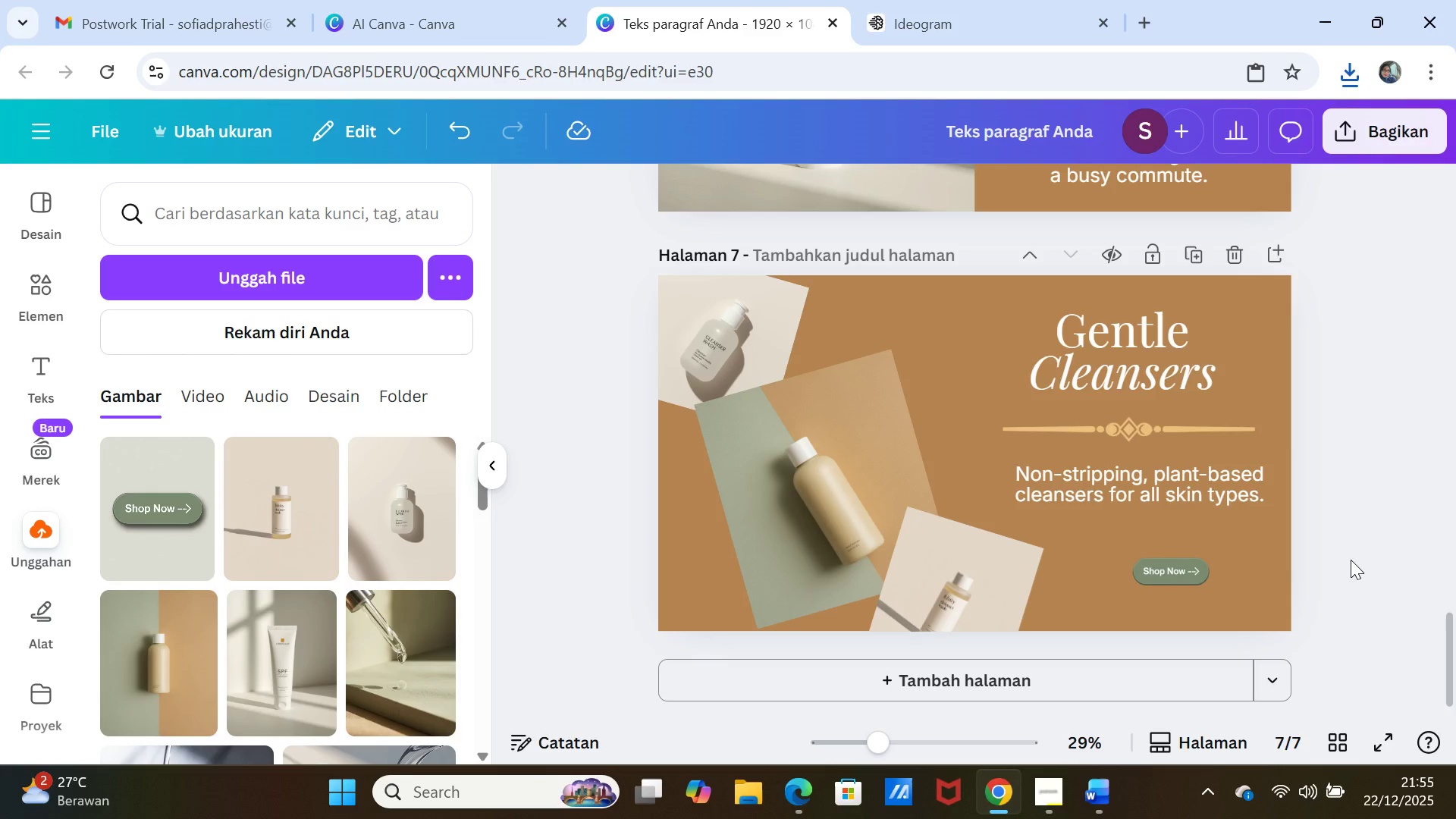 
wait(5.97)
 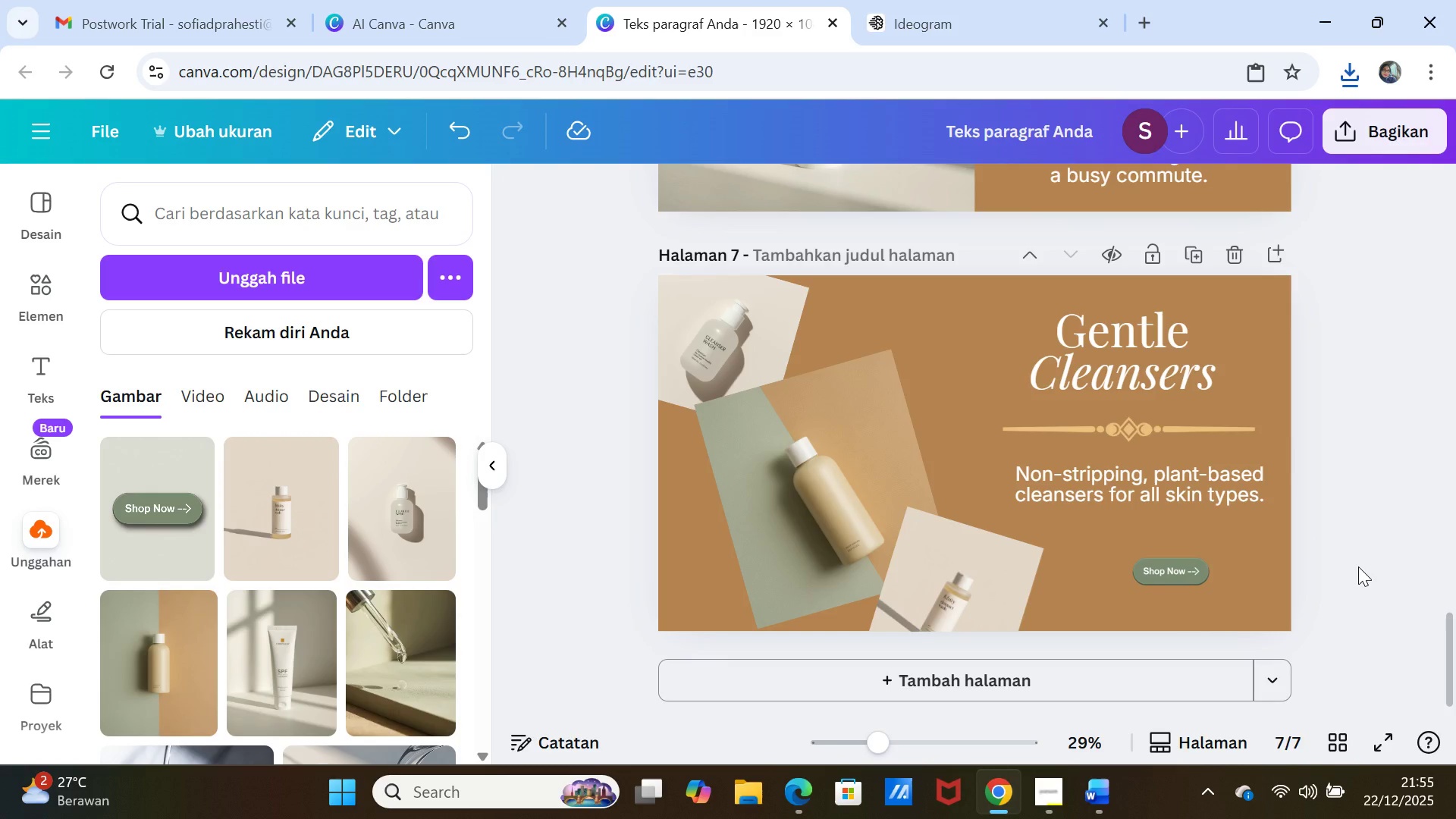 
scroll: coordinate [1341, 554], scroll_direction: down, amount: 2.0
 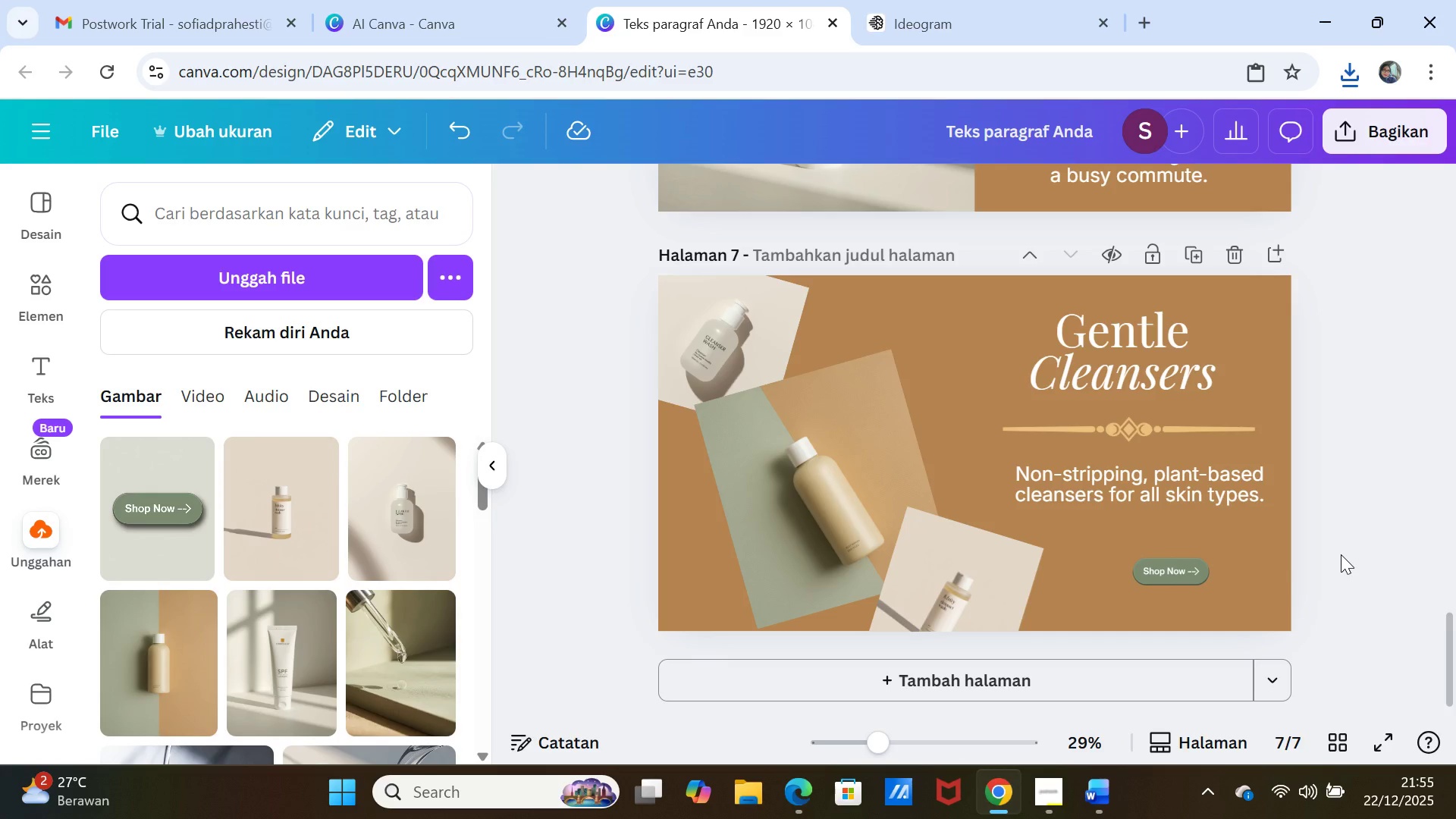 
left_click([1341, 554])
 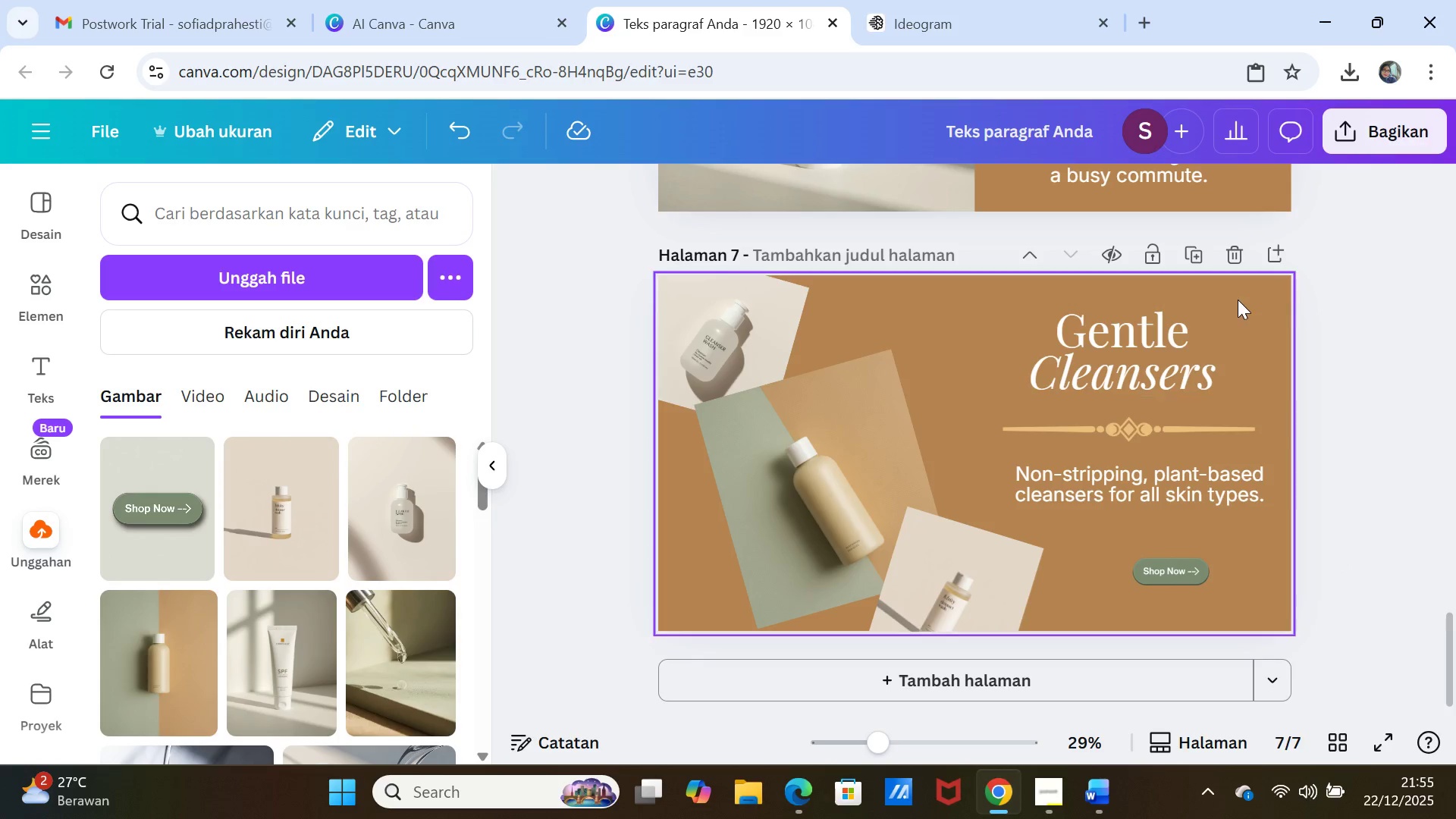 
left_click([1191, 249])
 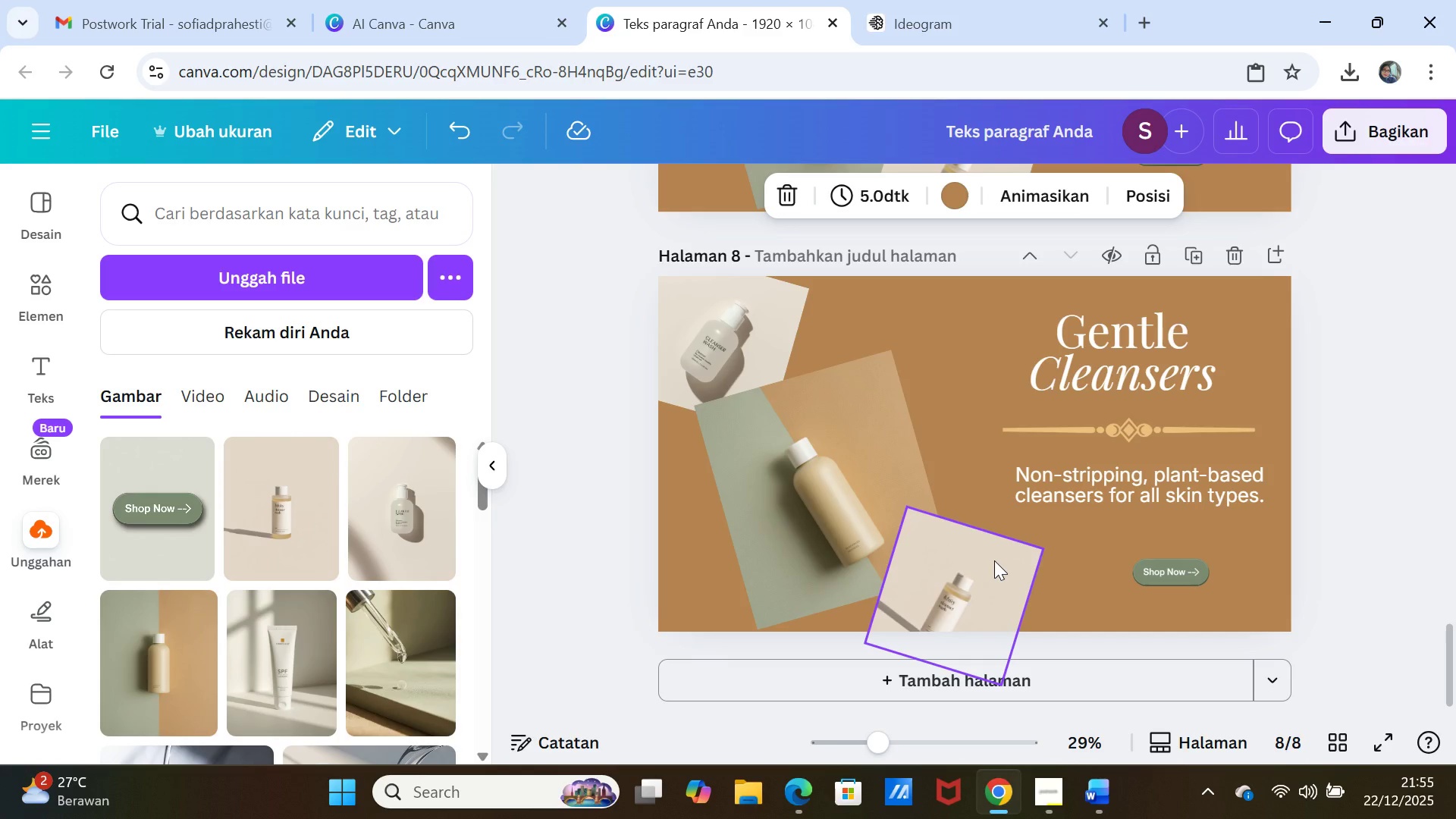 
left_click([802, 483])
 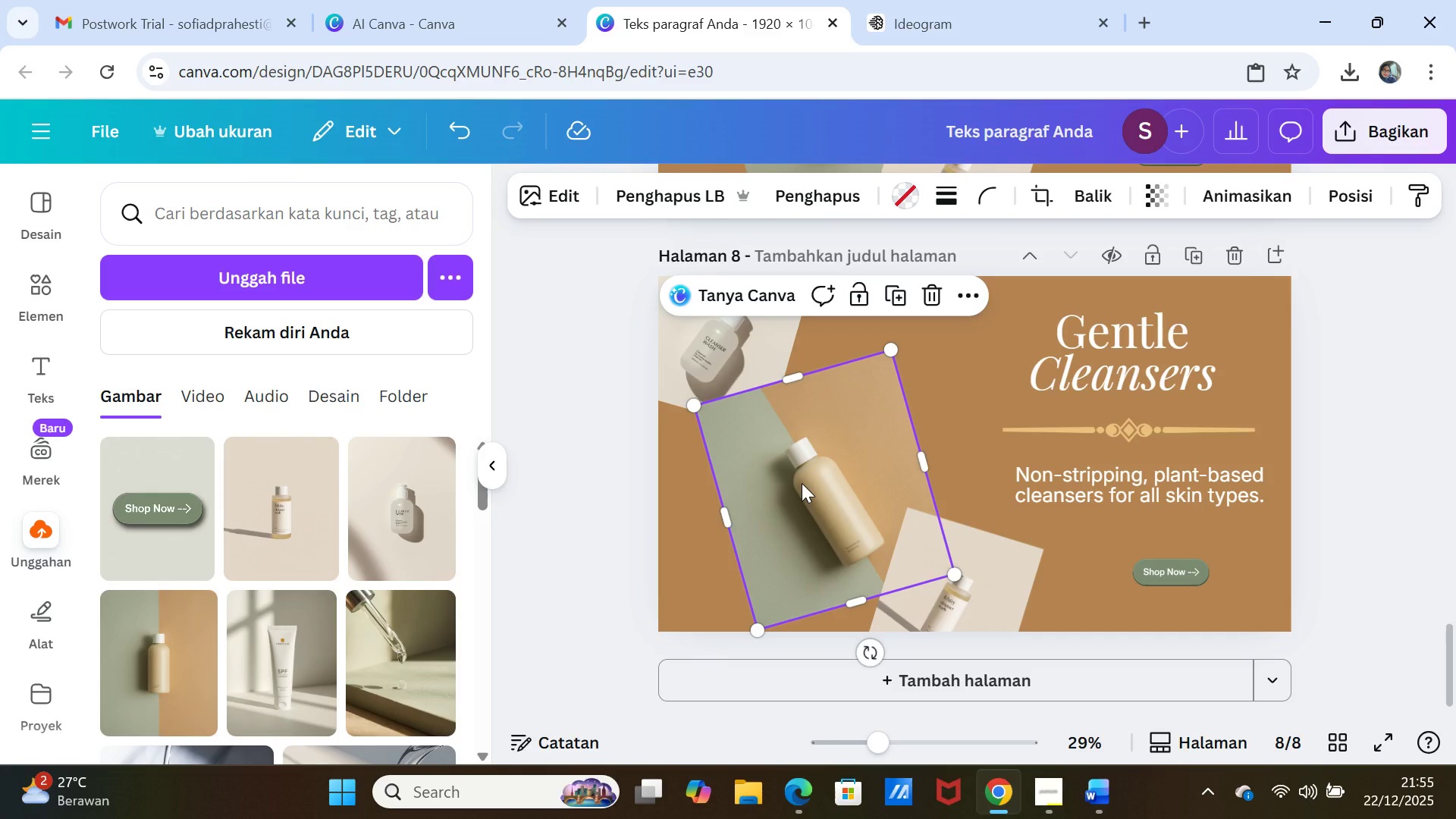 
key(Delete)
 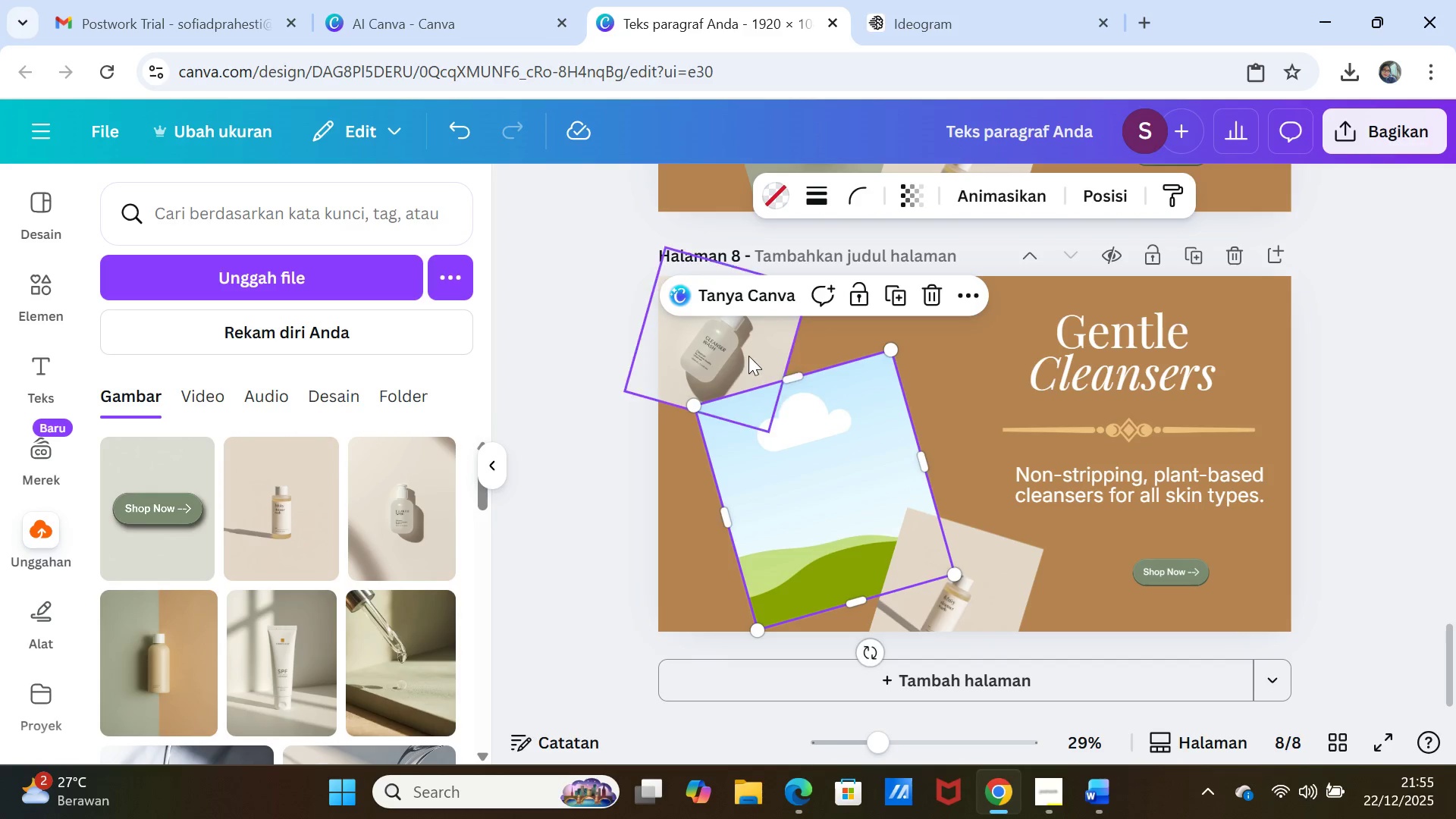 
left_click([745, 358])
 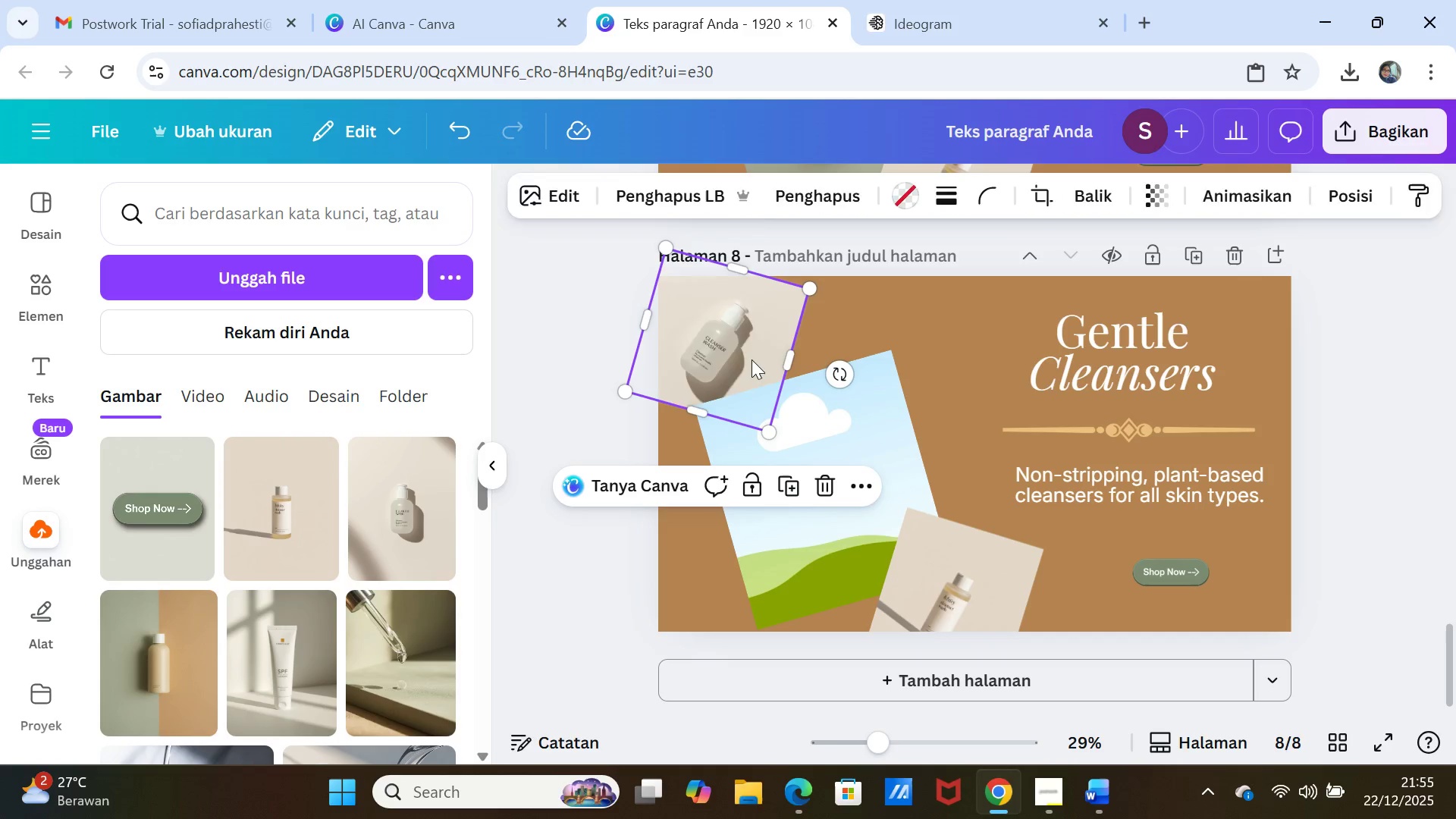 
key(Delete)
 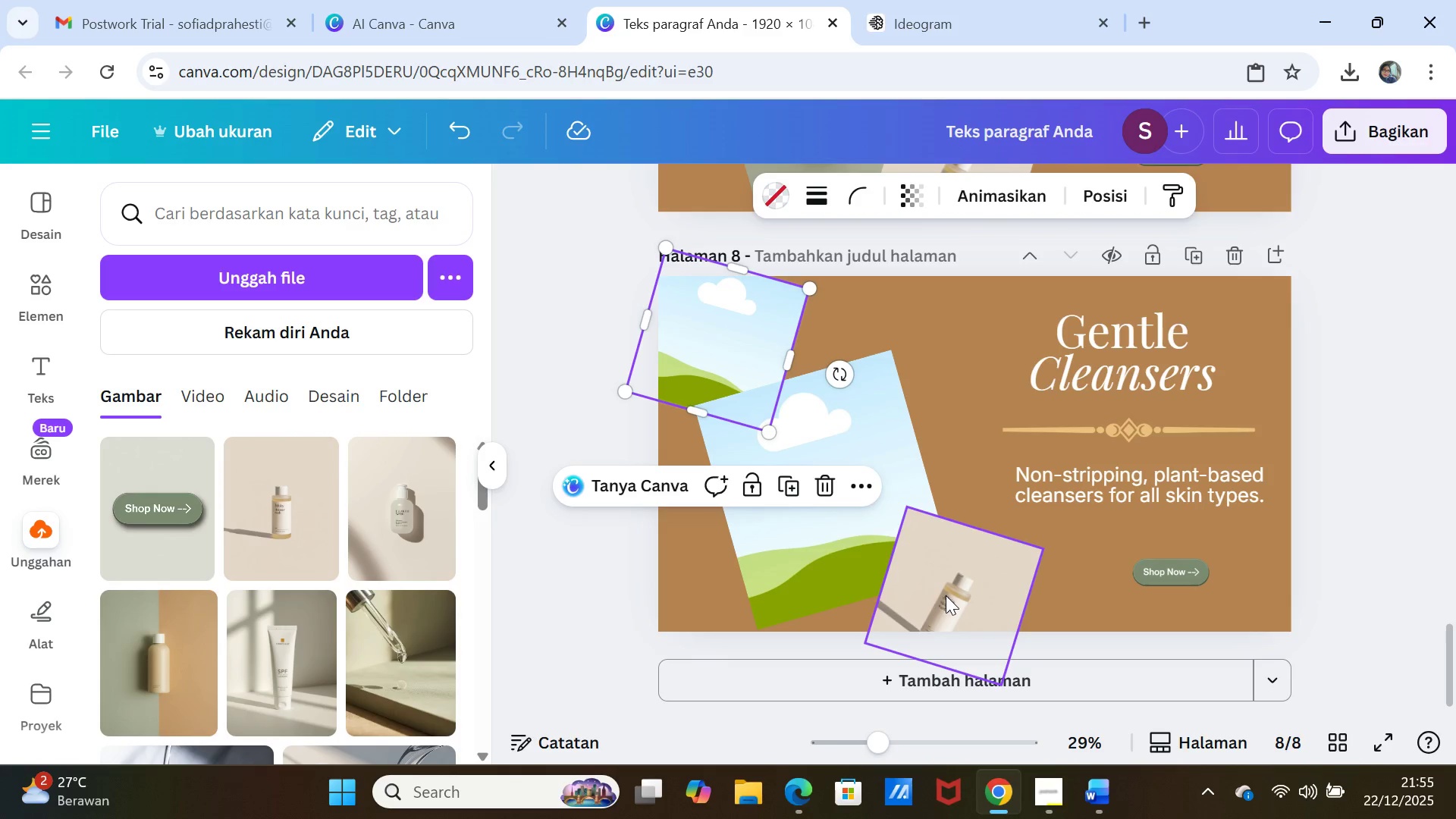 
left_click([946, 595])
 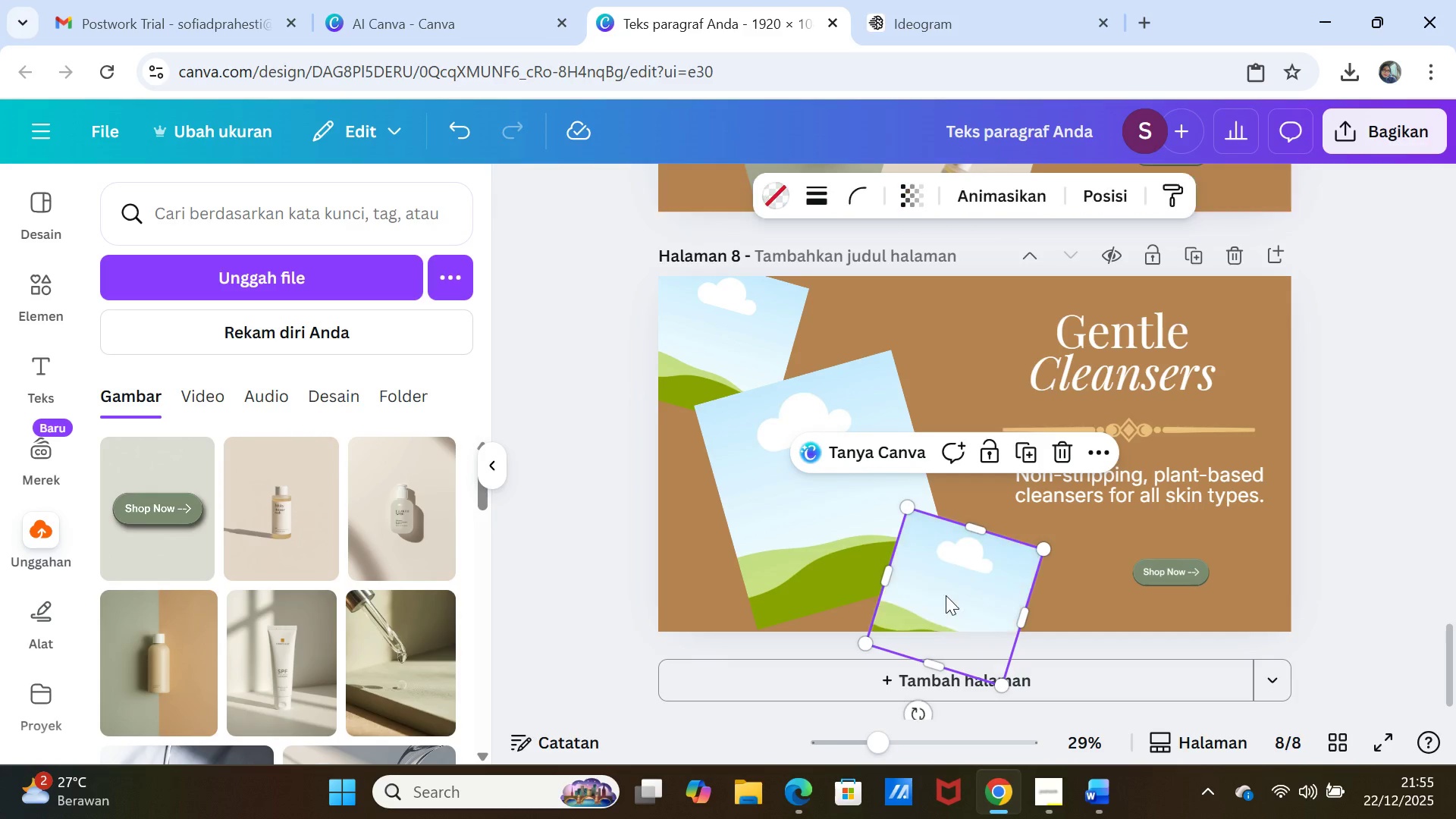 
key(Delete)
 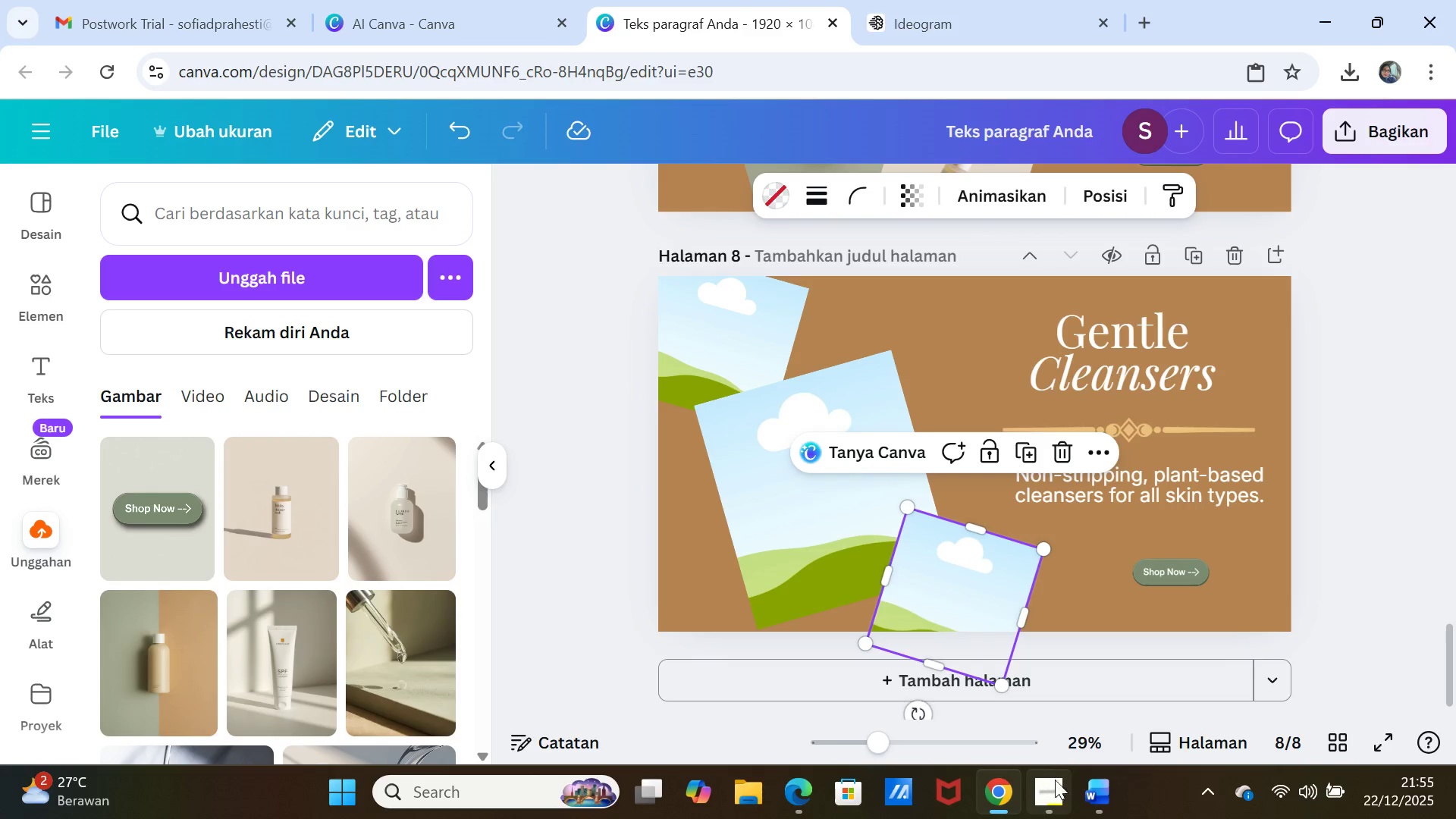 
left_click([1077, 786])
 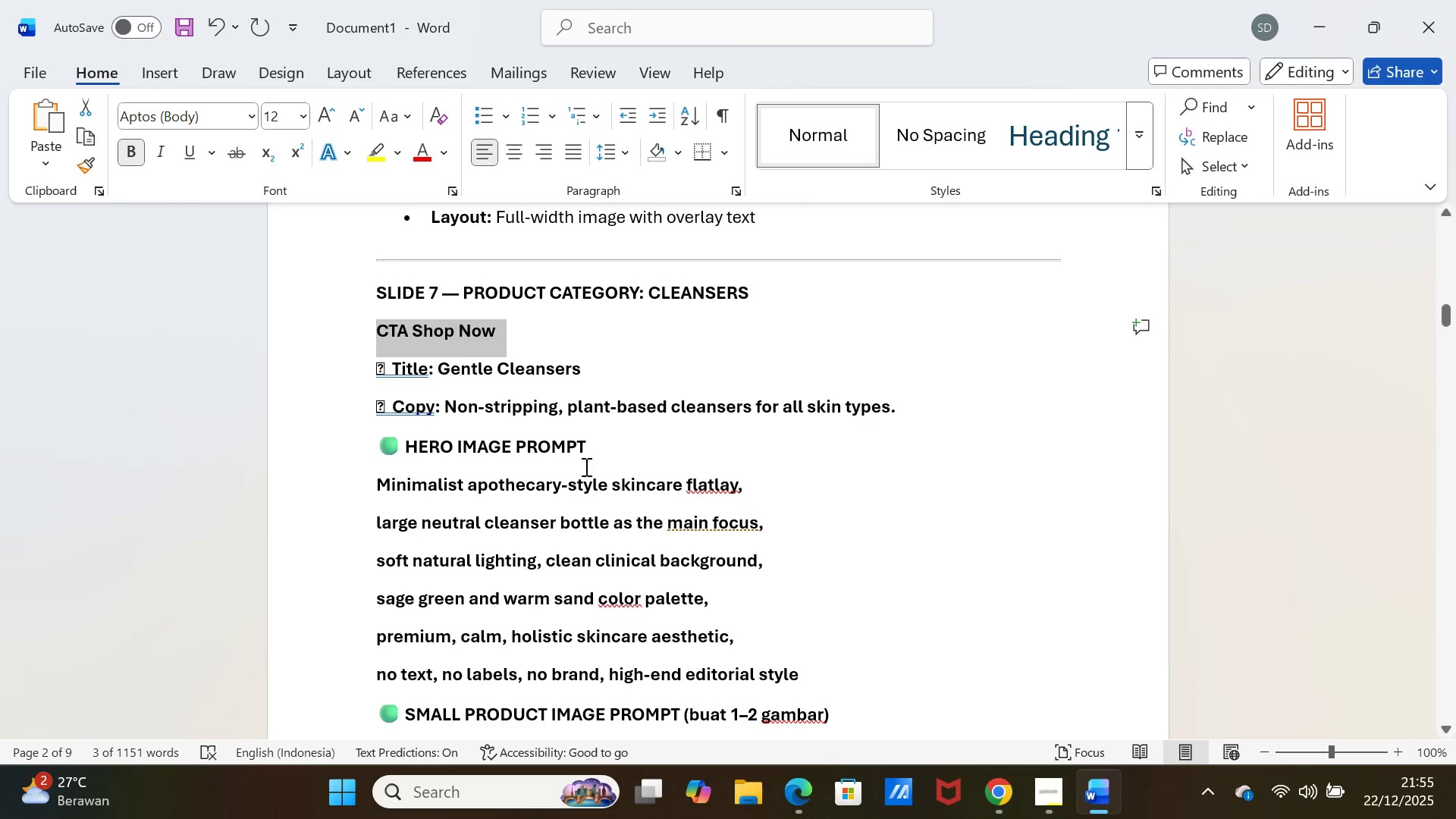 
scroll: coordinate [570, 515], scroll_direction: down, amount: 16.0
 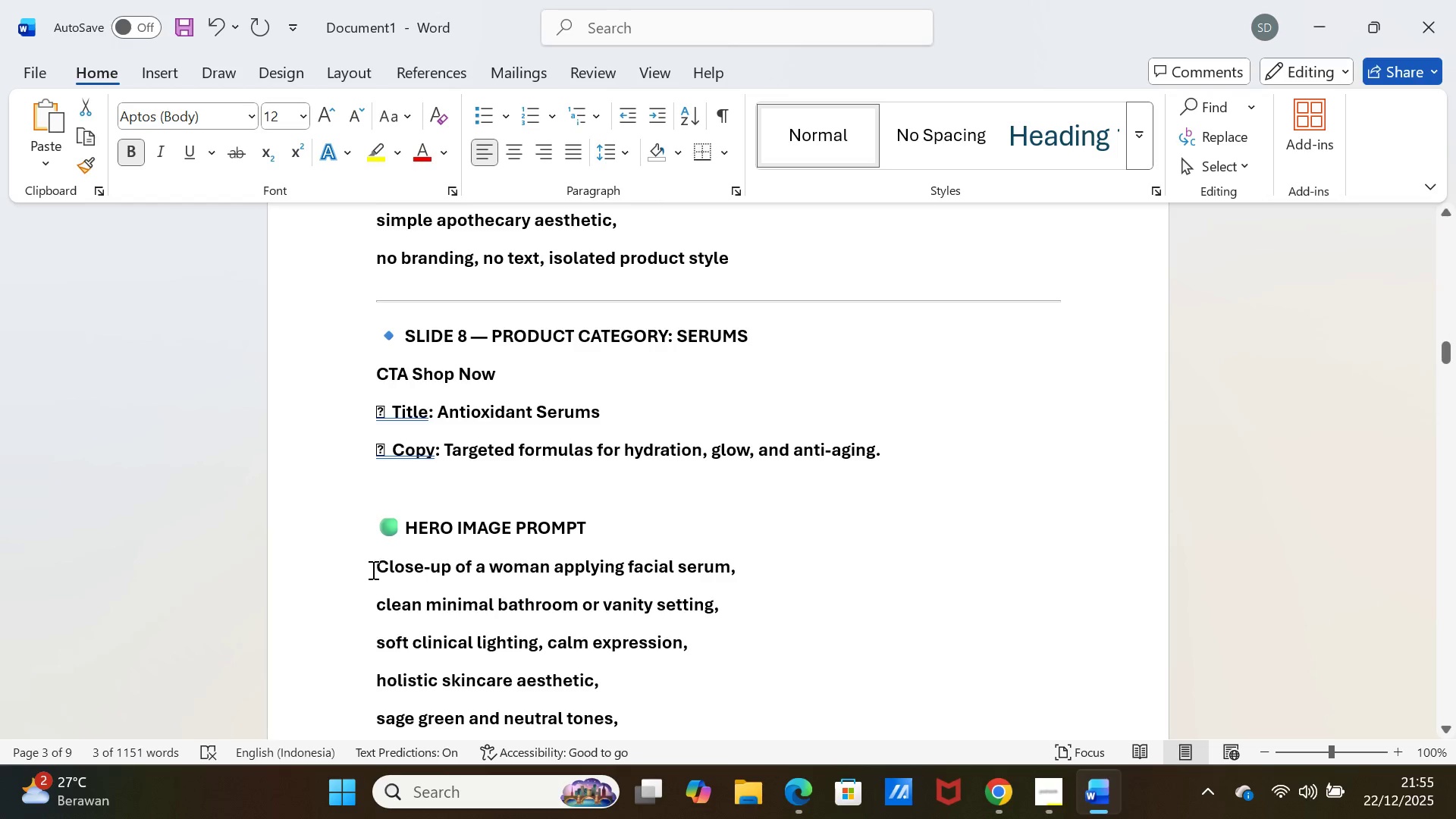 
left_click_drag(start_coordinate=[372, 569], to_coordinate=[704, 654])
 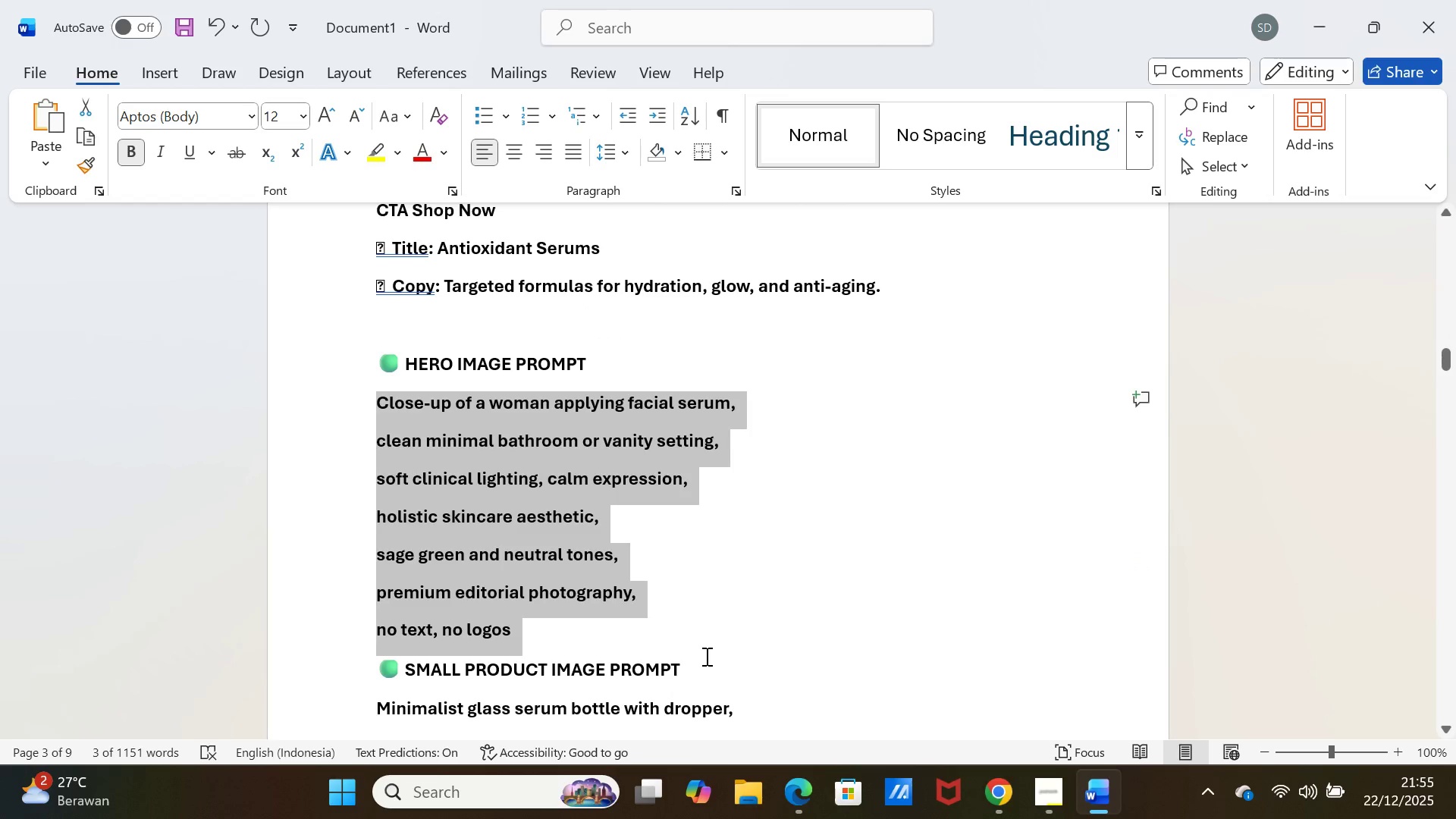 
scroll: coordinate [704, 654], scroll_direction: down, amount: 2.0
 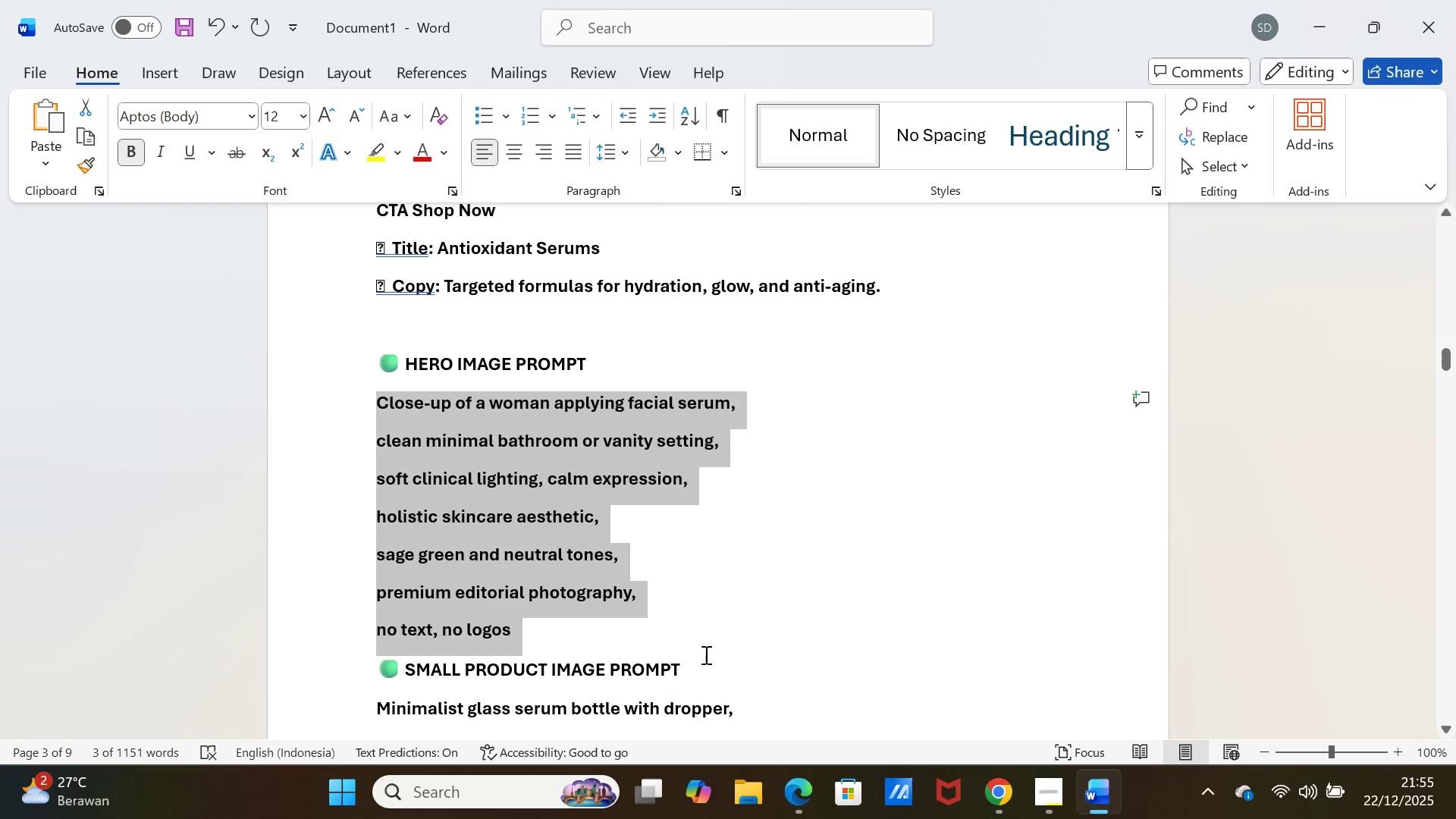 
key(Control+C)
 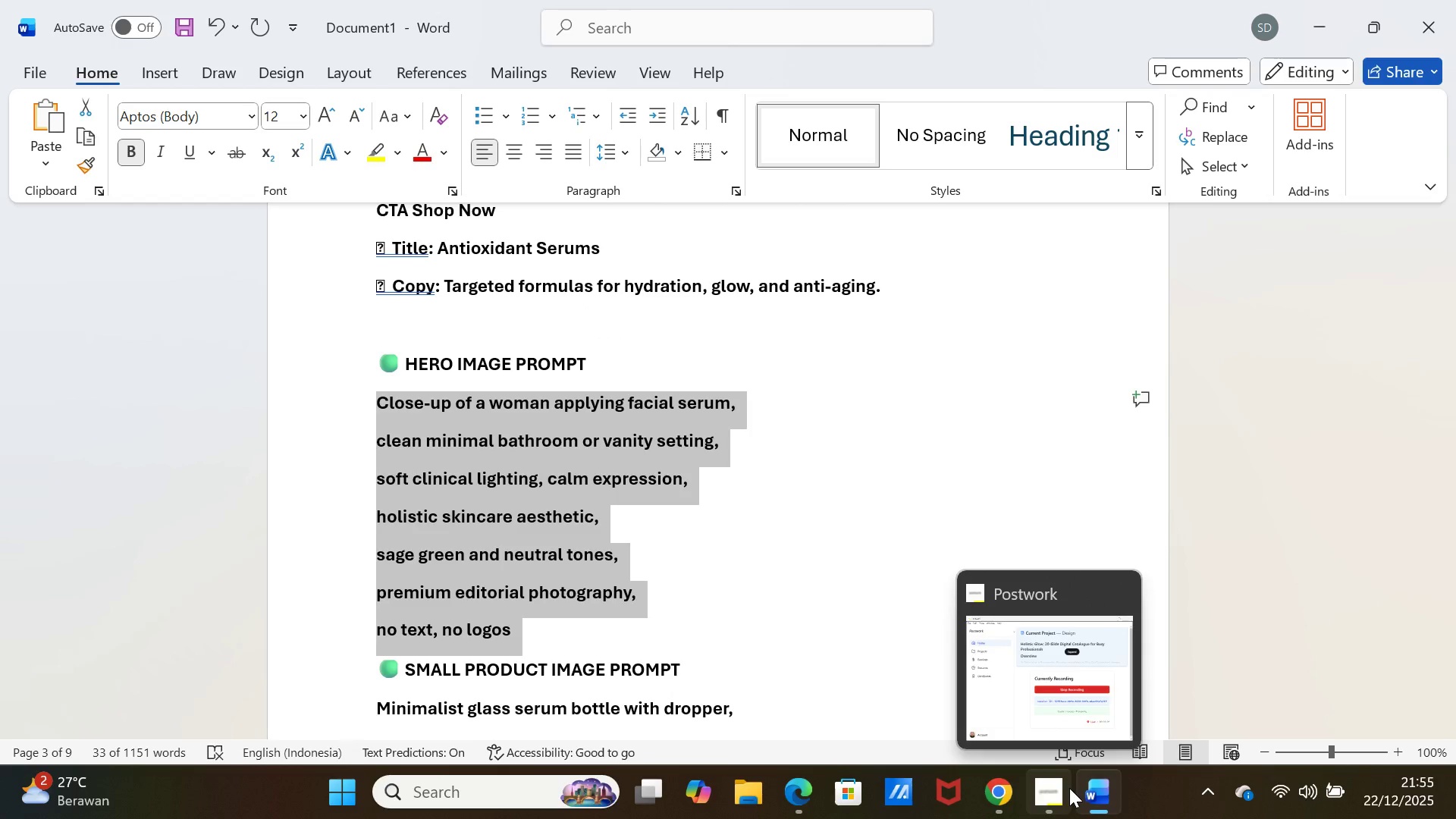 
left_click([1080, 788])
 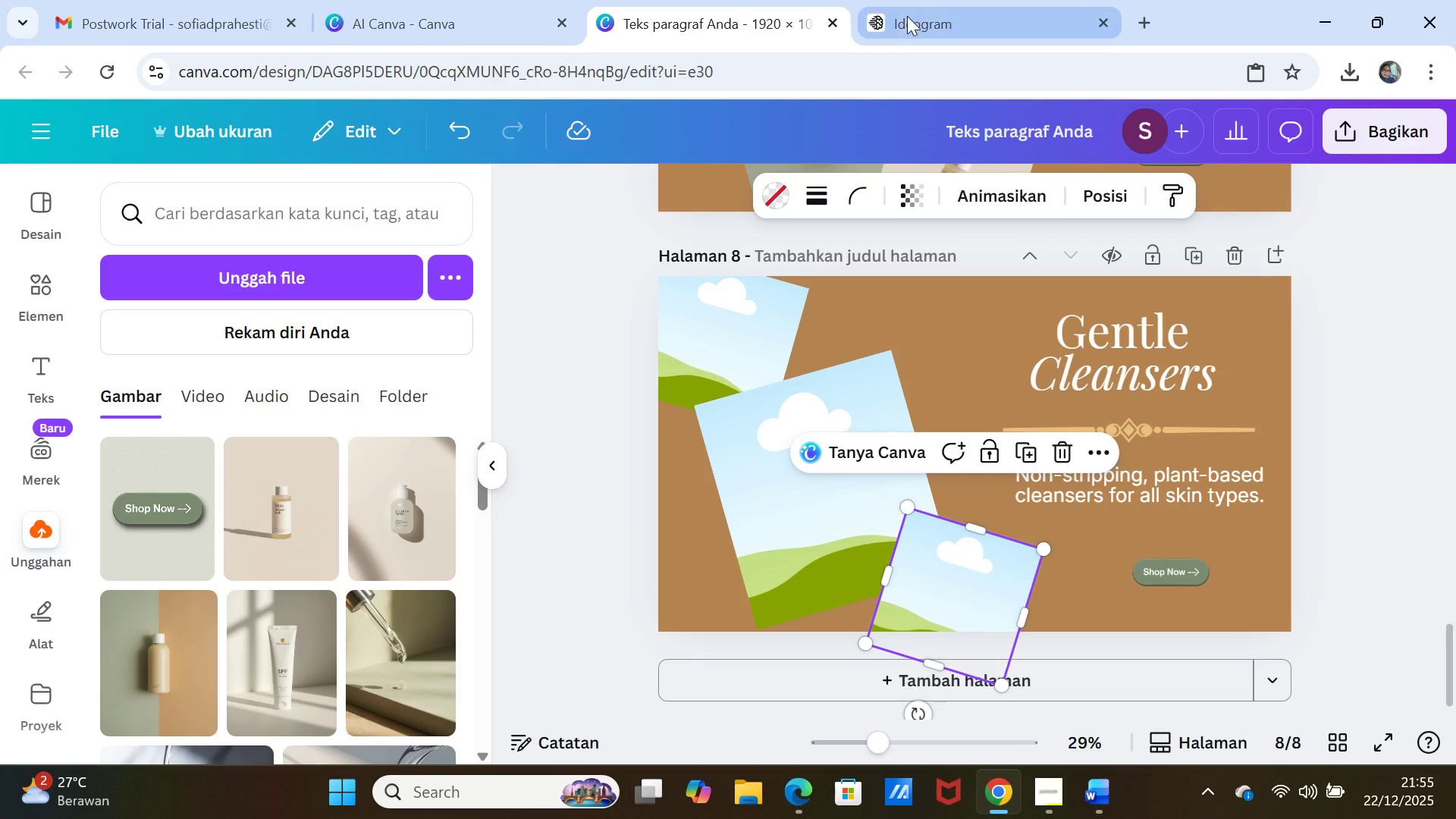 
left_click([907, 15])
 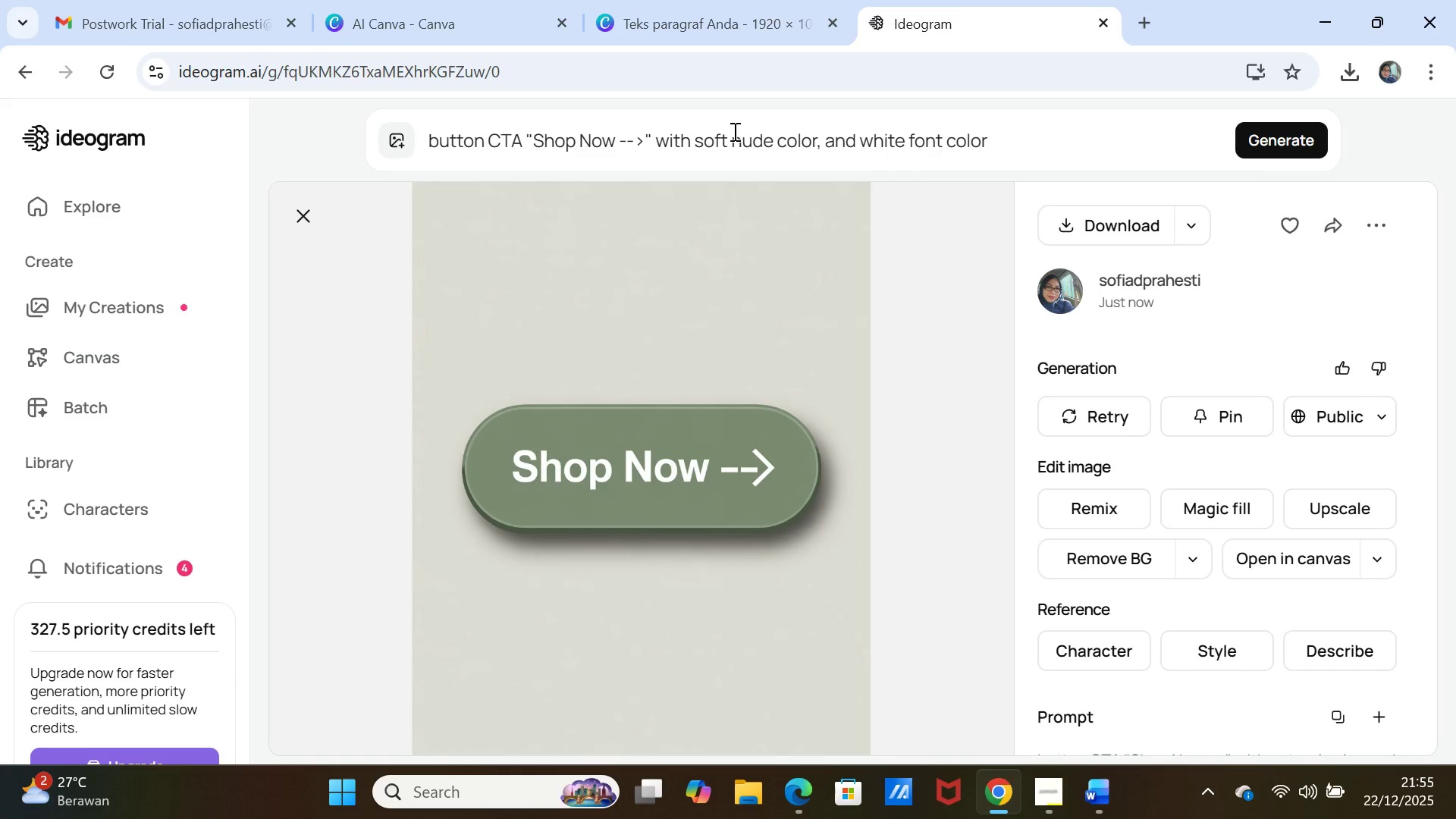 
left_click([733, 131])
 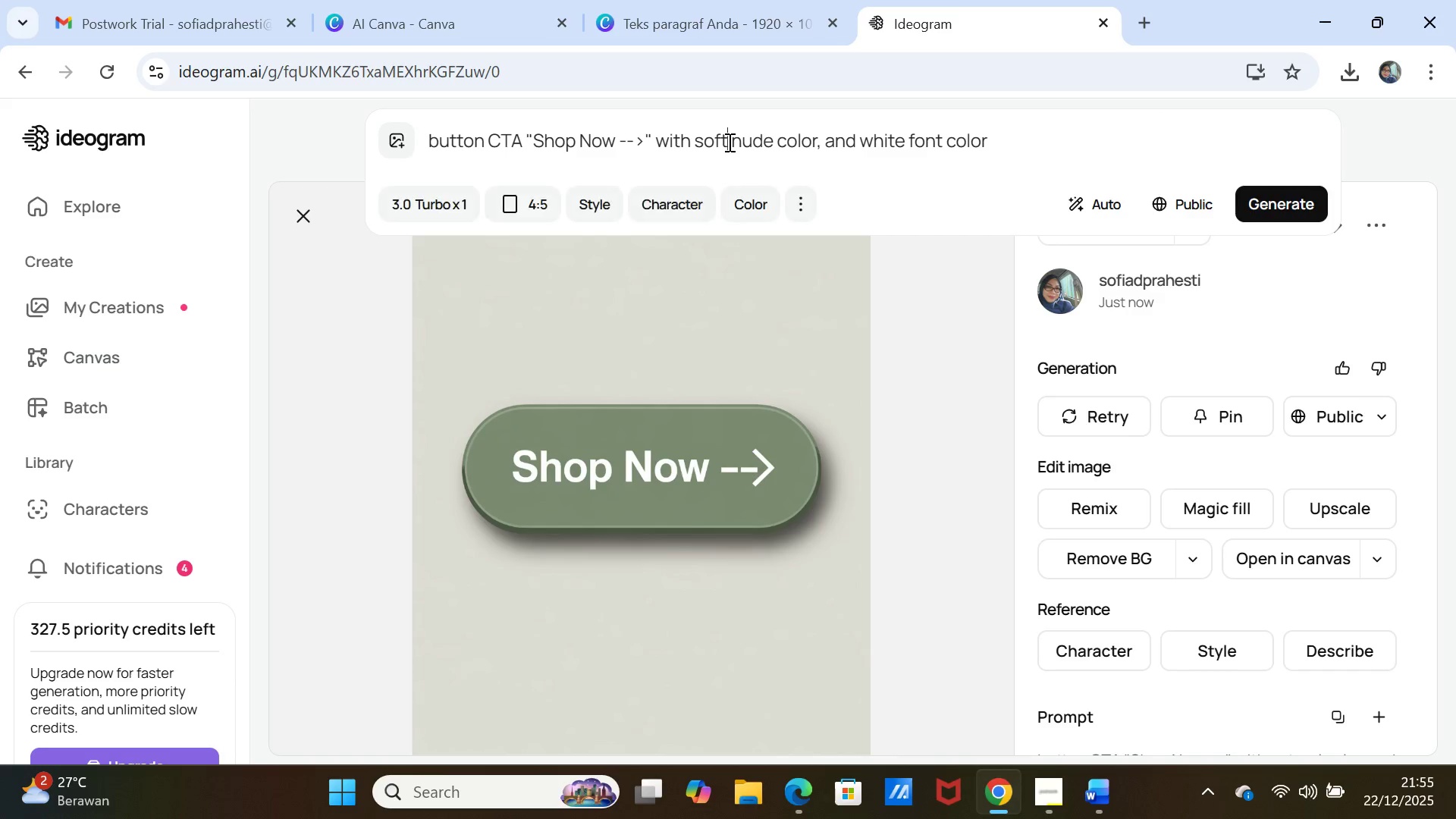 
double_click([728, 142])
 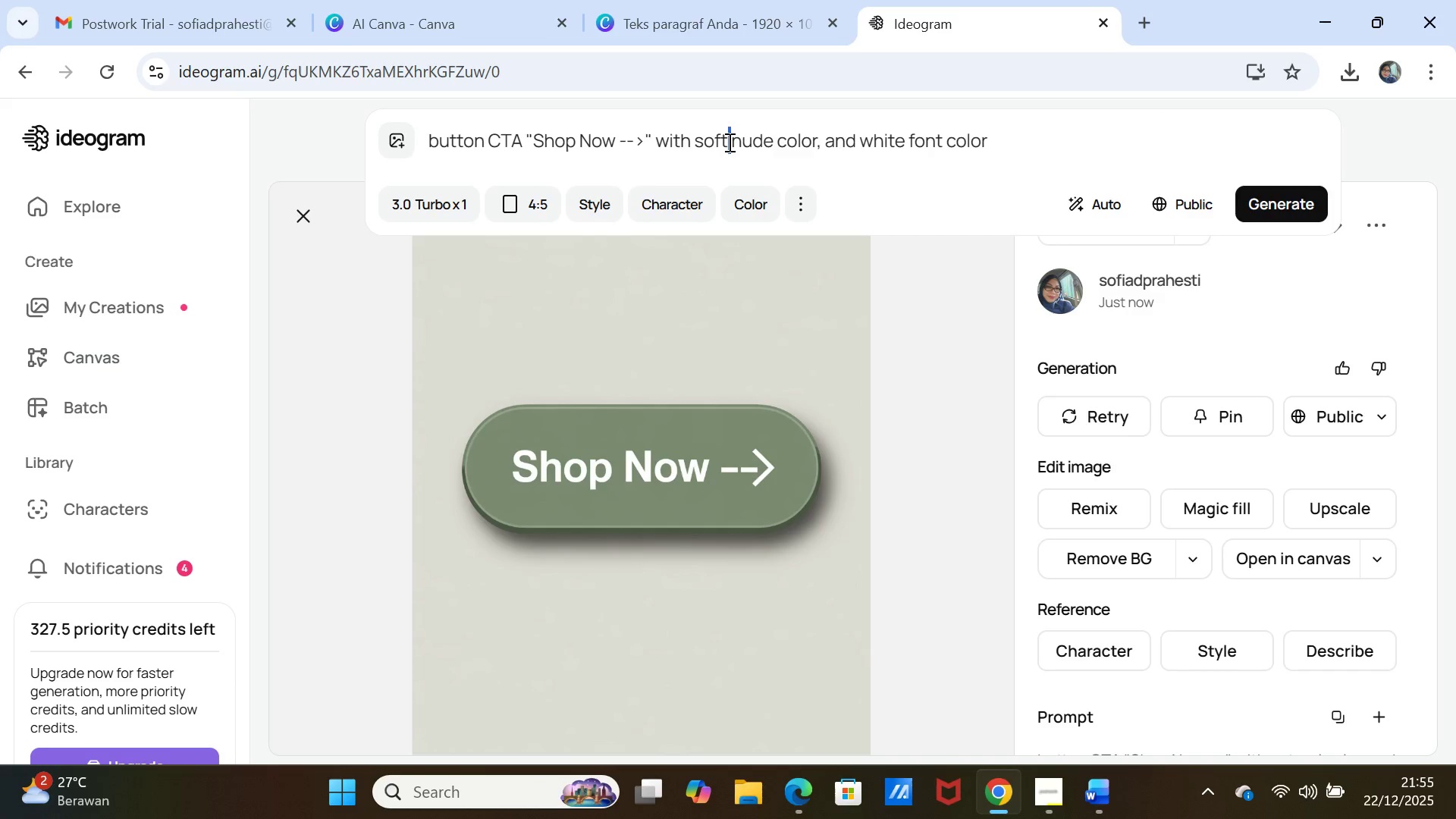 
triple_click([728, 142])
 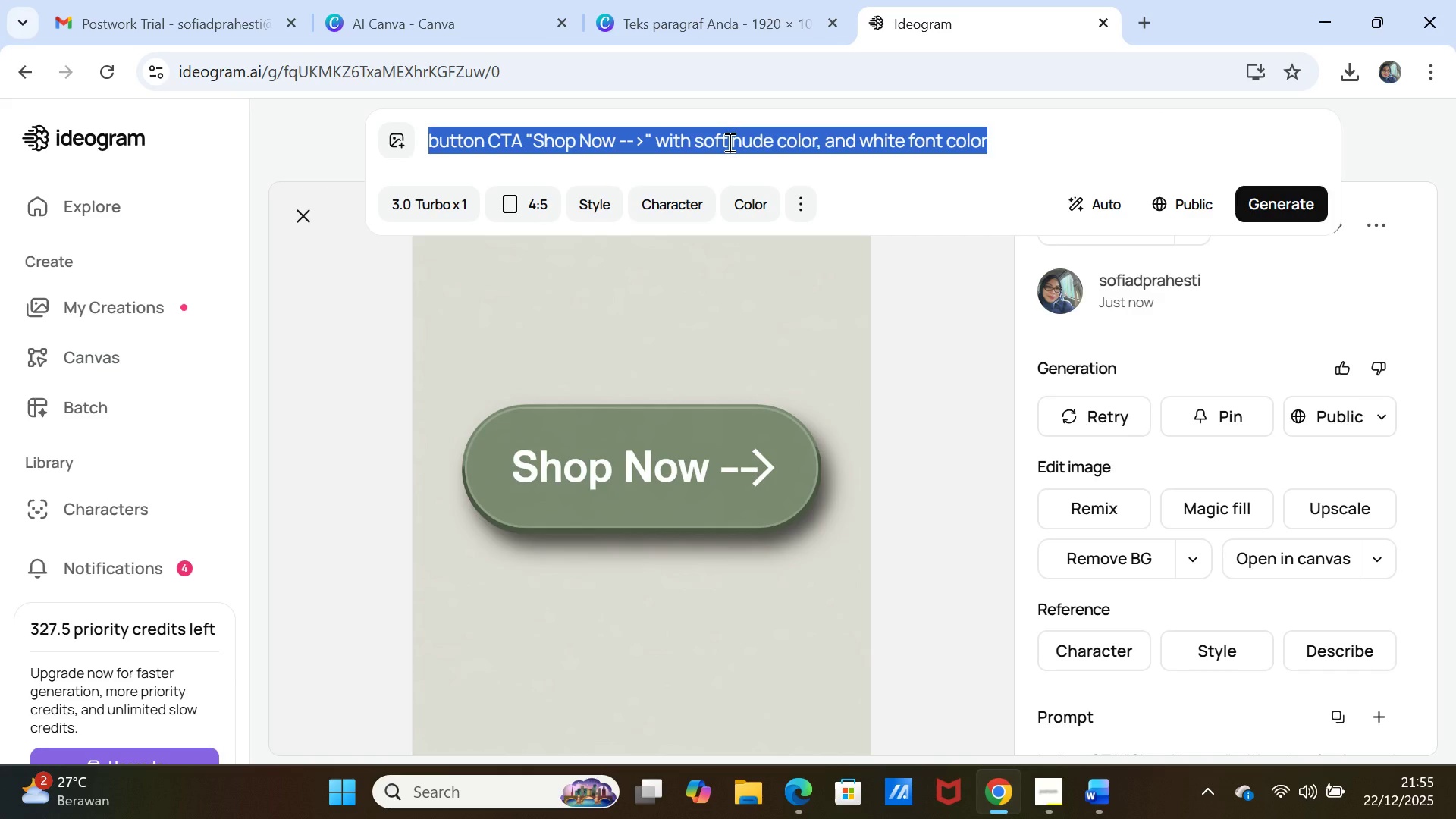 
key(Control+V)
 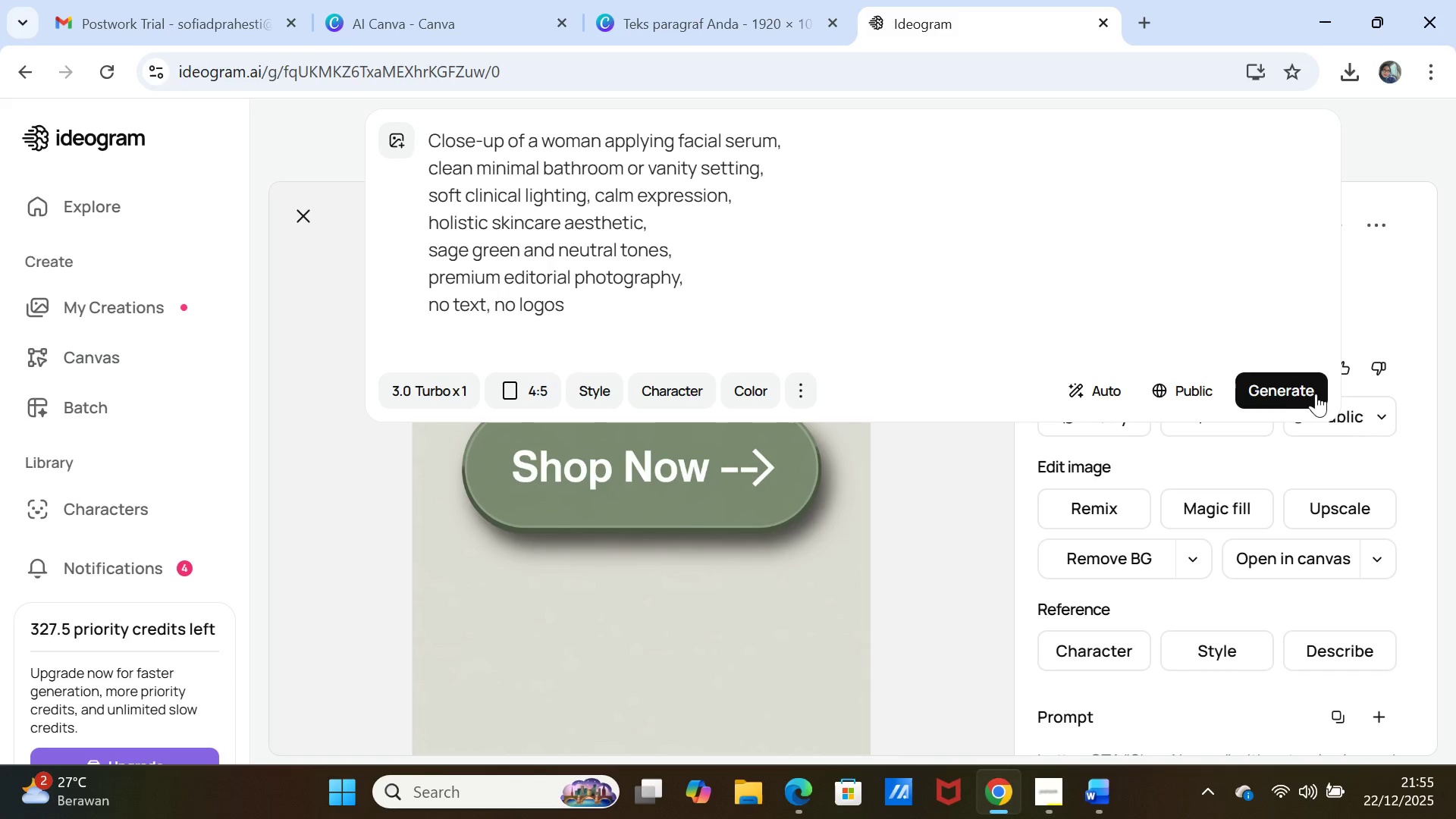 
left_click([1288, 402])
 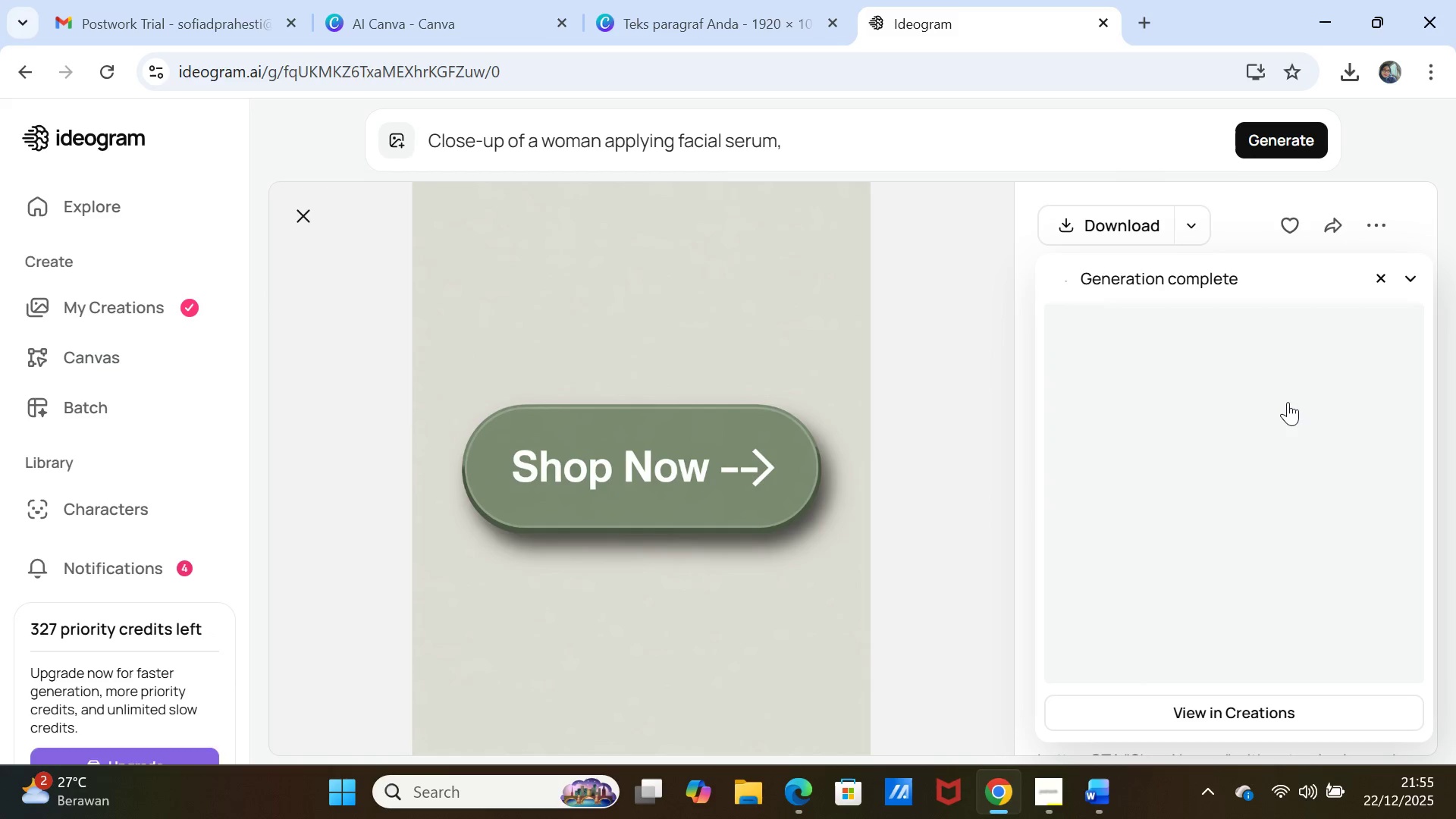 
wait(10.91)
 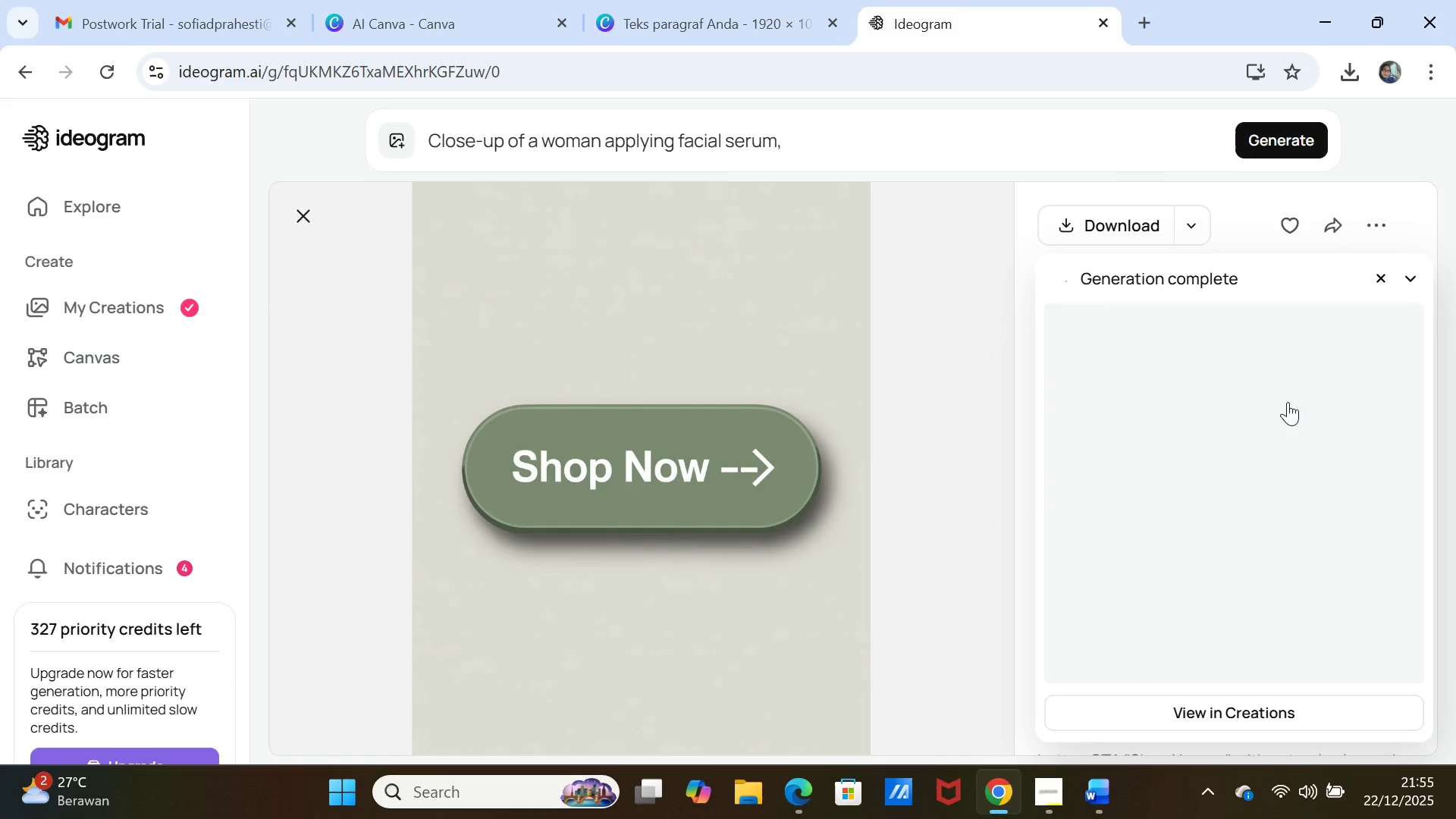 
left_click([401, 19])
 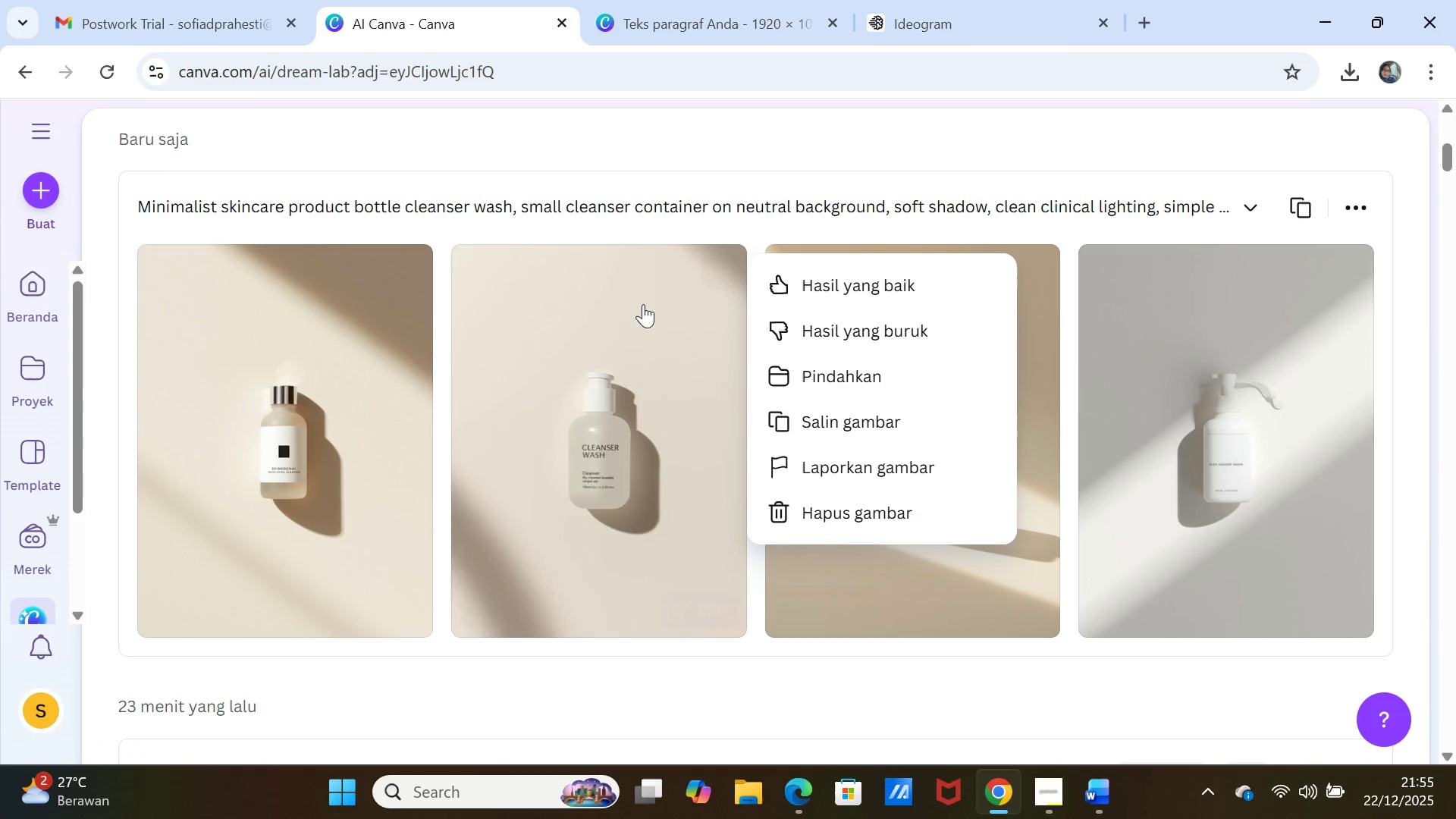 
scroll: coordinate [798, 555], scroll_direction: down, amount: 20.0
 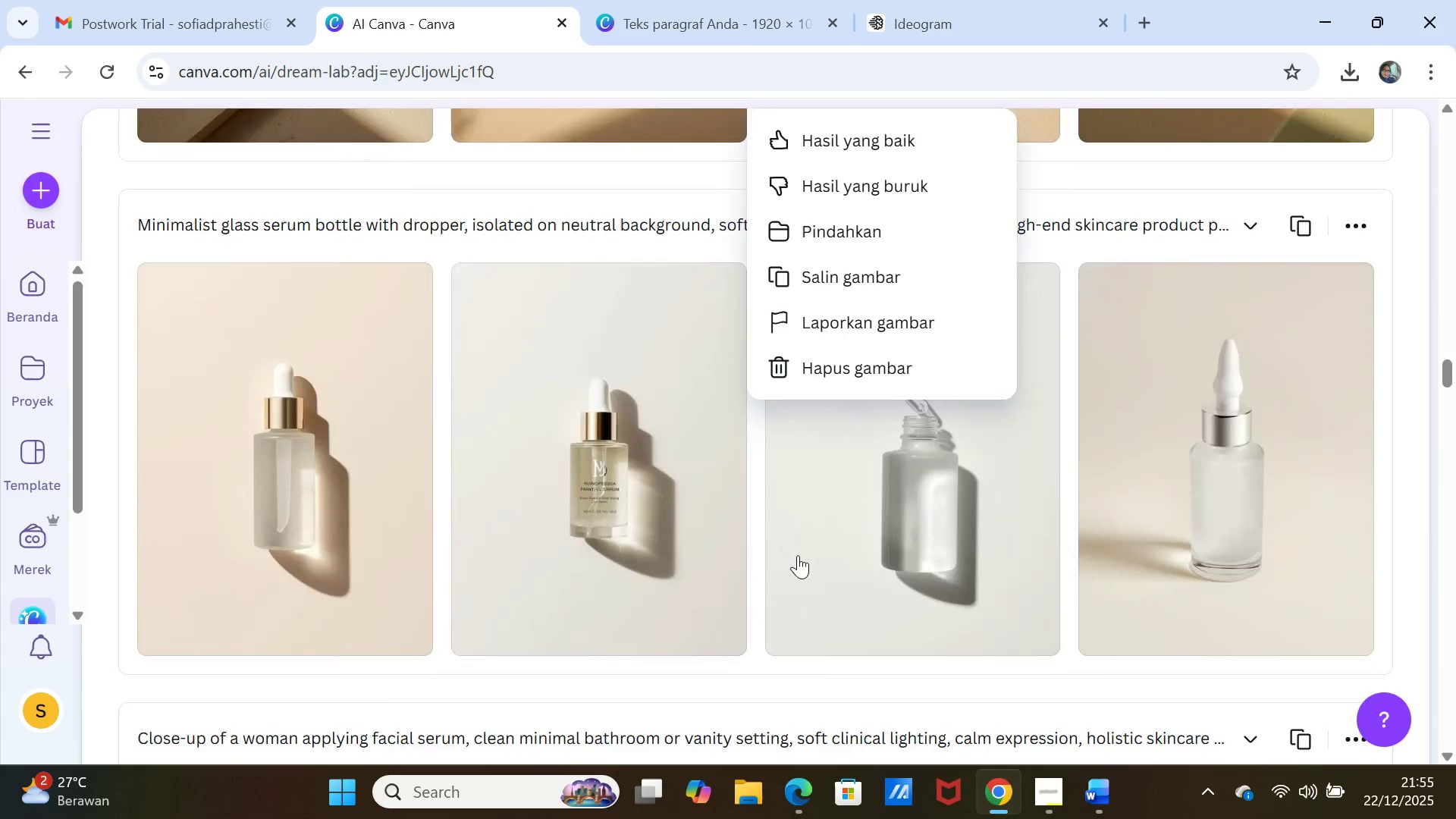 
left_click([1175, 541])
 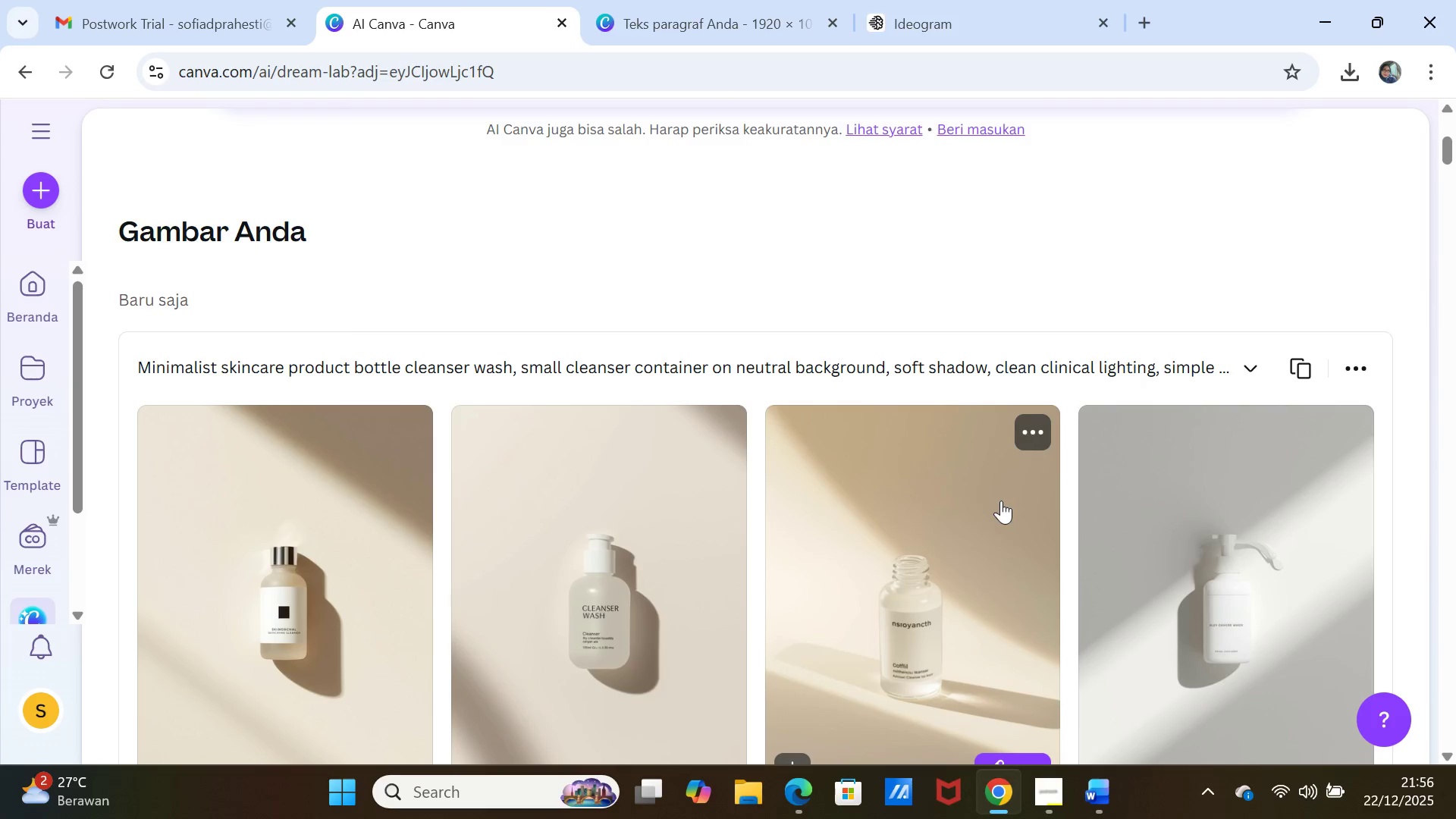 
scroll: coordinate [1007, 559], scroll_direction: down, amount: 56.0
 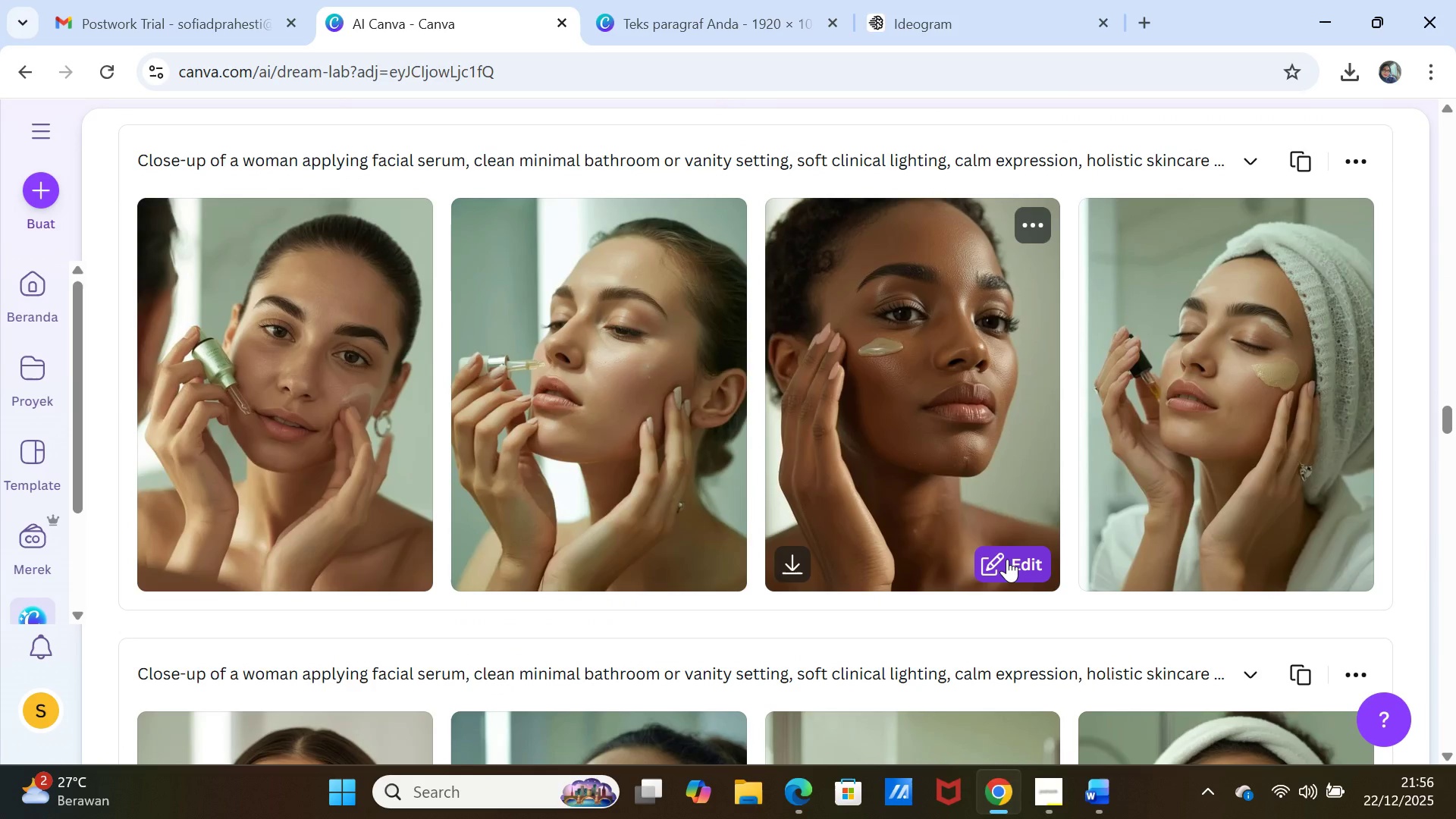 
wait(5.62)
 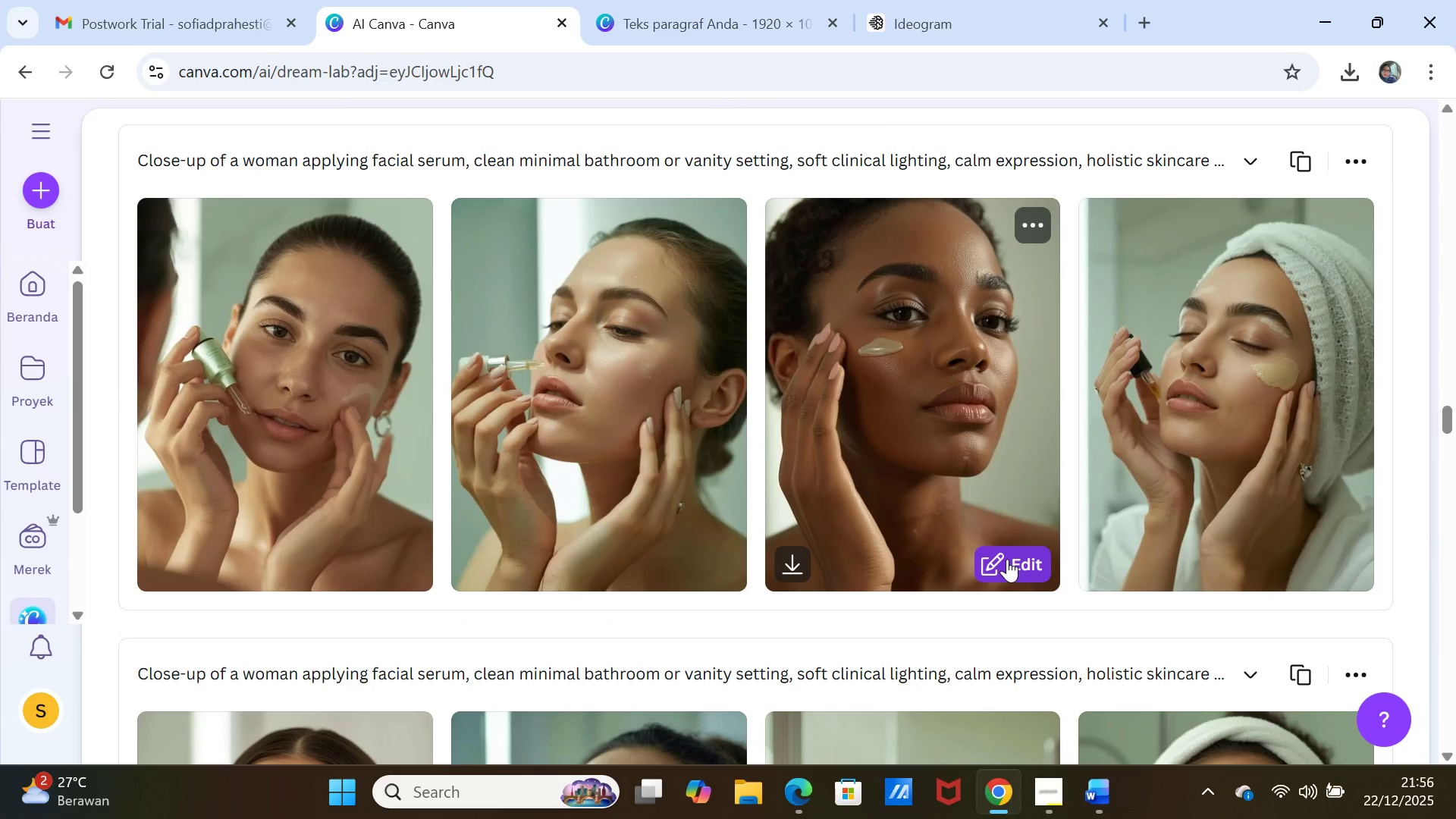 
scroll: coordinate [1007, 559], scroll_direction: down, amount: 3.0
 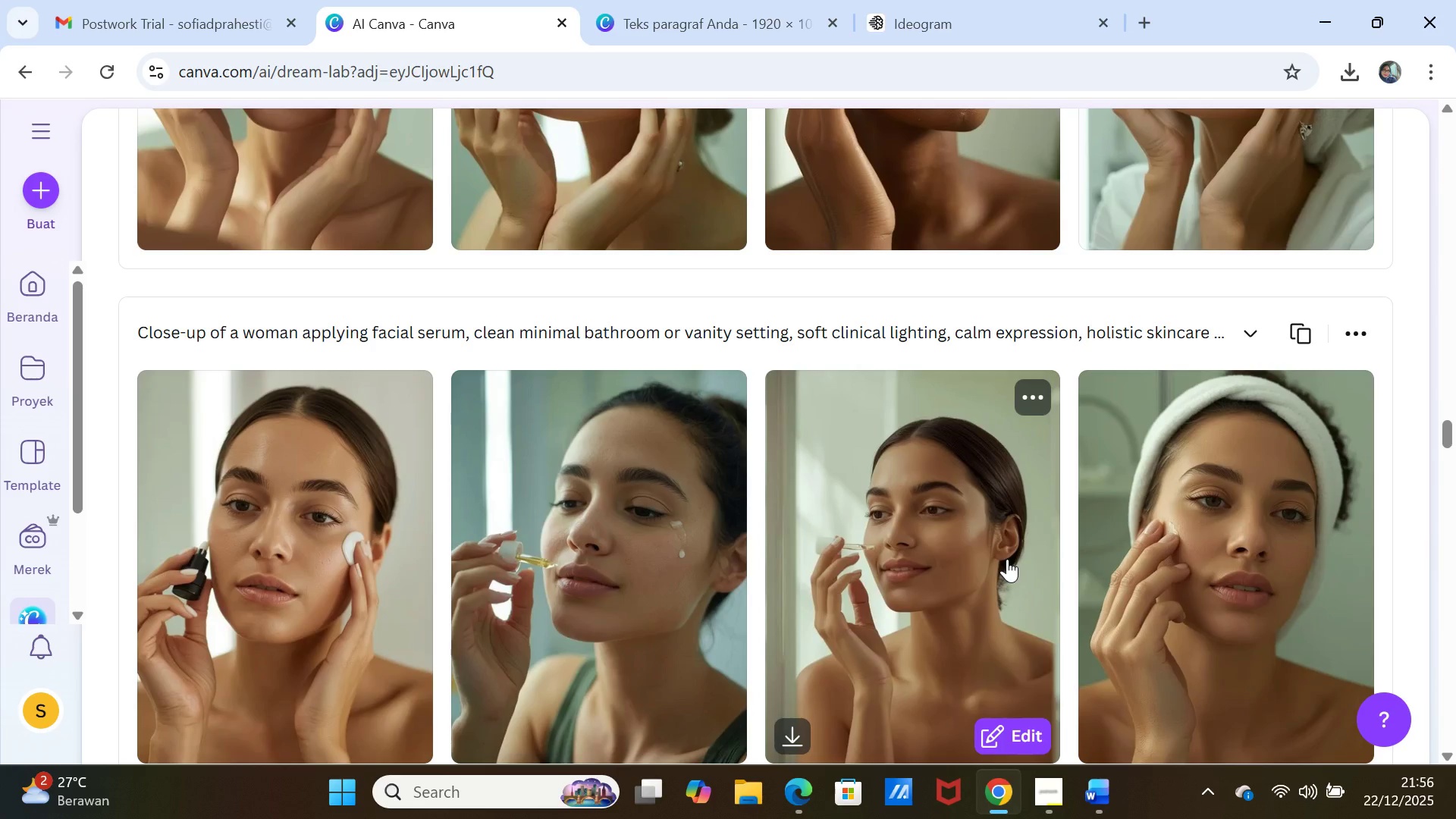 
scroll: coordinate [1008, 559], scroll_direction: up, amount: 8.0
 